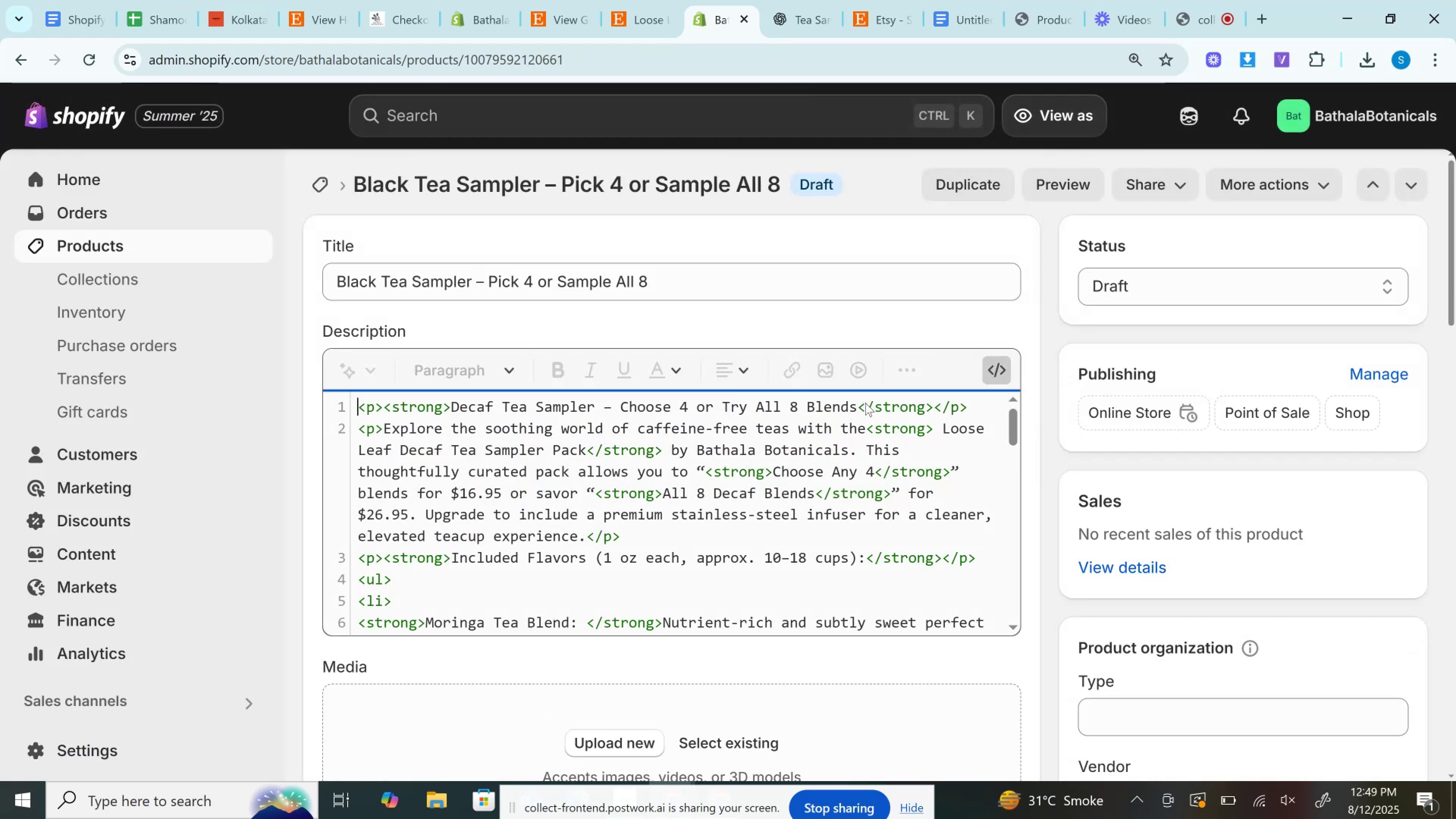 
left_click_drag(start_coordinate=[857, 407], to_coordinate=[456, 406])
 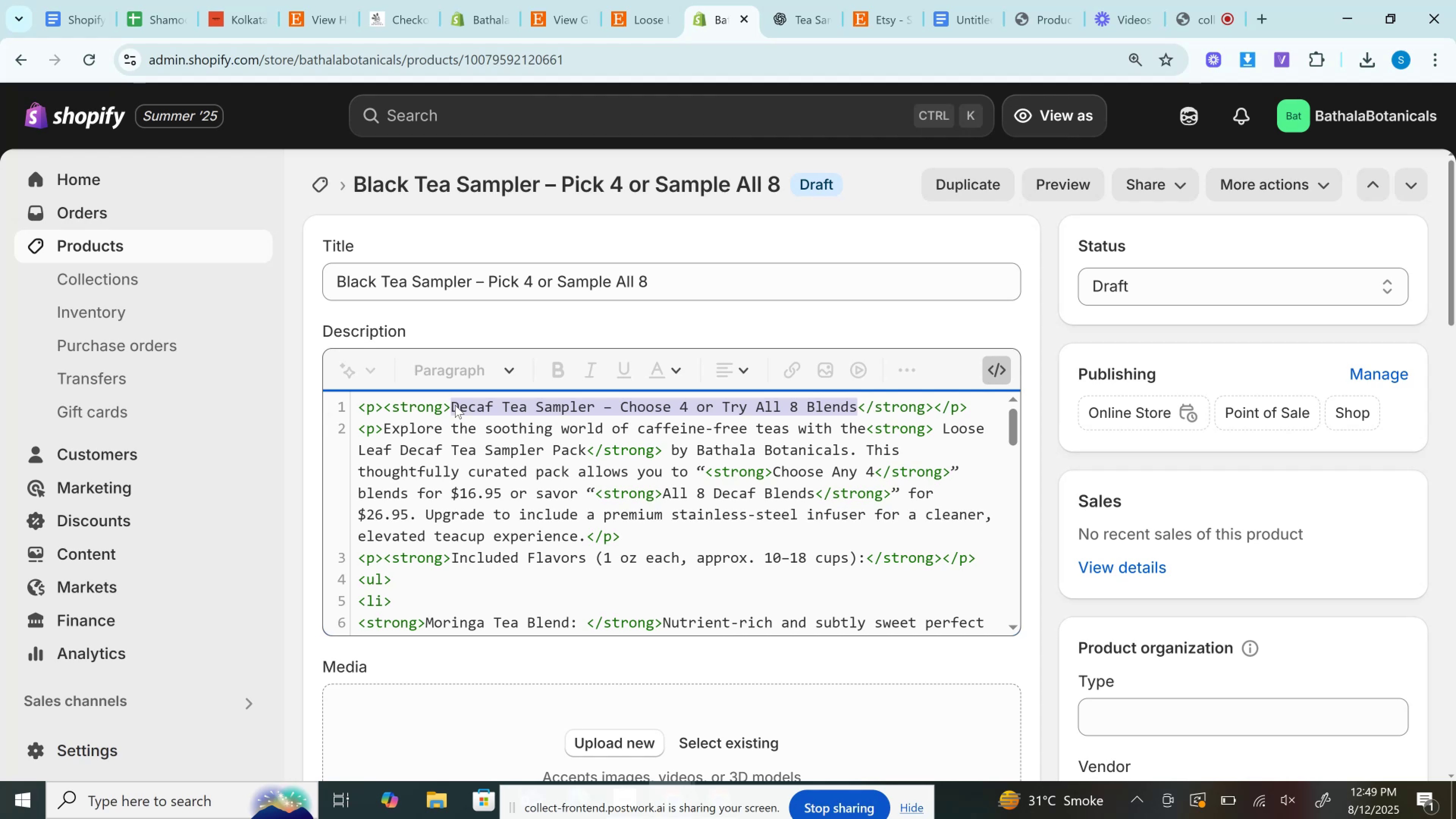 
key(Control+V)
 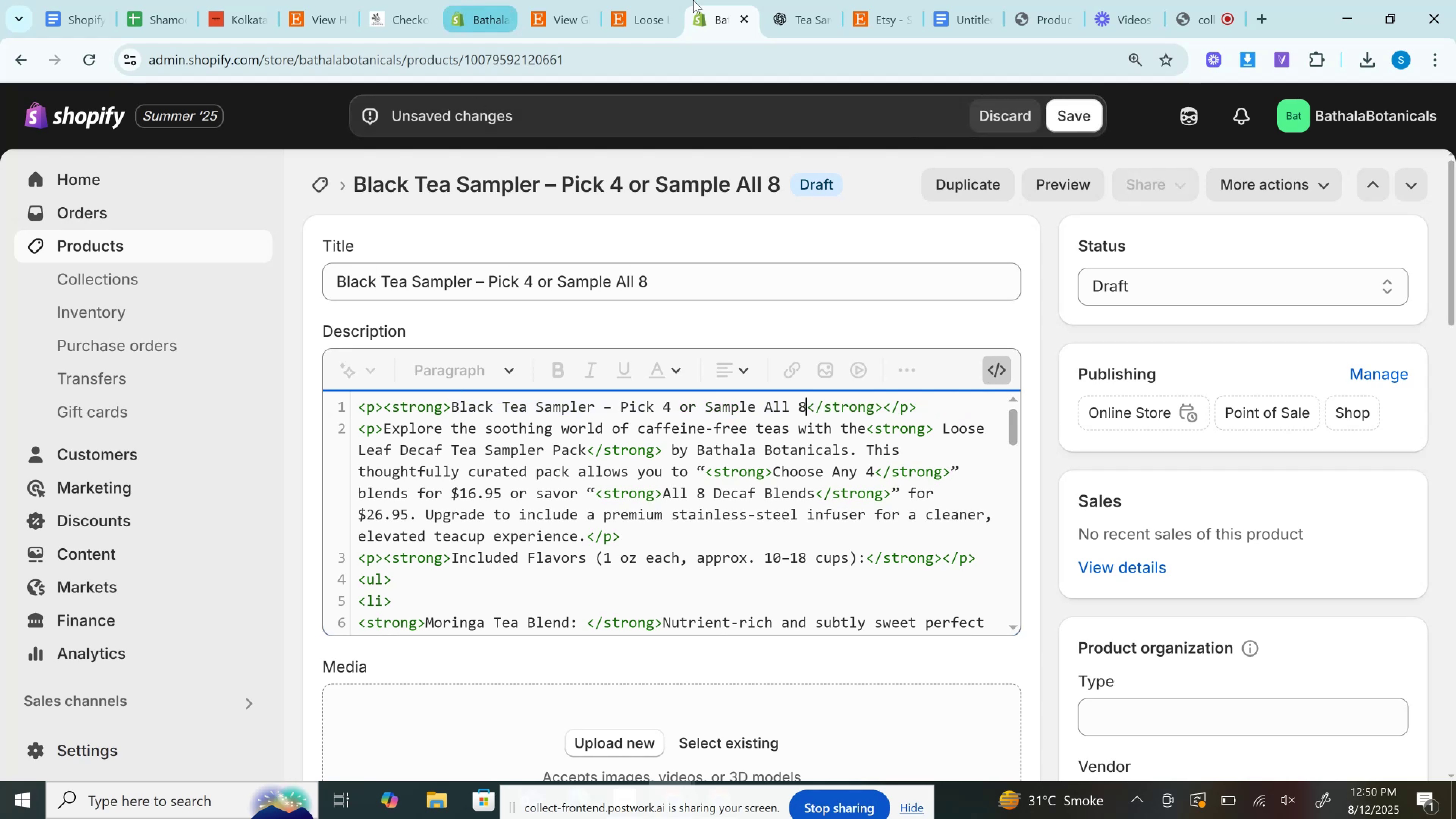 
left_click([780, 0])
 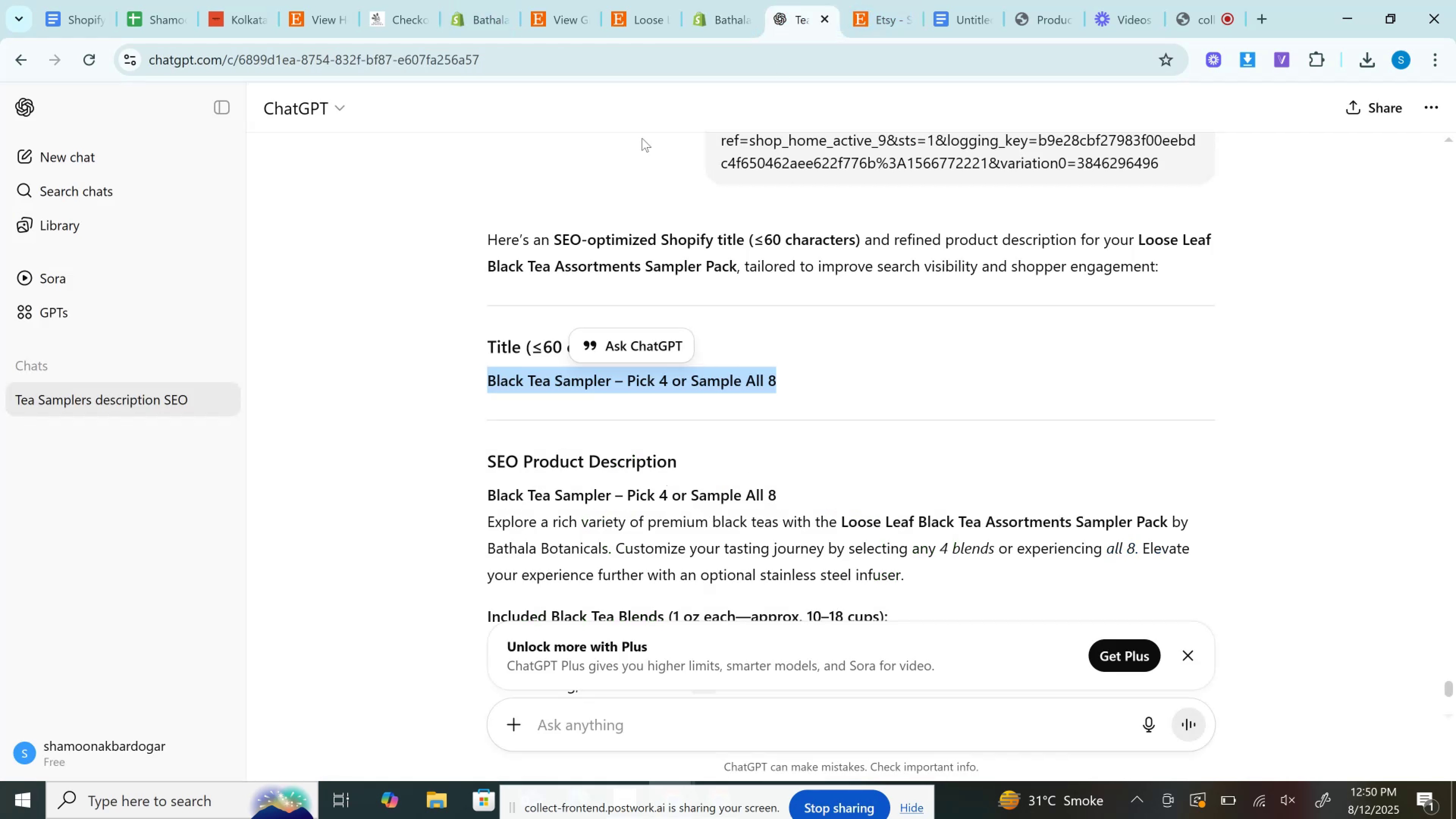 
left_click([706, 0])
 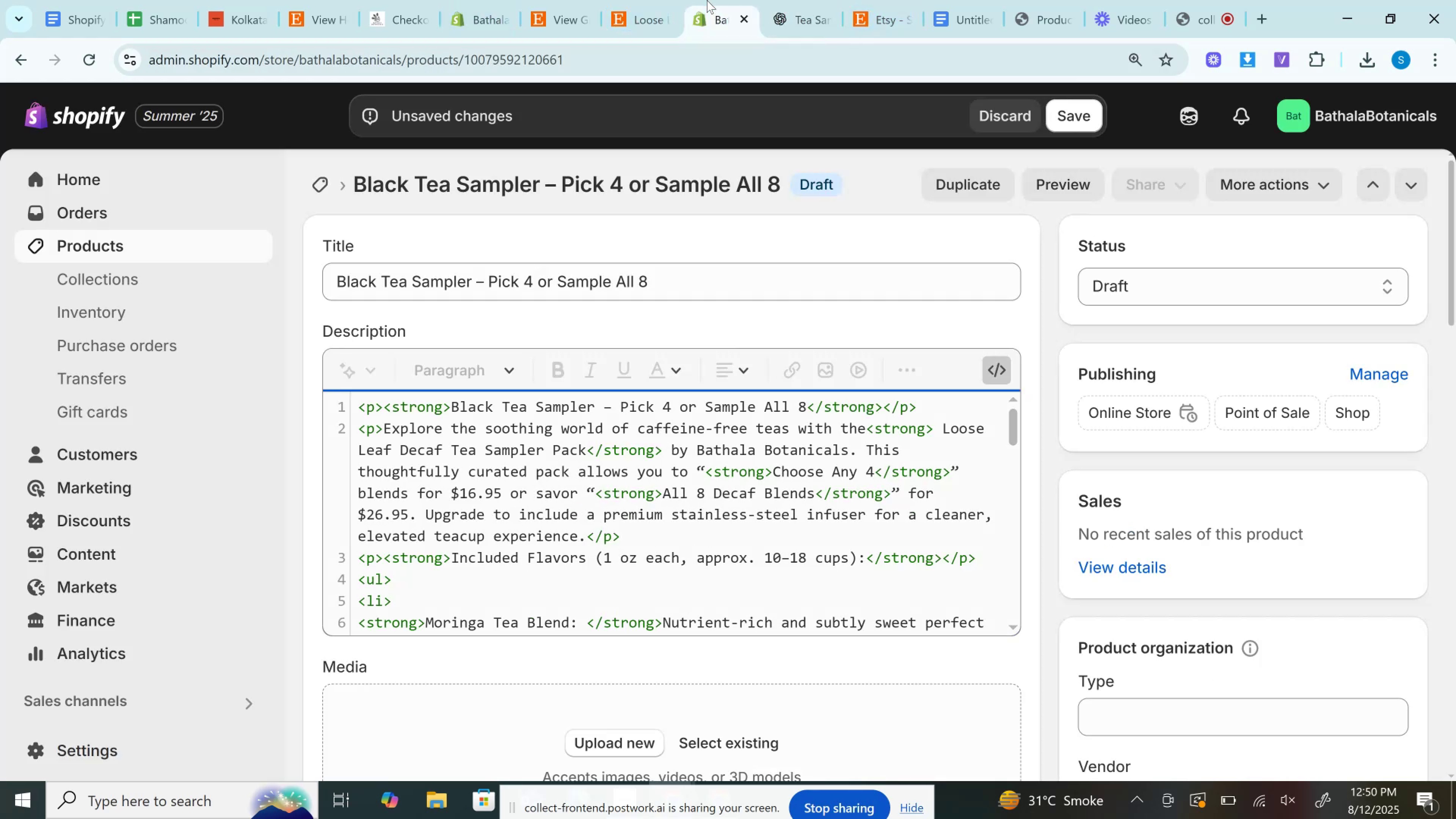 
left_click([829, 0])
 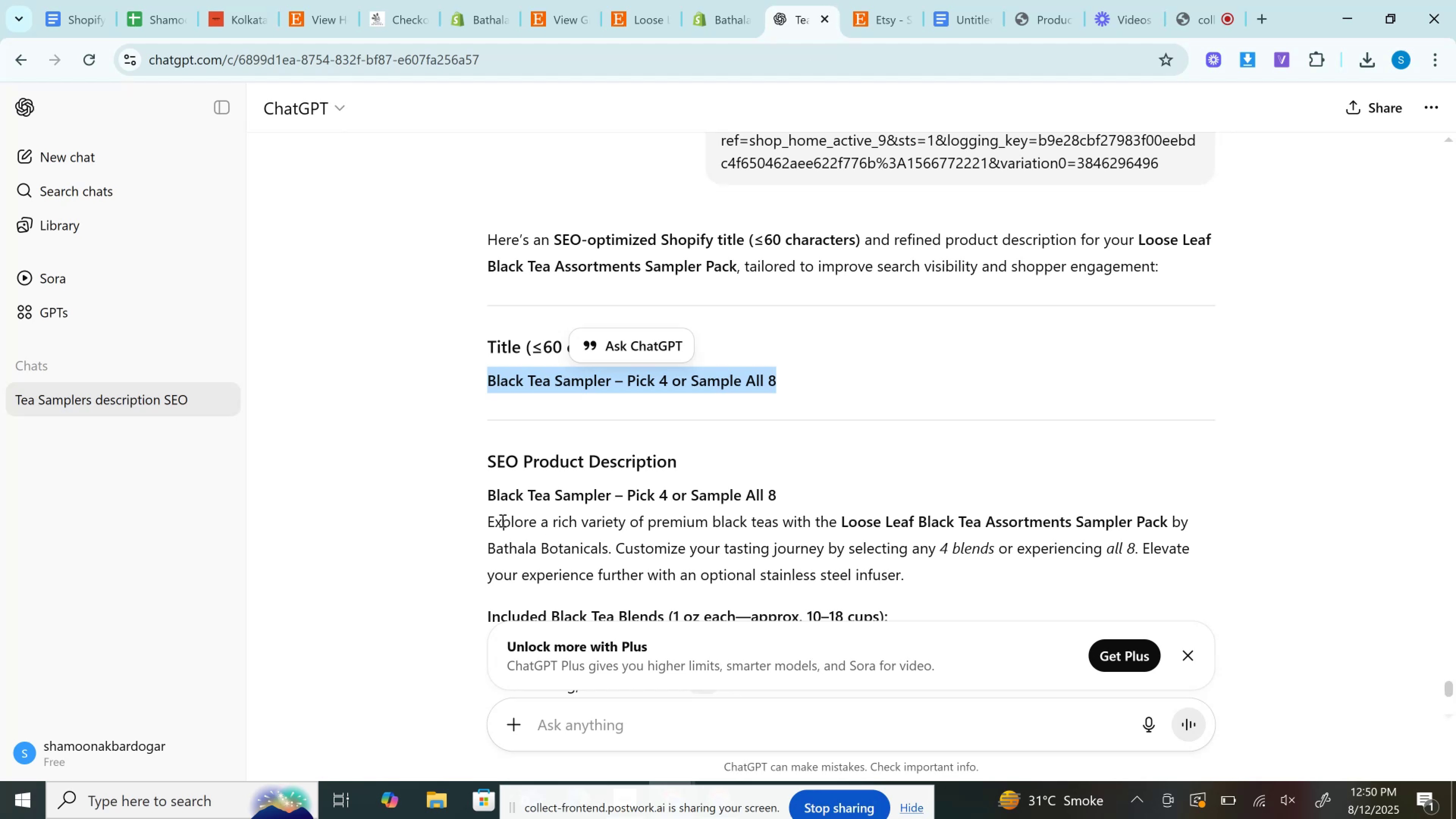 
left_click_drag(start_coordinate=[491, 521], to_coordinate=[909, 578])
 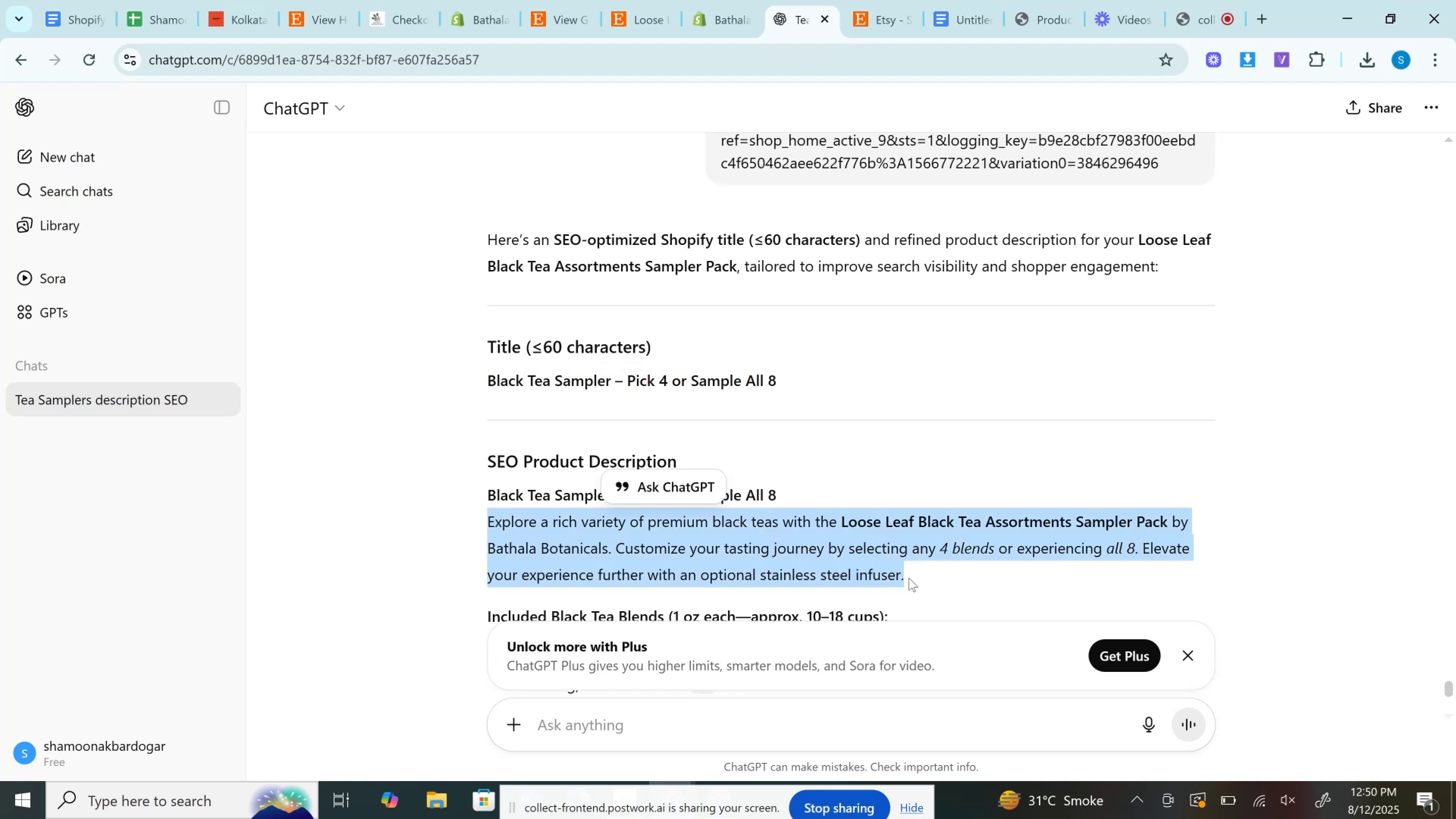 
key(Control+C)
 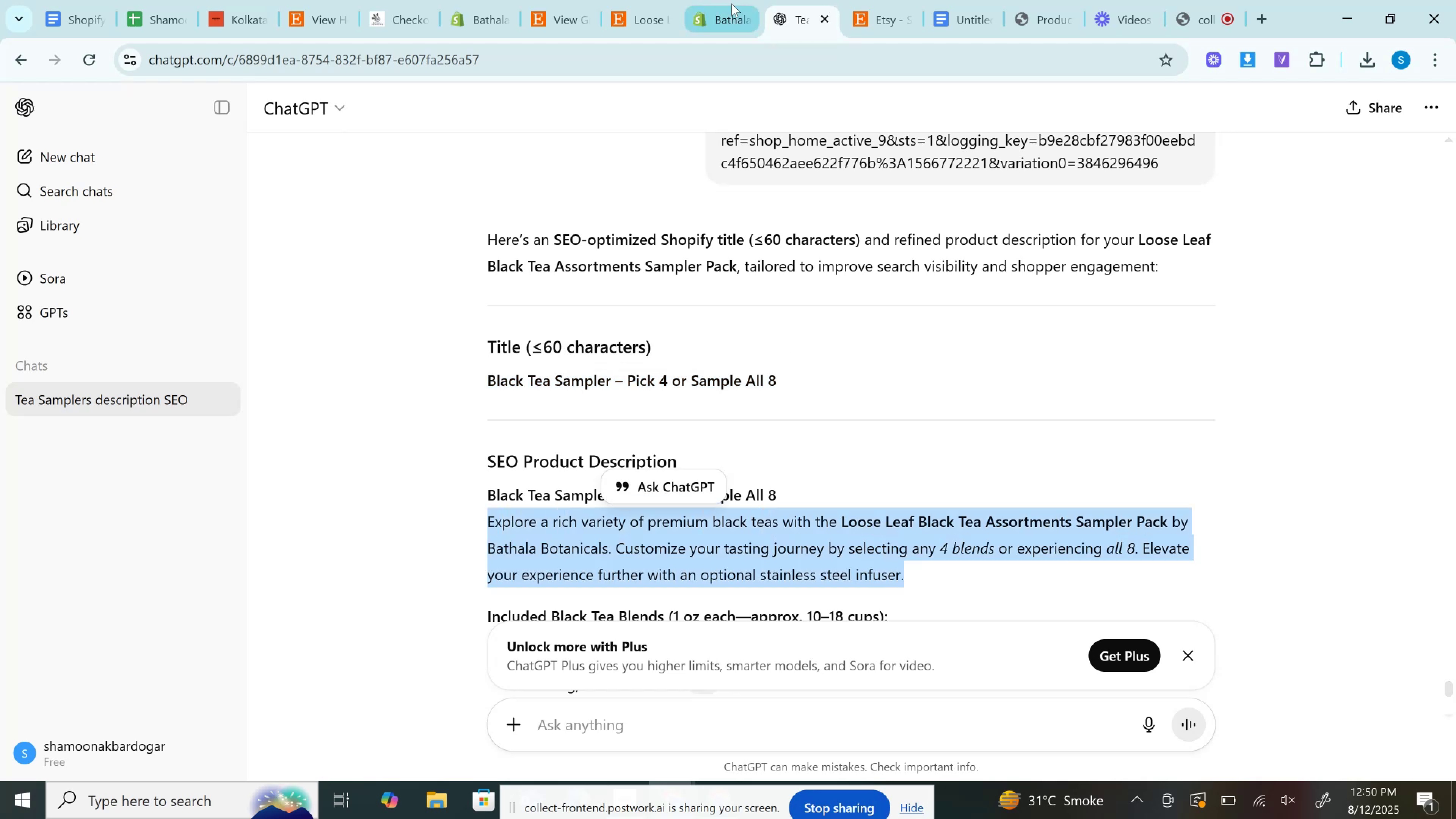 
left_click([731, 0])
 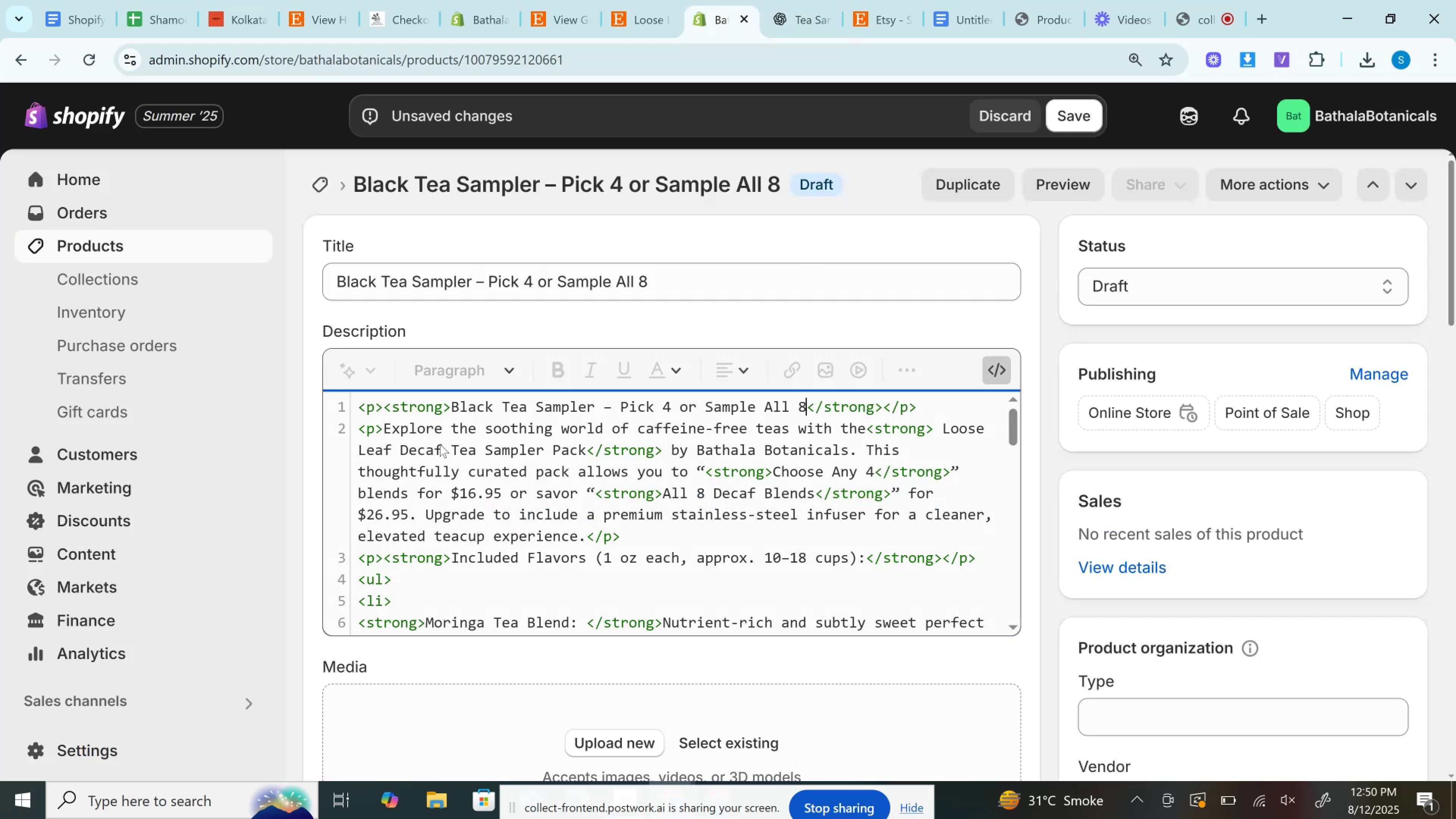 
left_click_drag(start_coordinate=[382, 426], to_coordinate=[586, 538])
 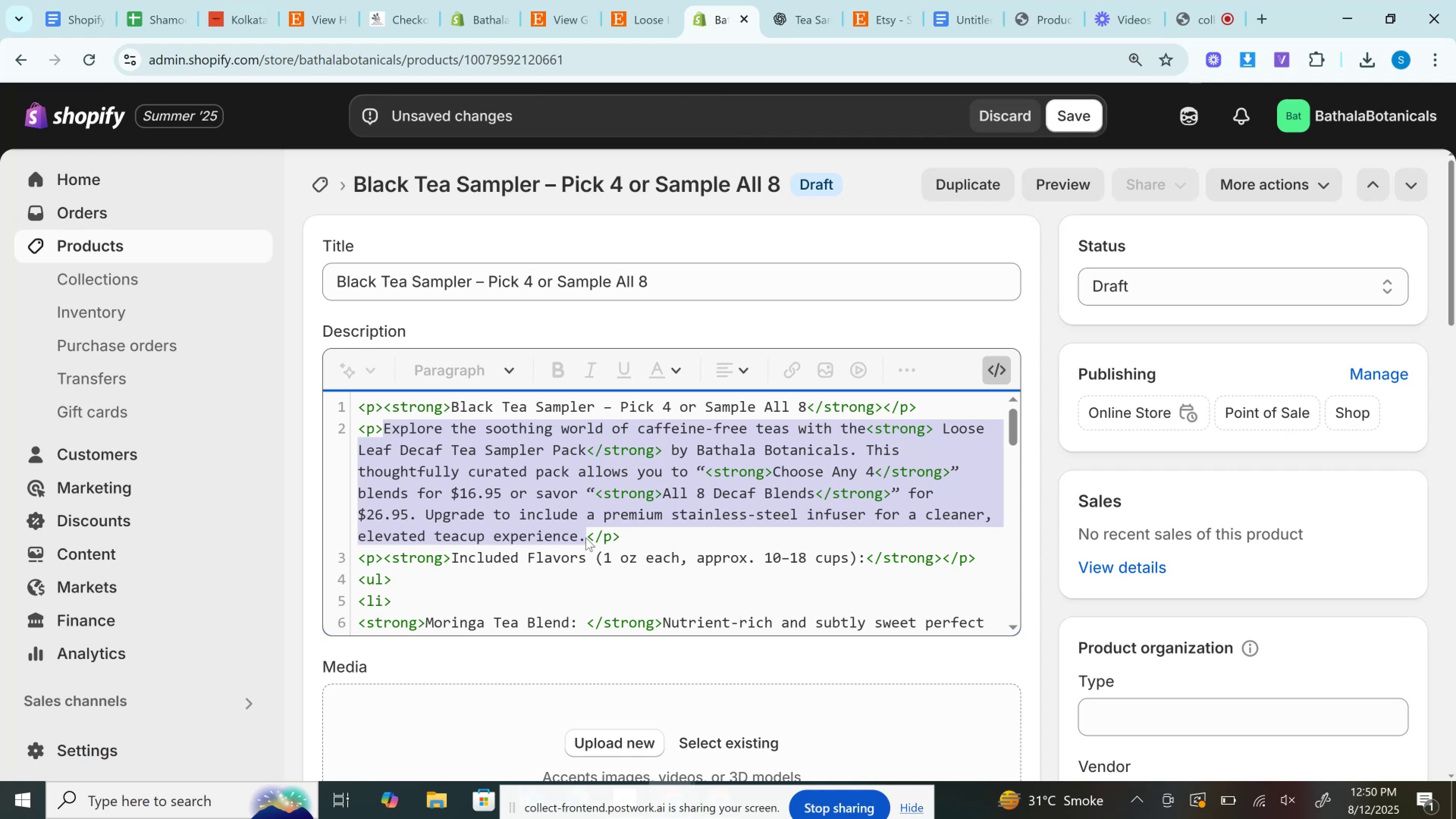 
key(Control+V)
 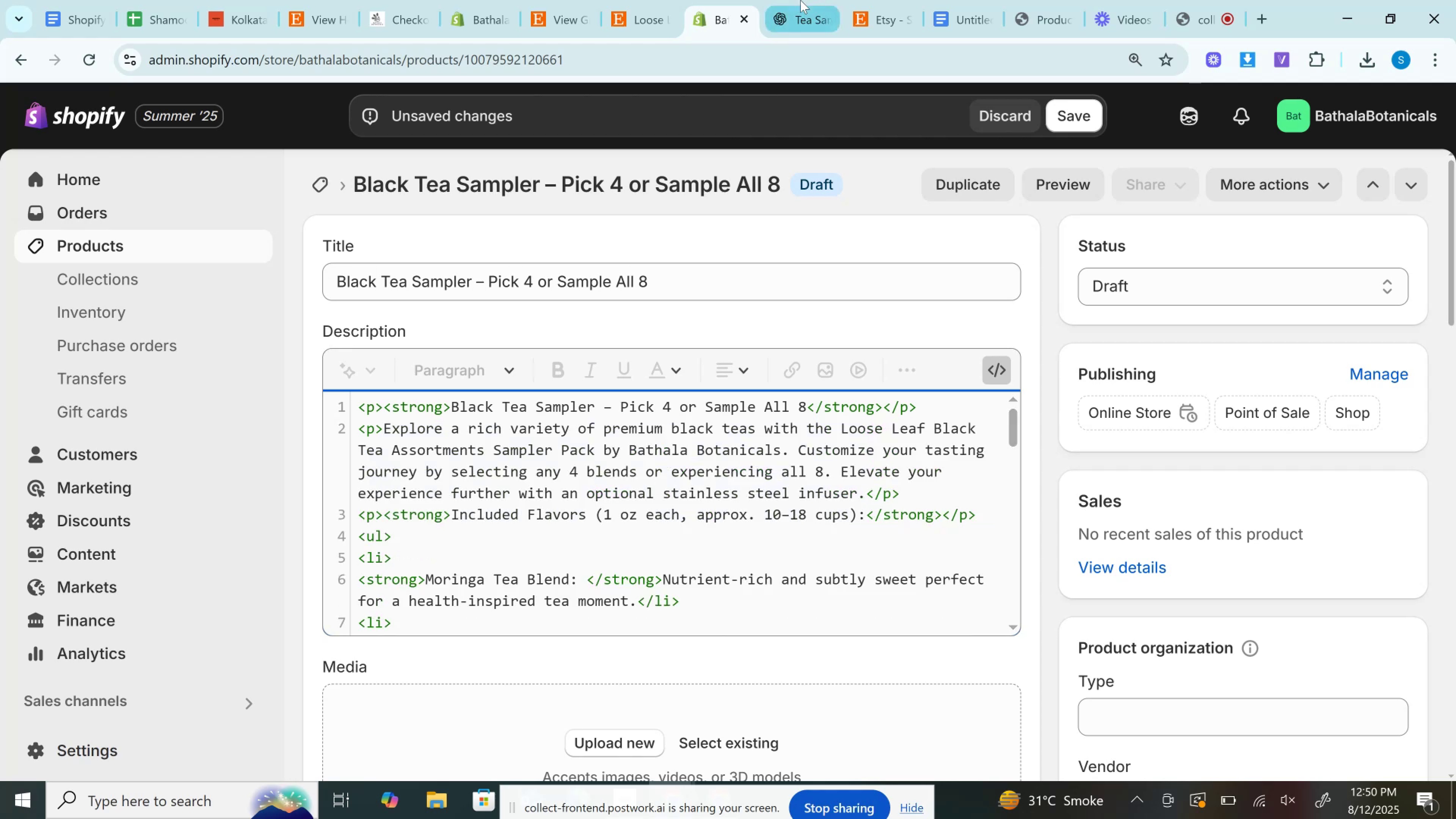 
scroll: coordinate [755, 317], scroll_direction: down, amount: 4.0
 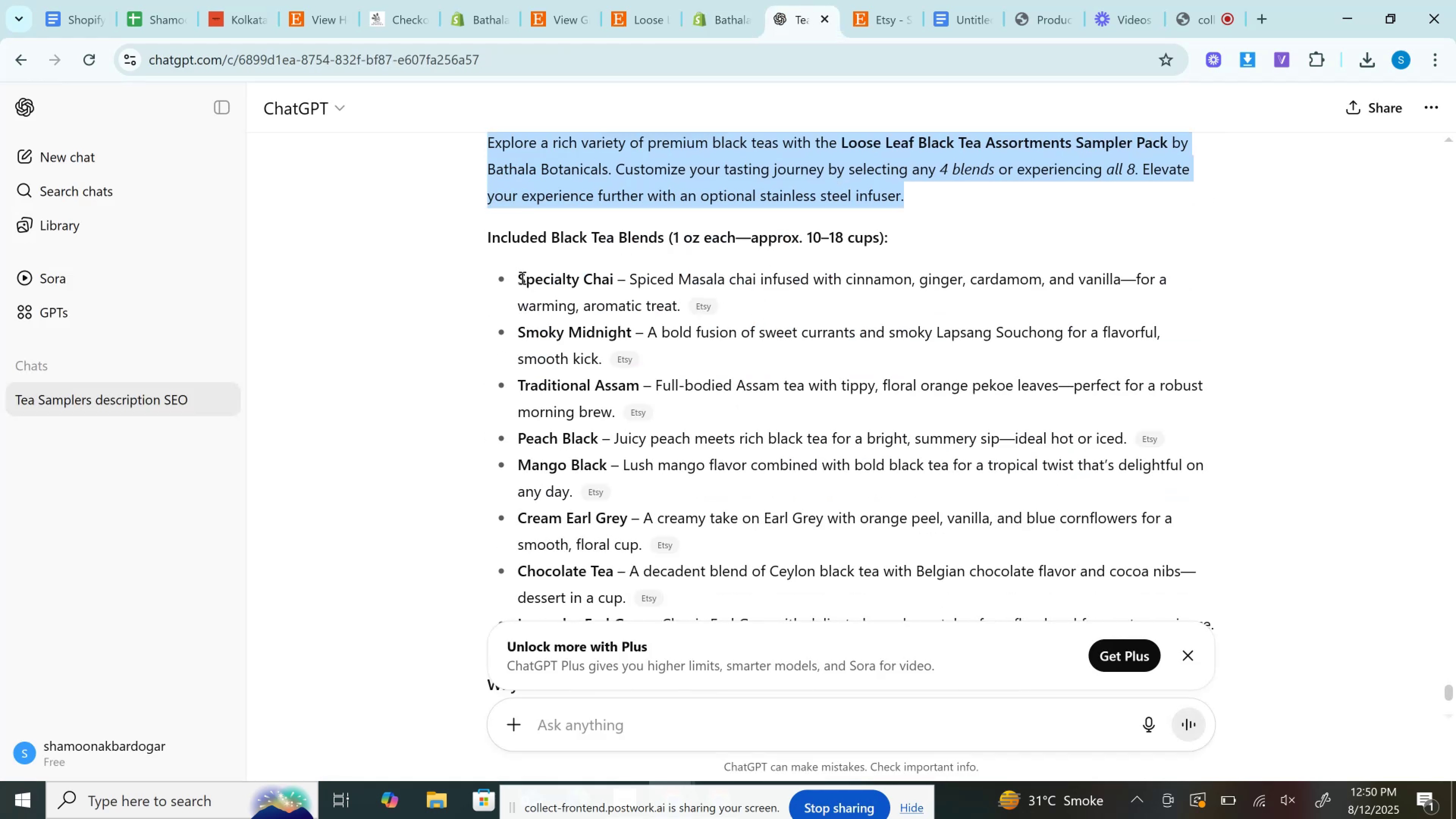 
left_click_drag(start_coordinate=[516, 275], to_coordinate=[681, 303])
 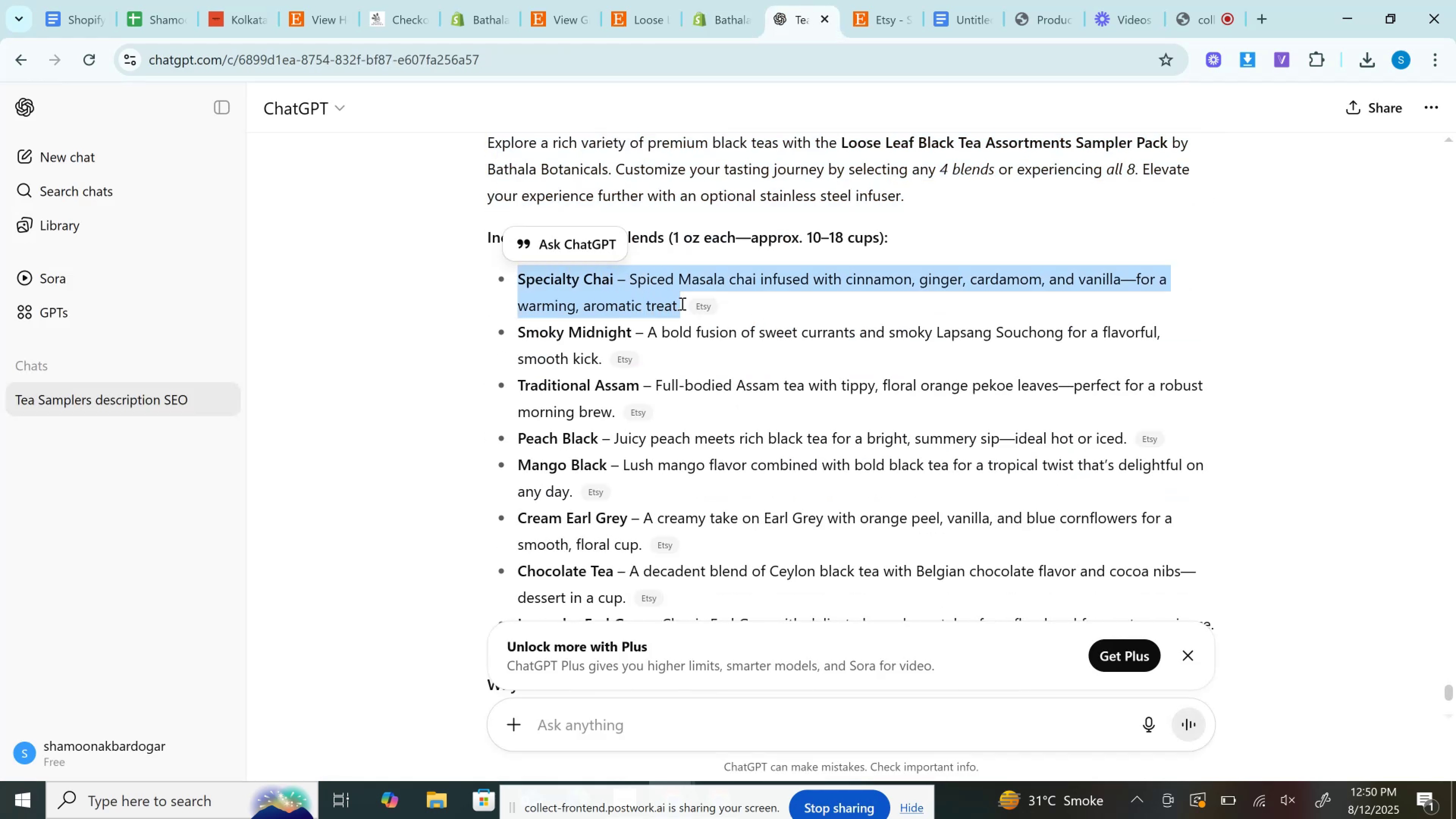 
key(Control+C)
 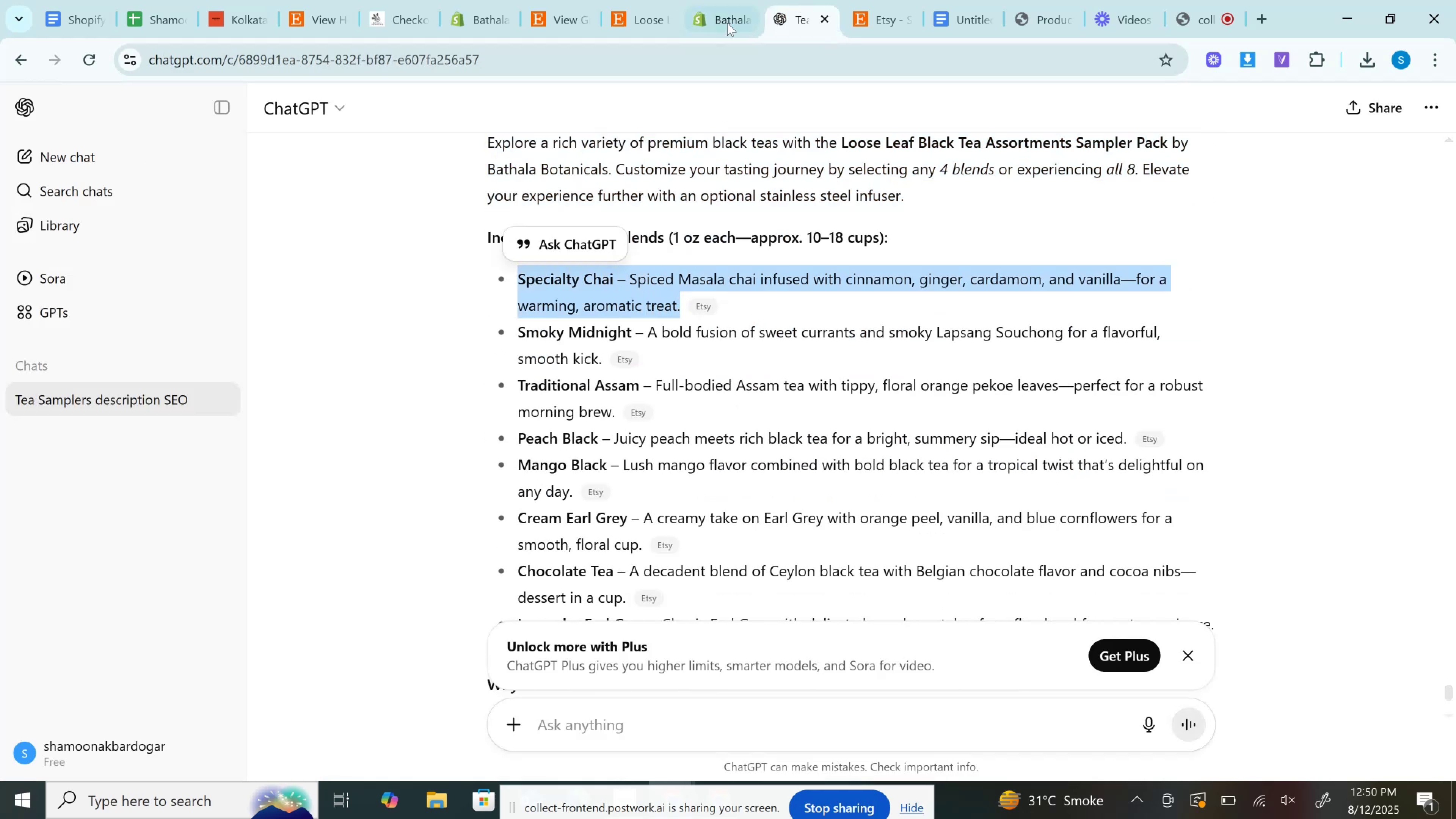 
left_click([731, 0])
 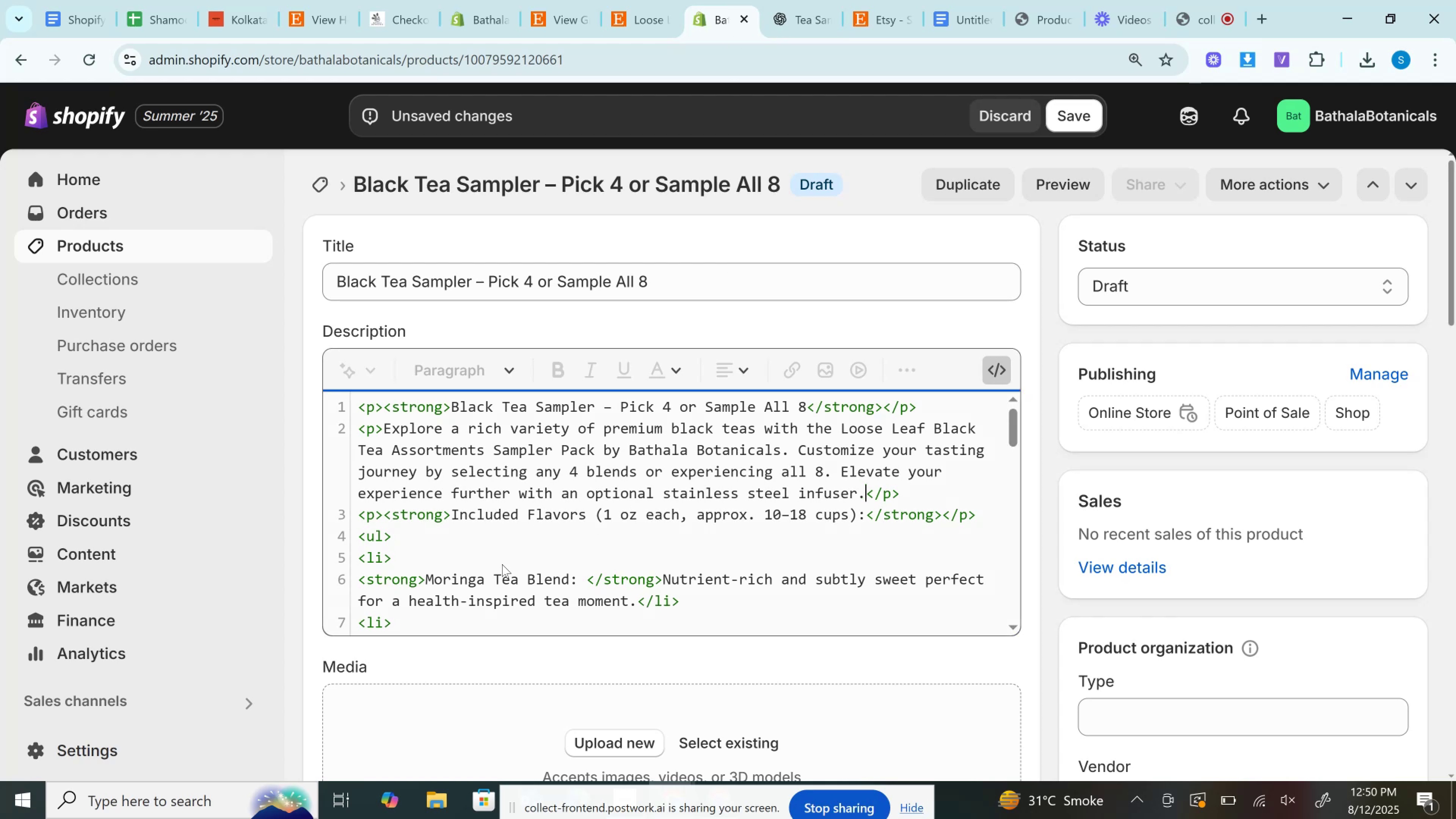 
scroll: coordinate [491, 523], scroll_direction: down, amount: 1.0
 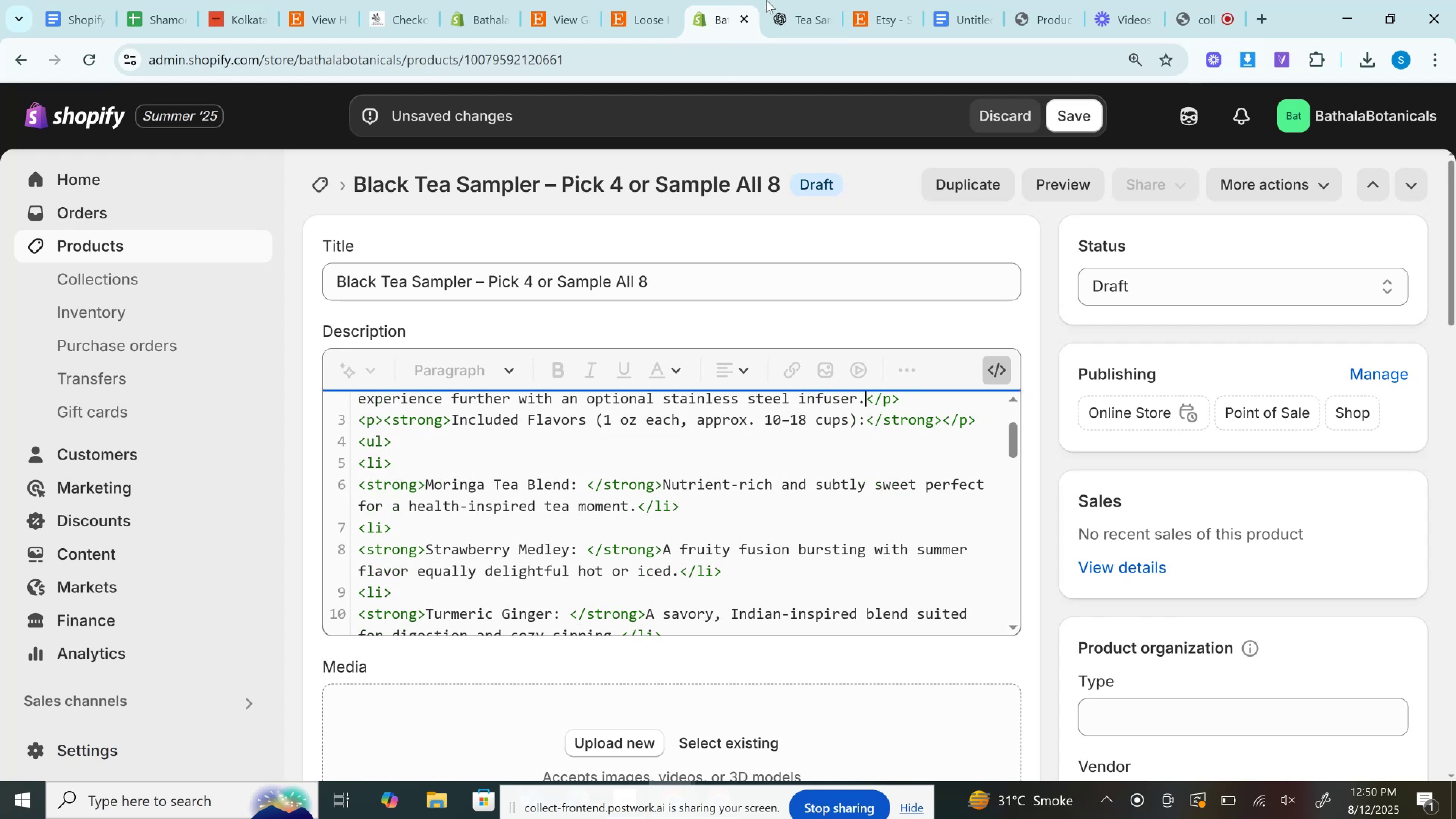 
left_click([822, 0])
 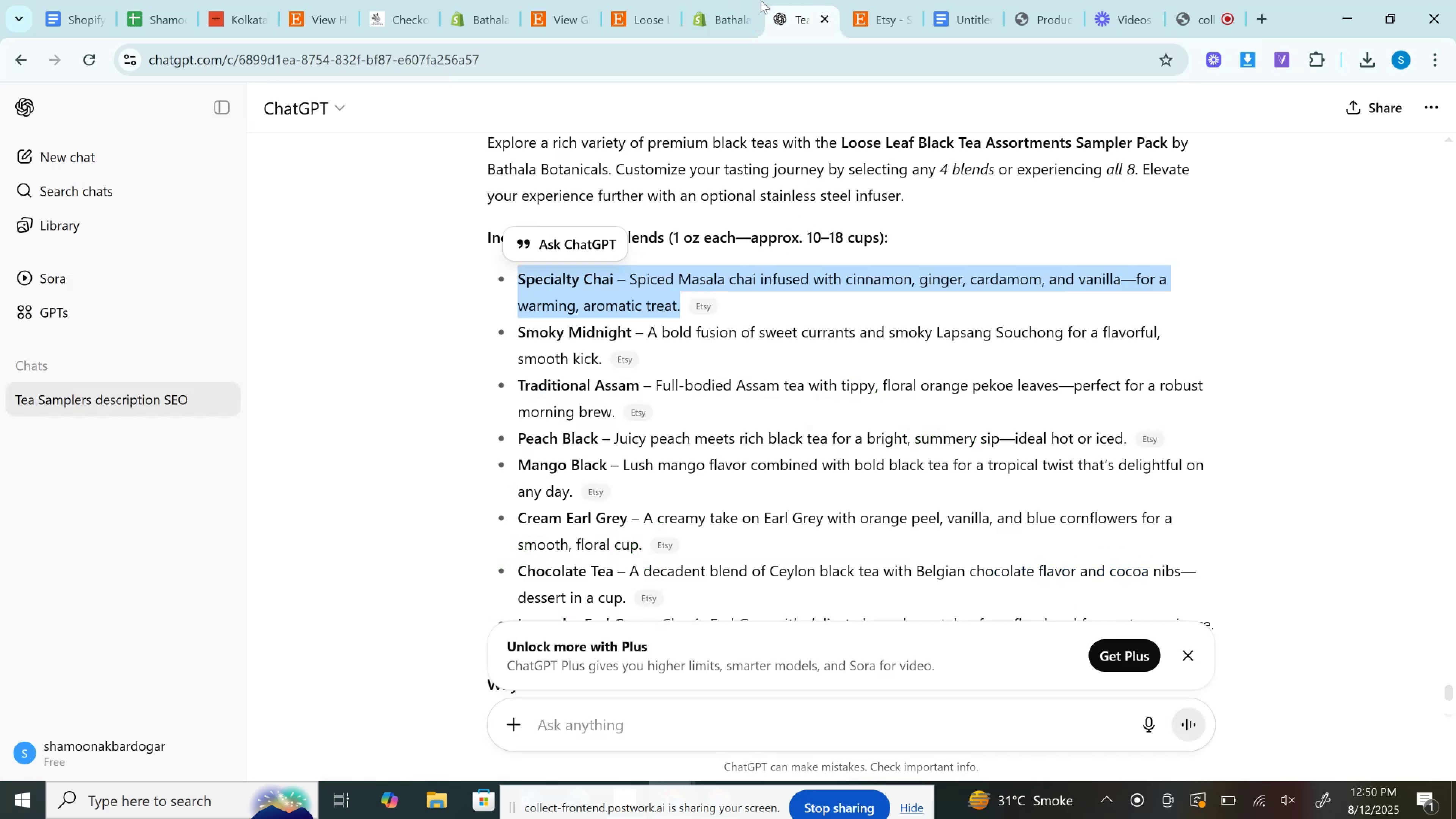 
left_click([735, 0])
 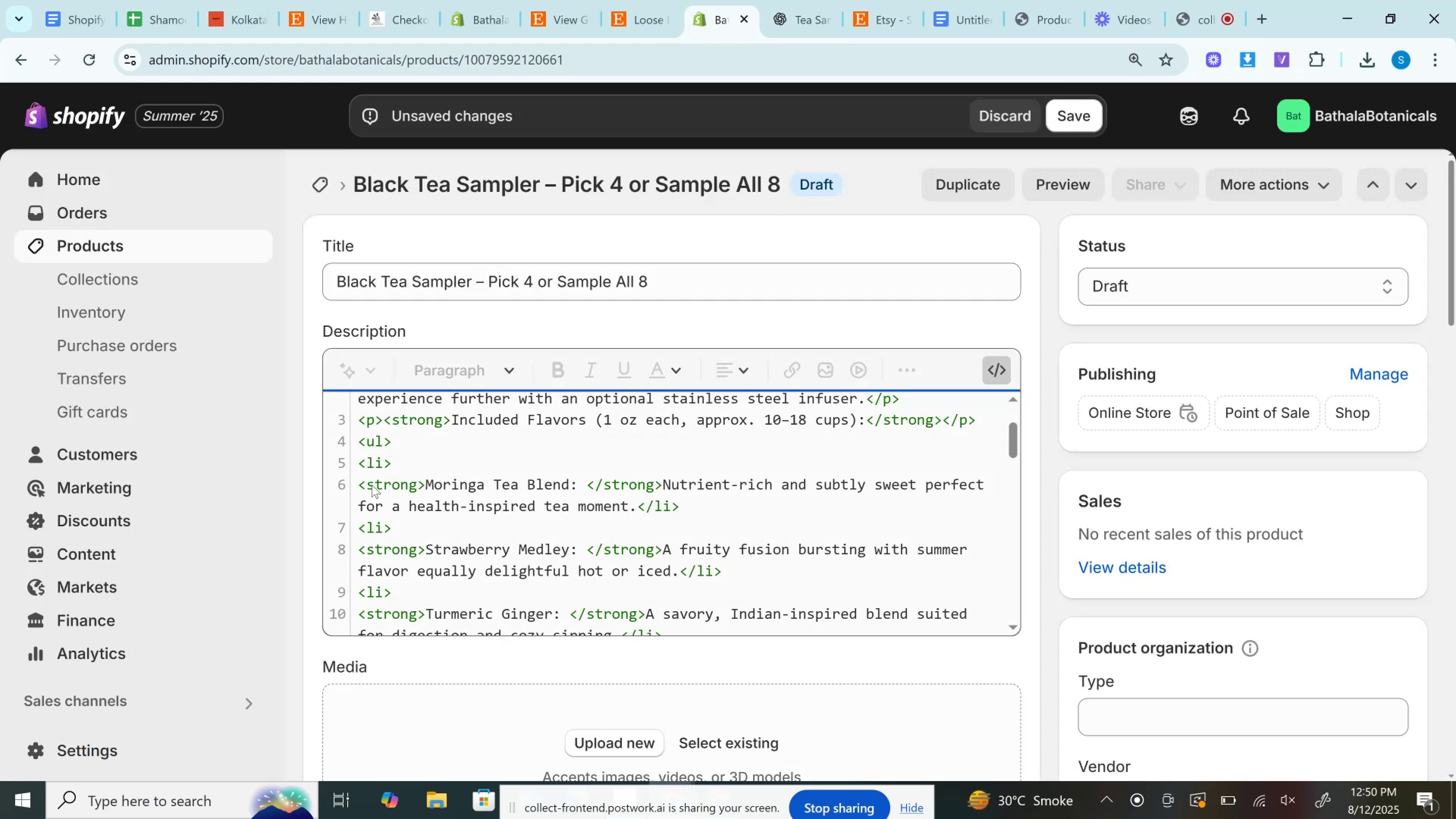 
left_click_drag(start_coordinate=[394, 461], to_coordinate=[635, 509])
 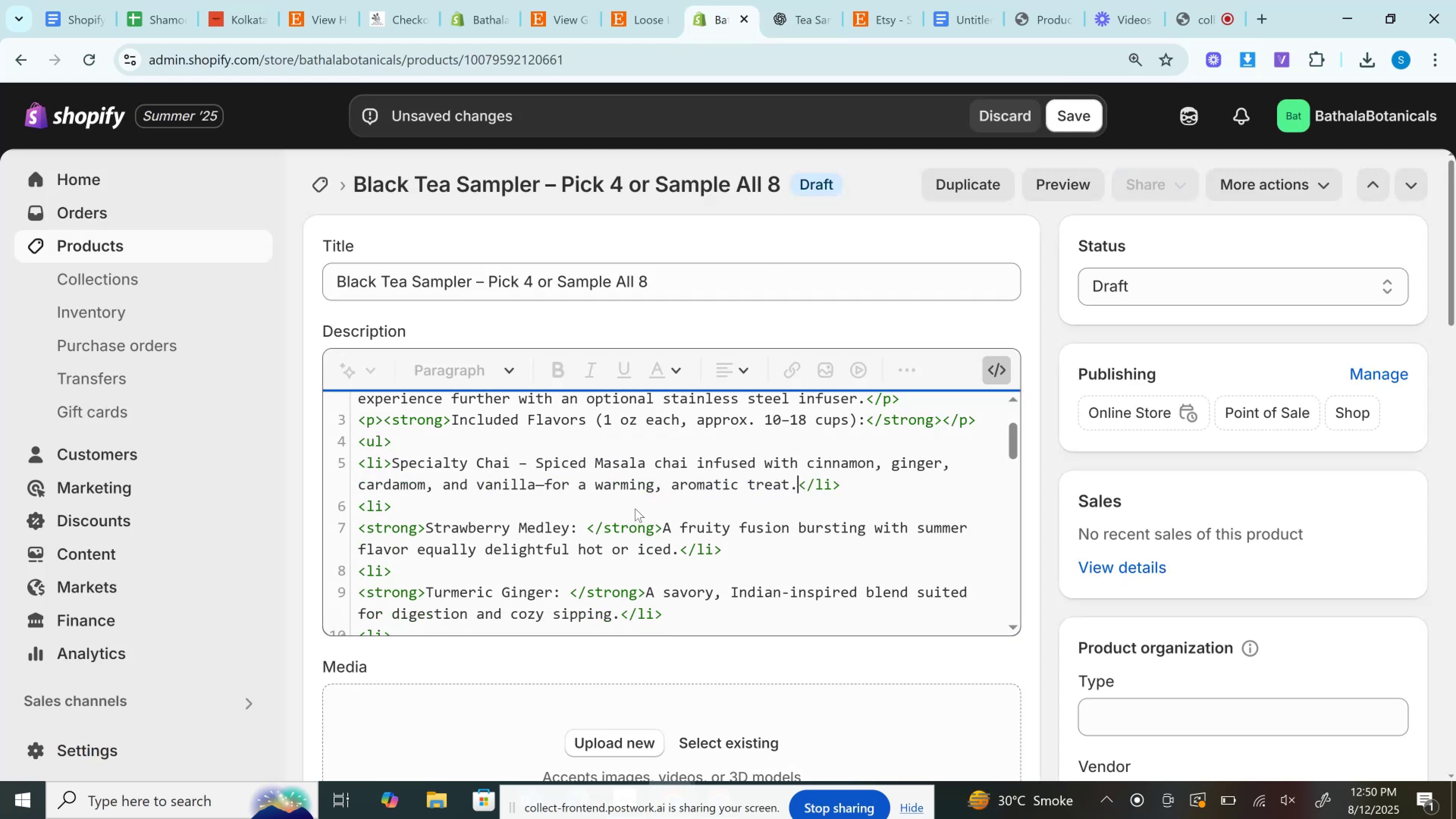 
key(Control+V)
 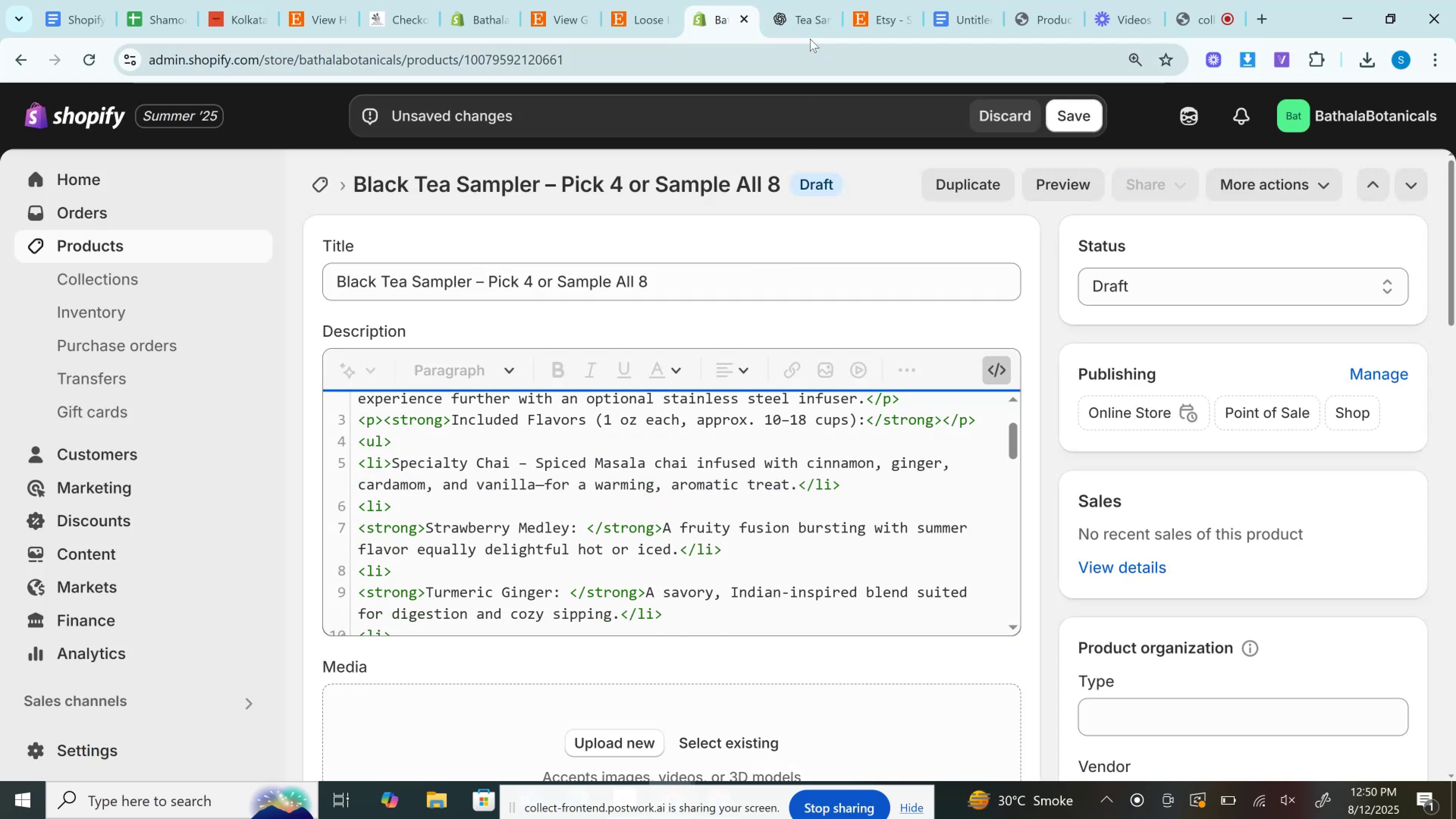 
left_click([809, 7])
 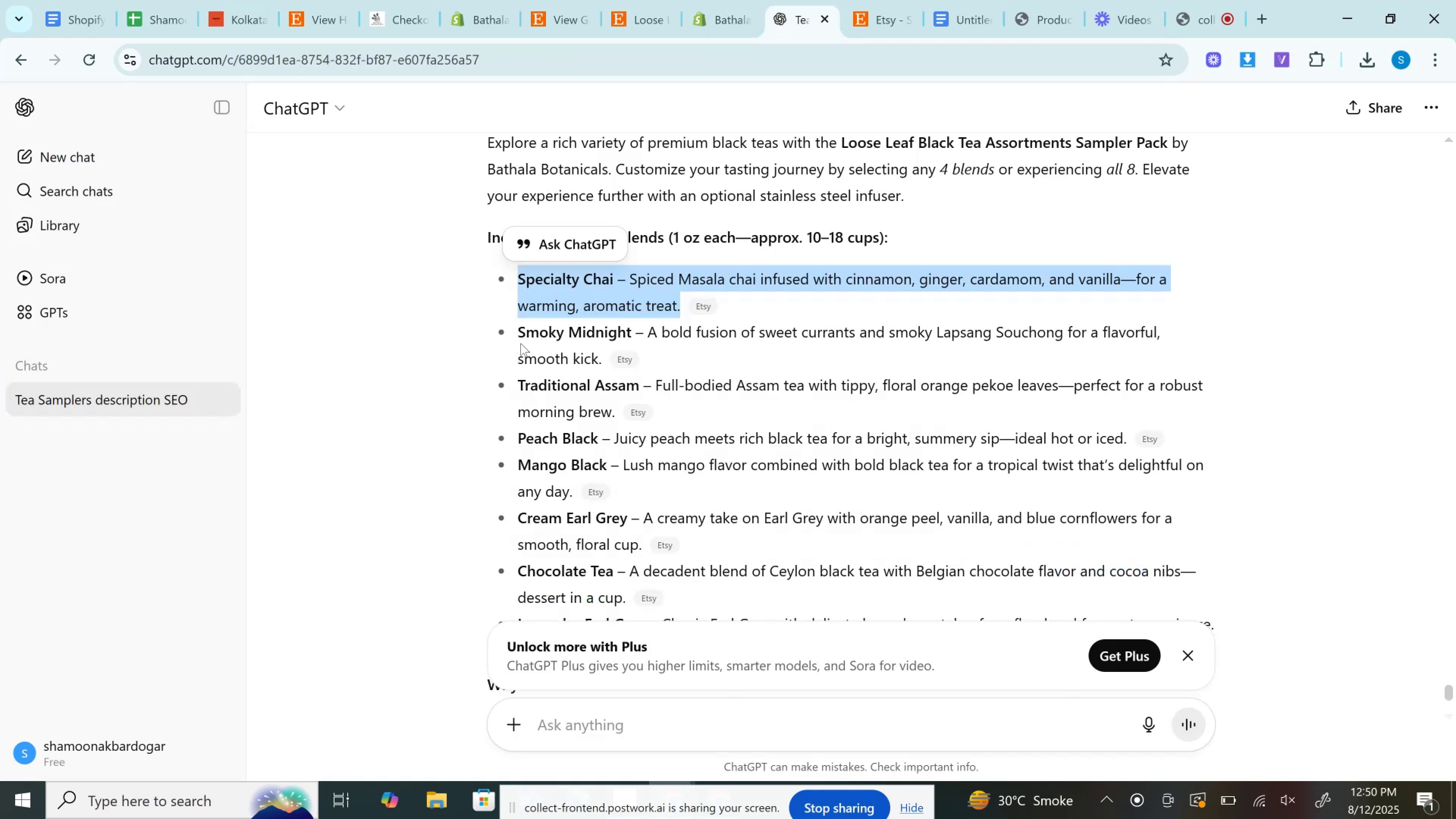 
left_click_drag(start_coordinate=[517, 332], to_coordinate=[603, 370])
 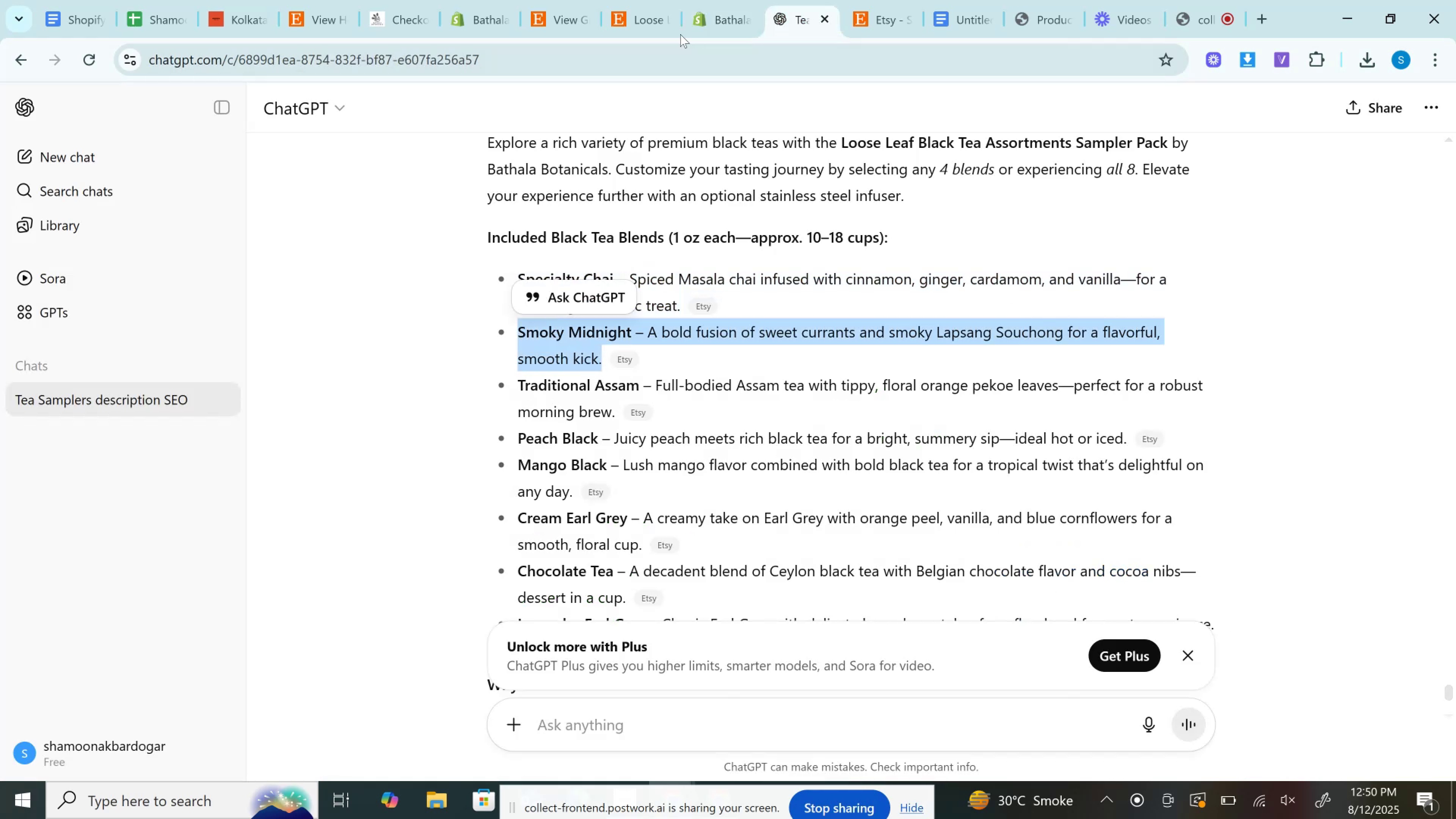 
key(Control+C)
 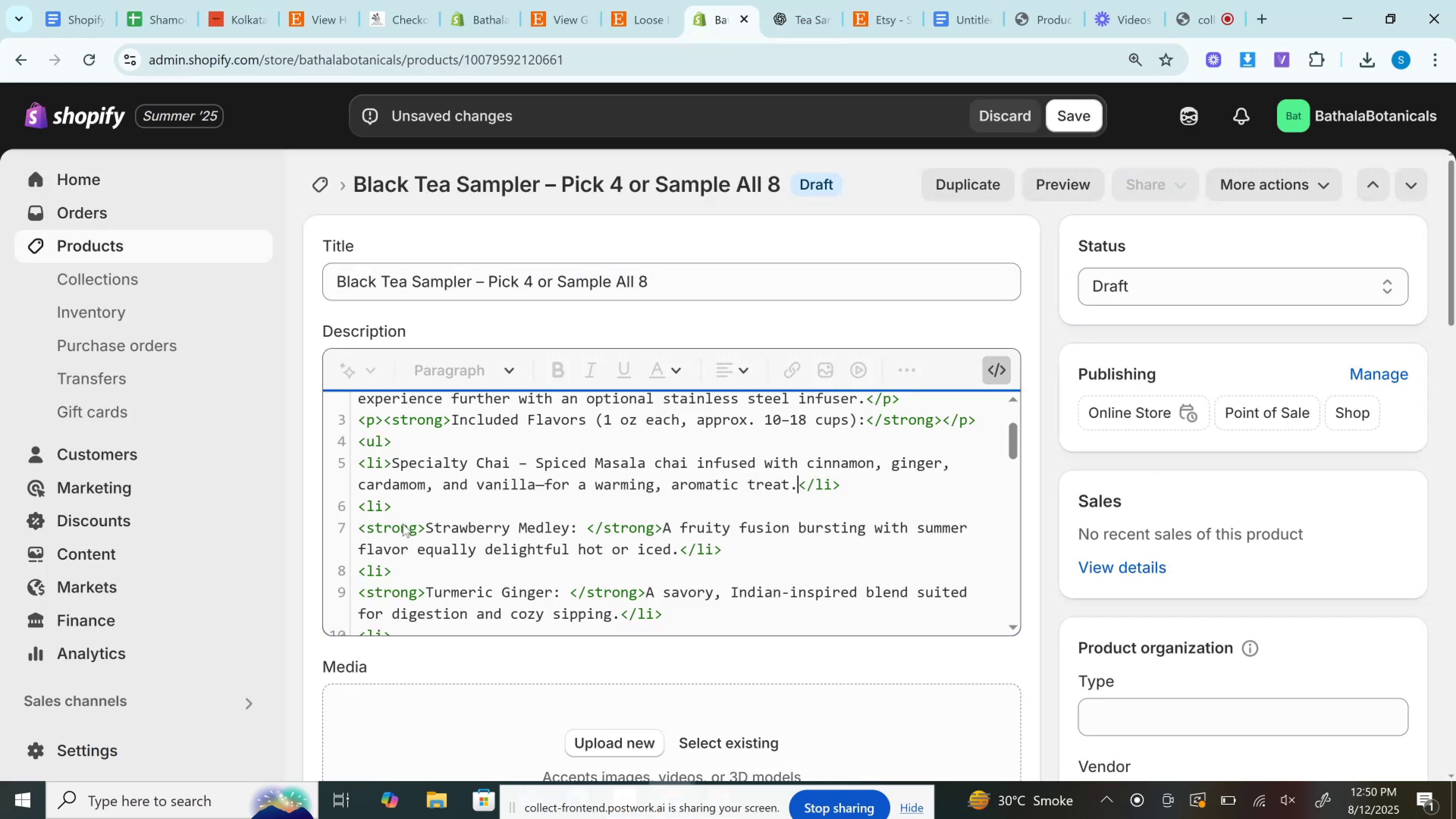 
left_click_drag(start_coordinate=[401, 505], to_coordinate=[680, 553])
 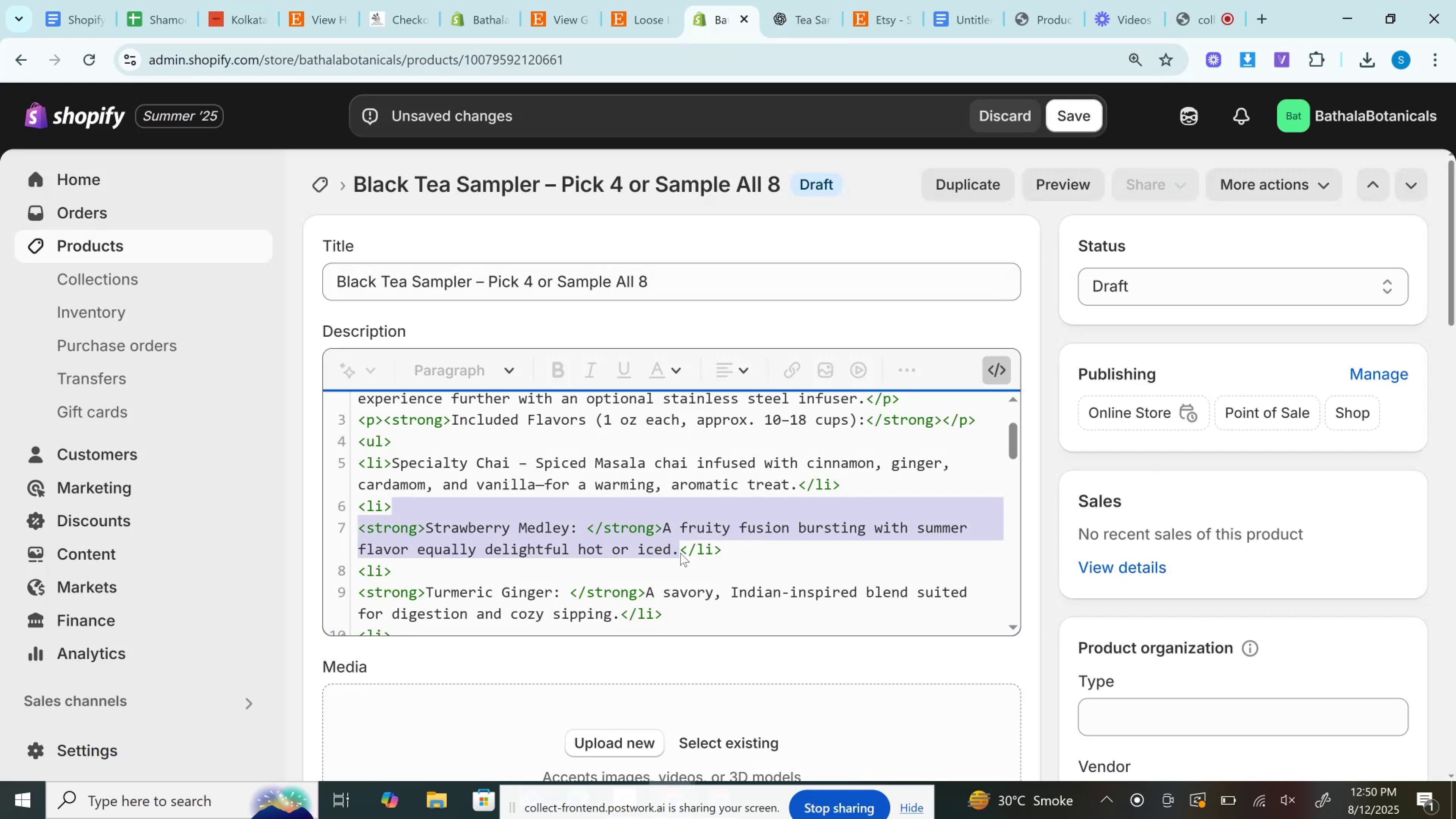 
key(Control+V)
 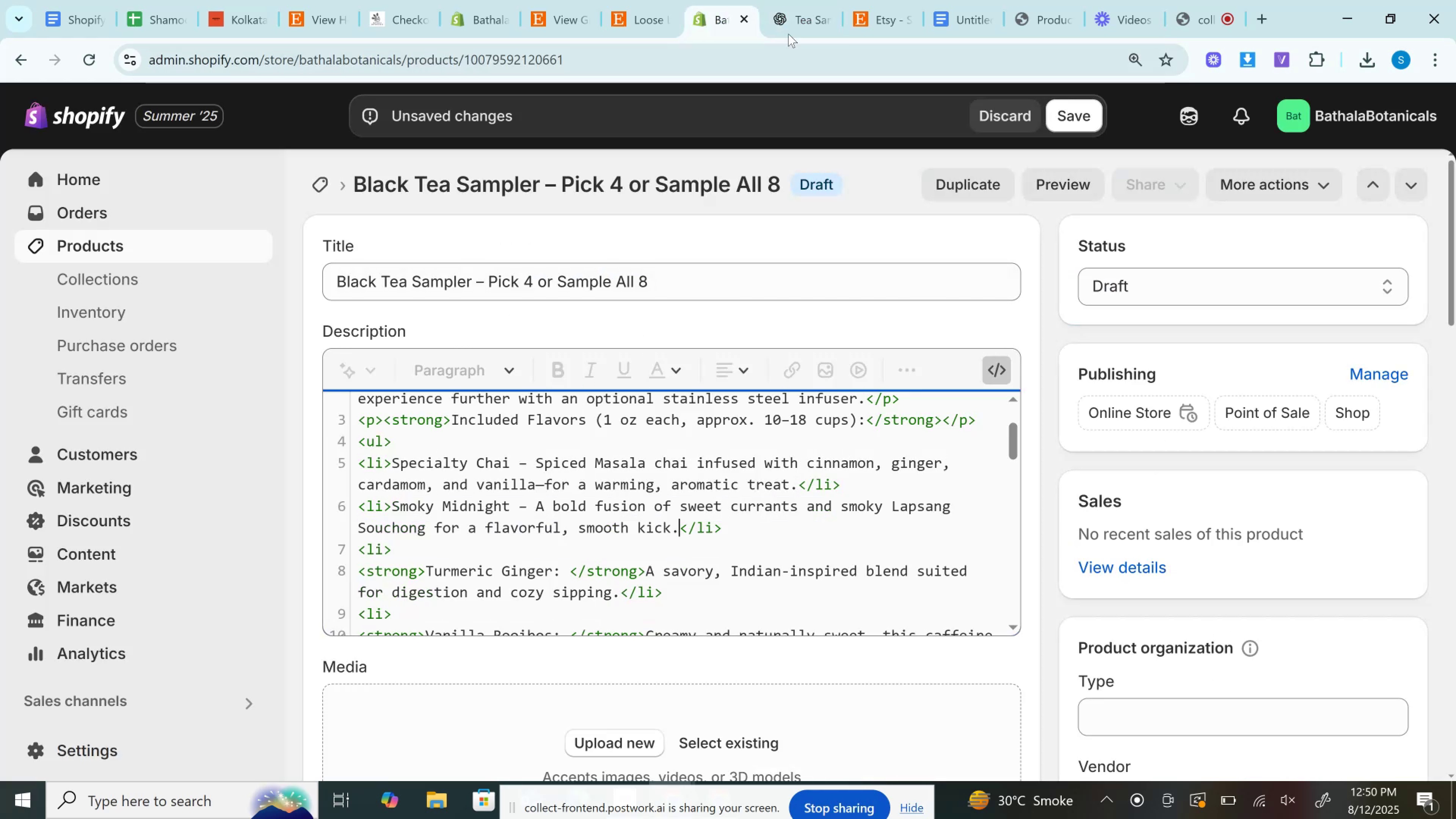 
left_click([799, 0])
 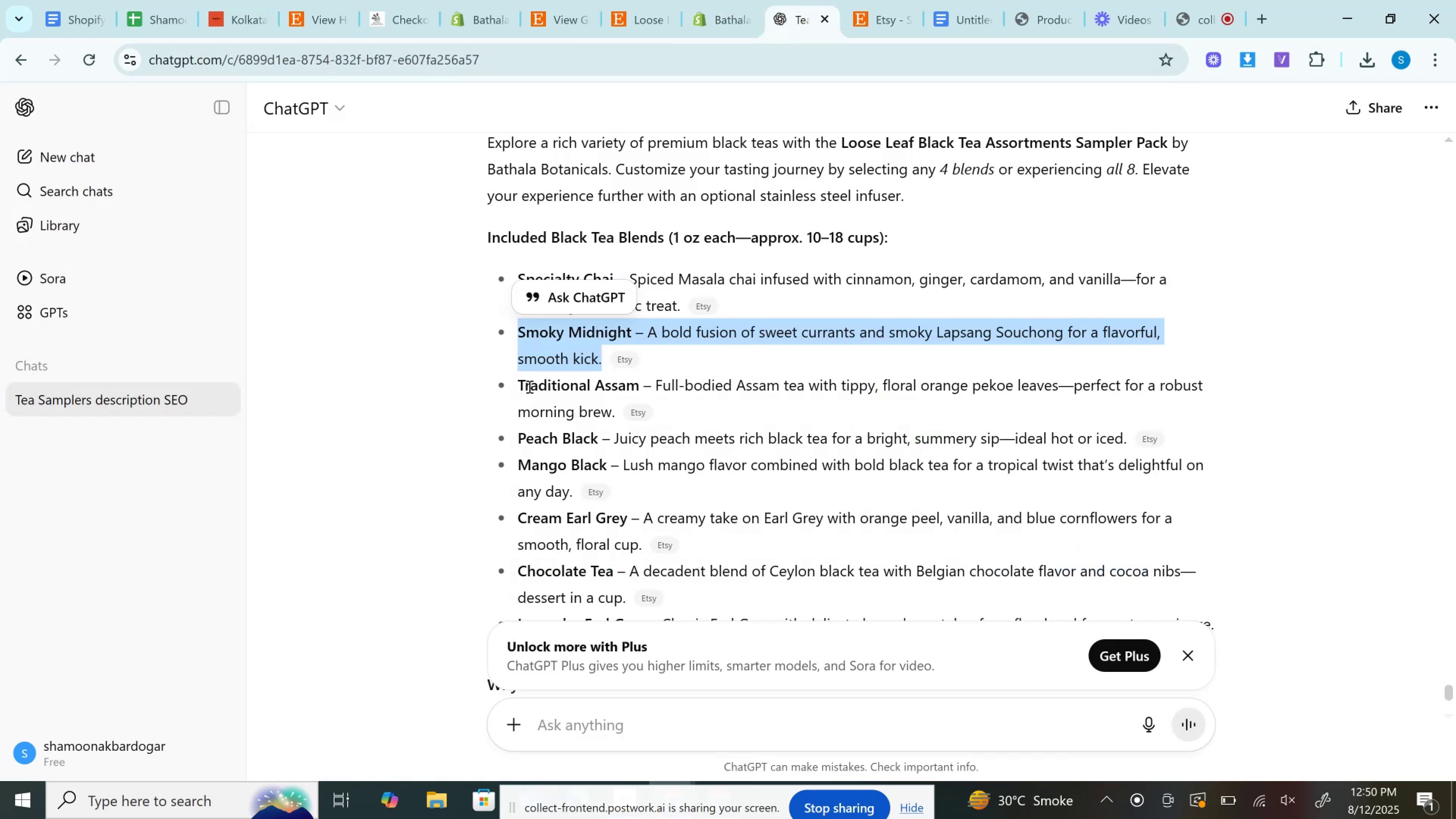 
left_click_drag(start_coordinate=[513, 384], to_coordinate=[619, 424])
 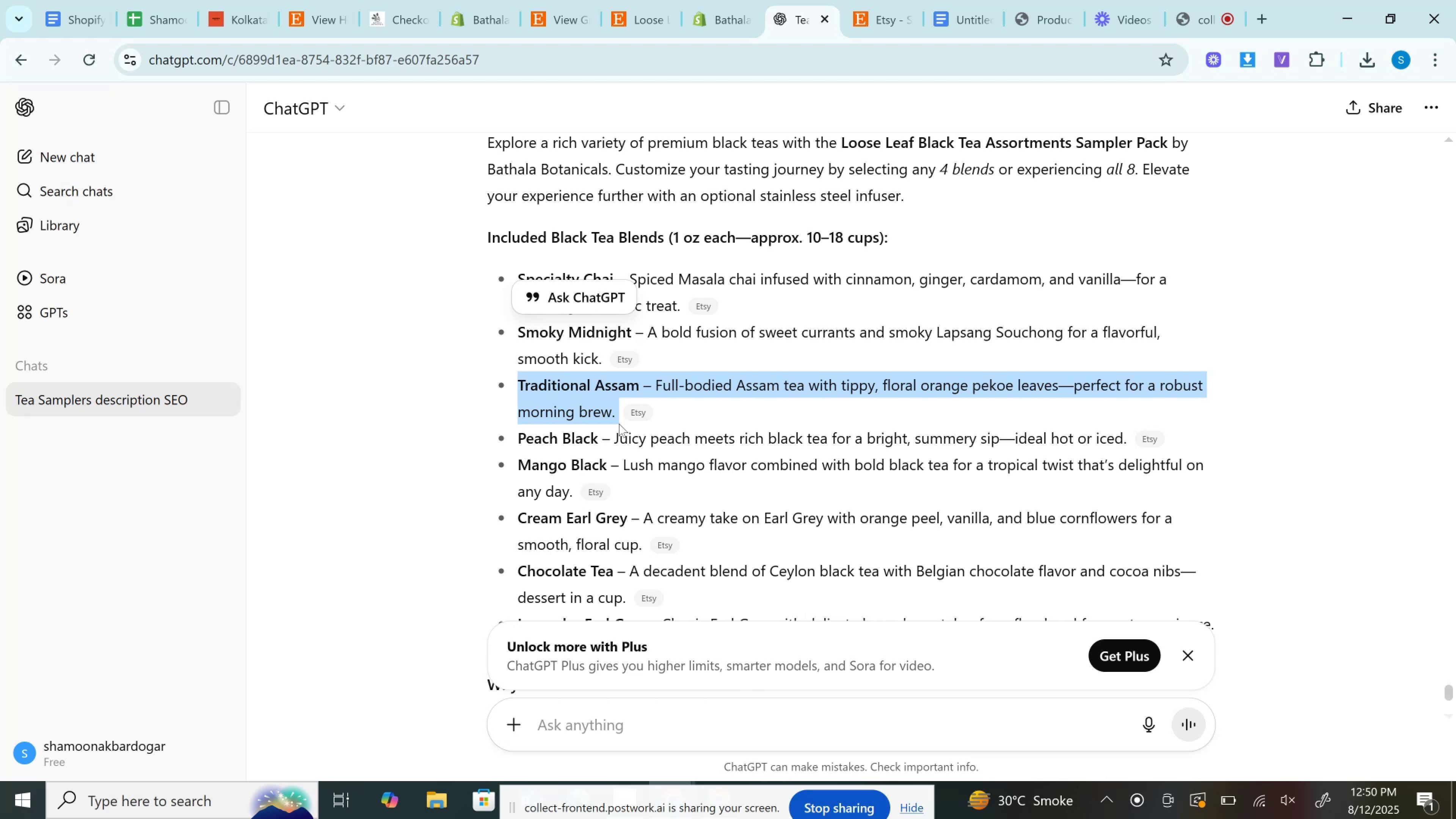 
key(Control+C)
 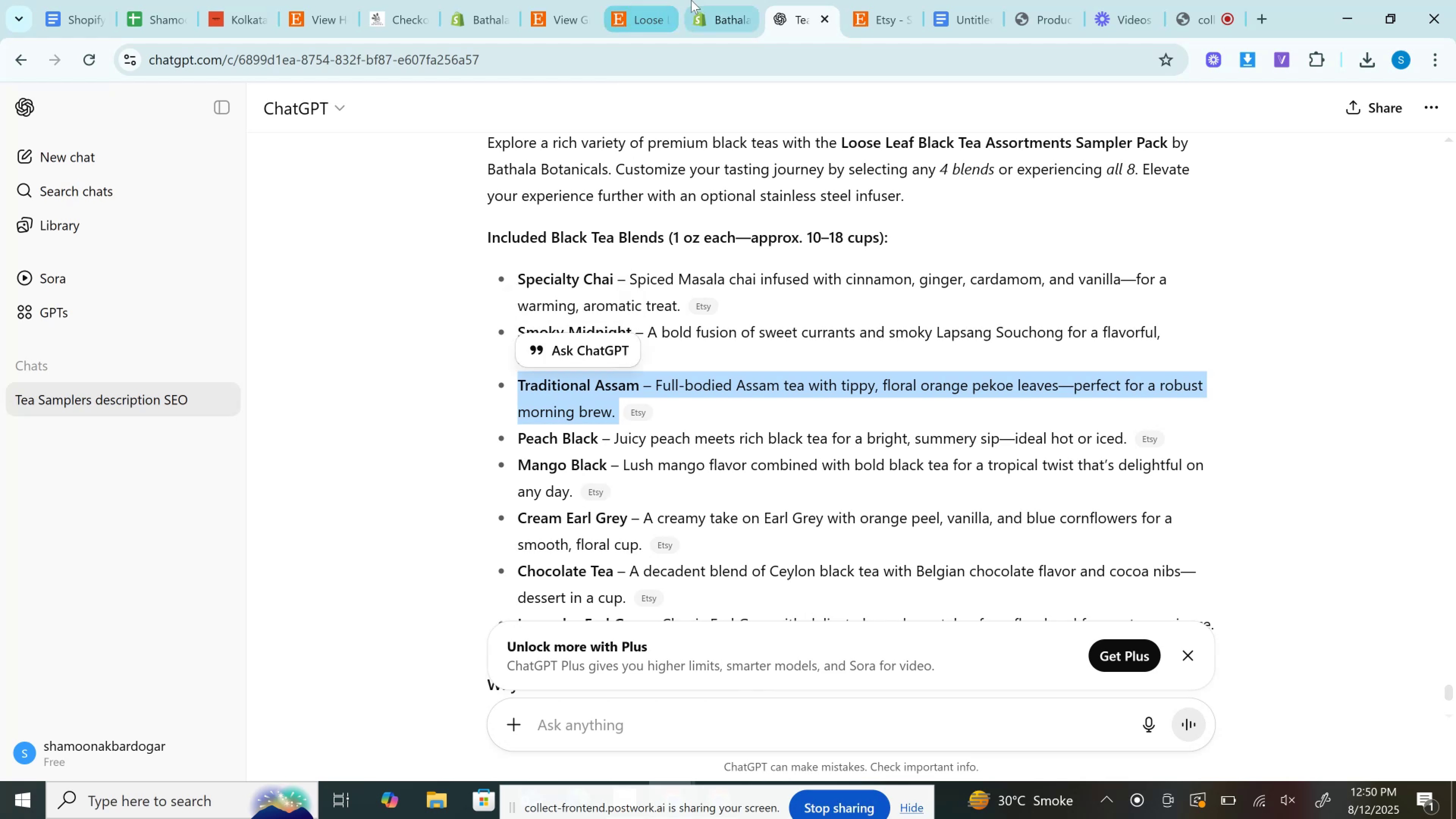 
left_click([691, 0])
 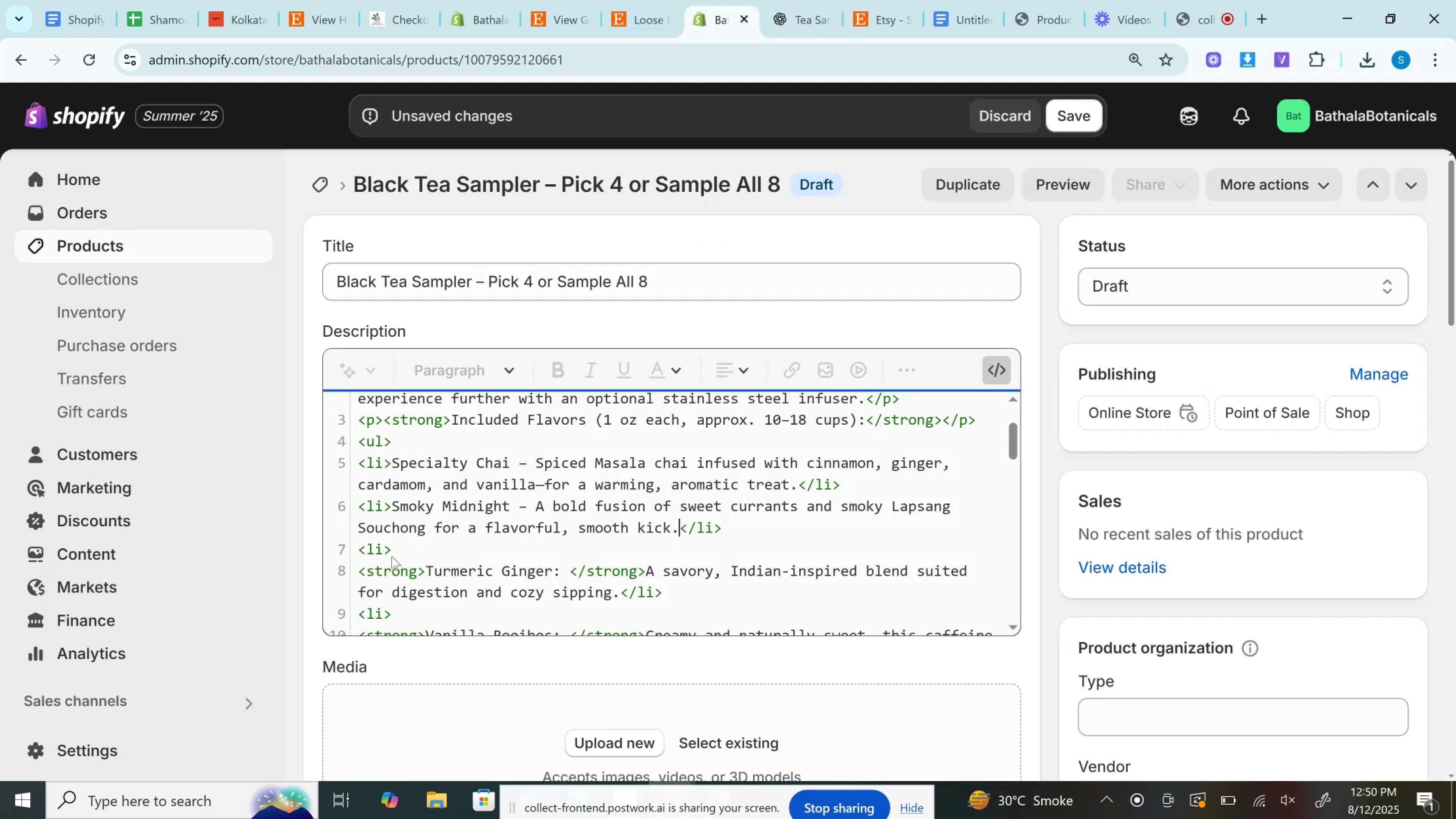 
left_click_drag(start_coordinate=[402, 549], to_coordinate=[617, 599])
 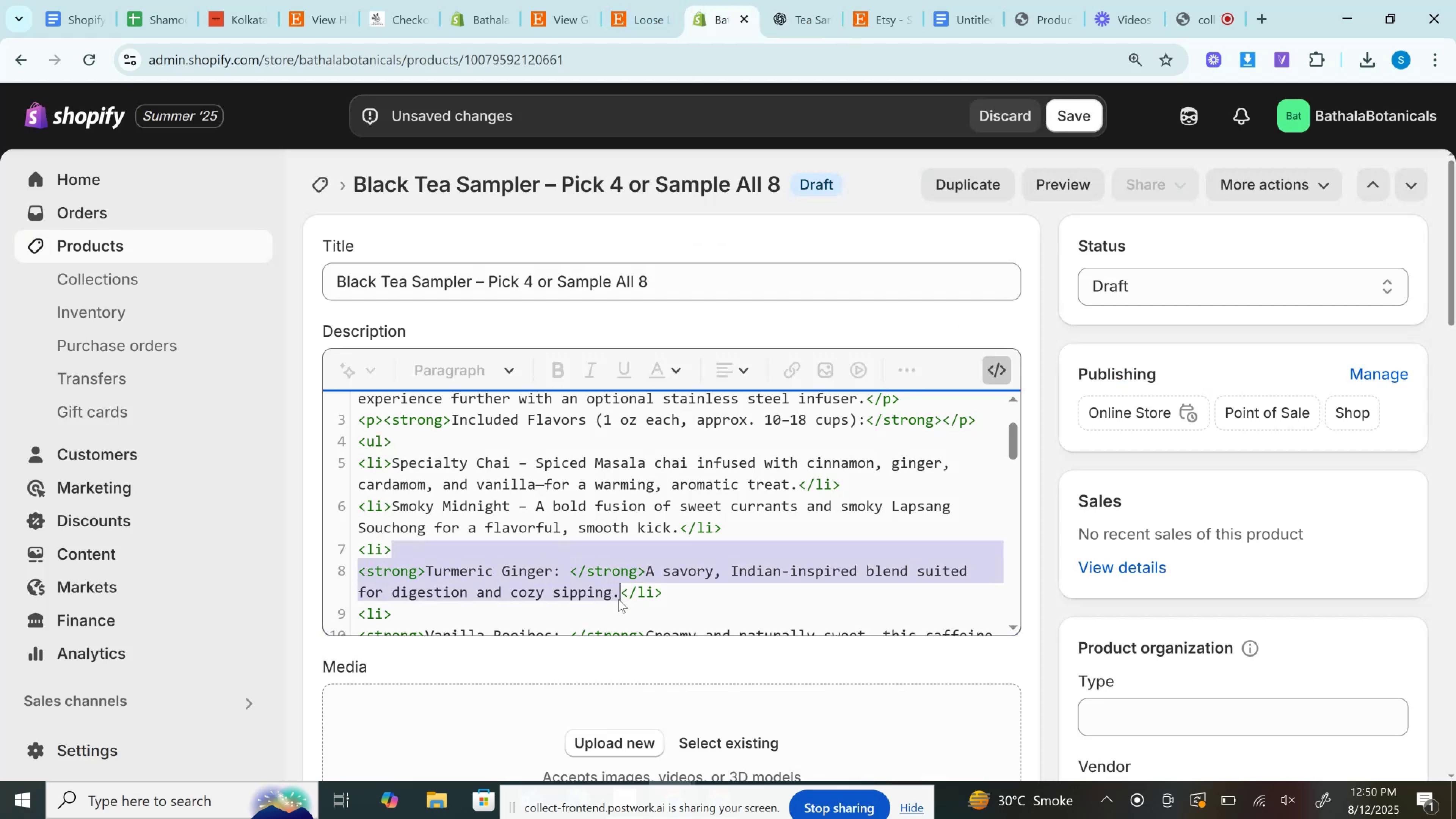 
key(Control+V)
 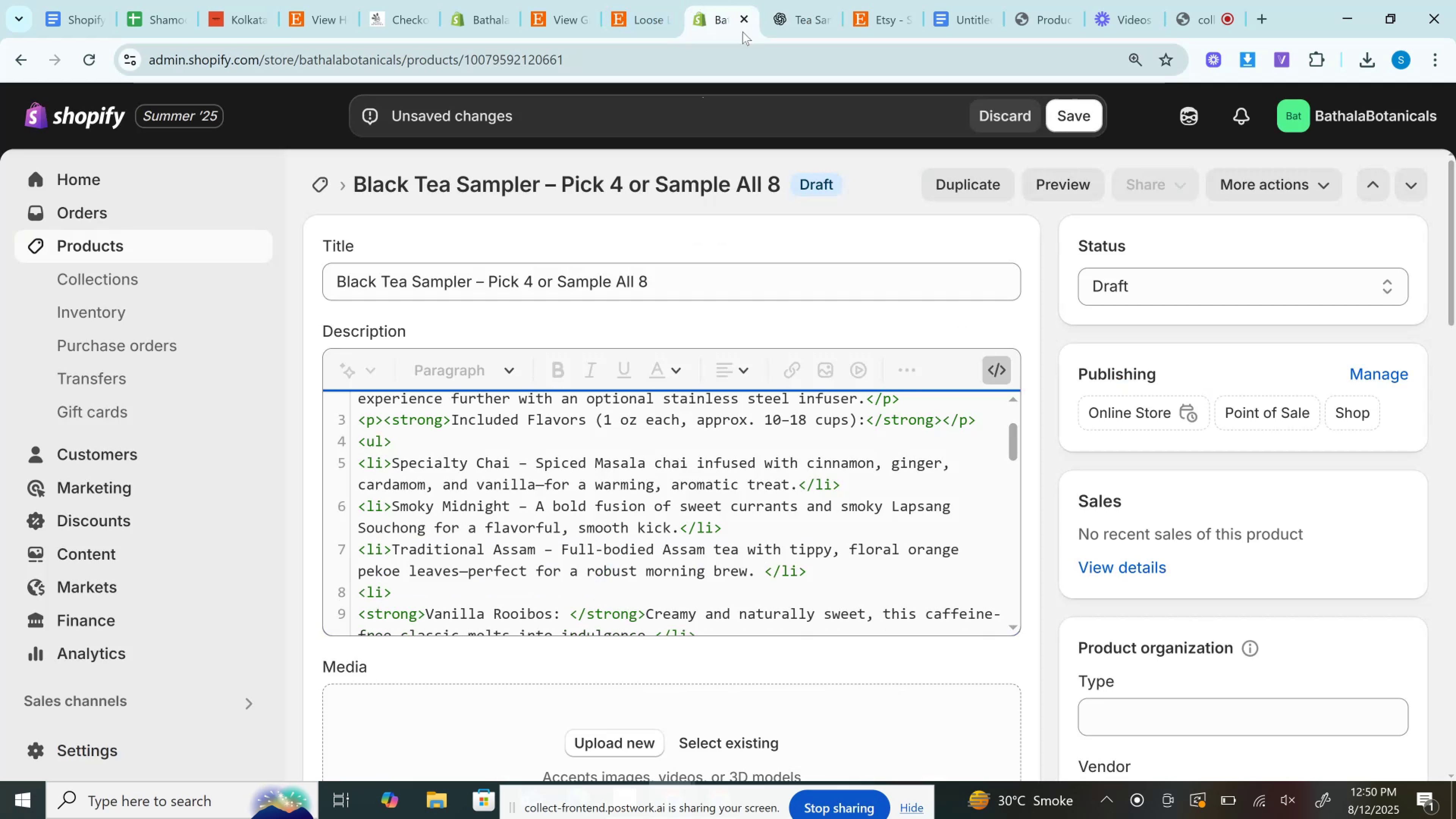 
left_click([783, 0])
 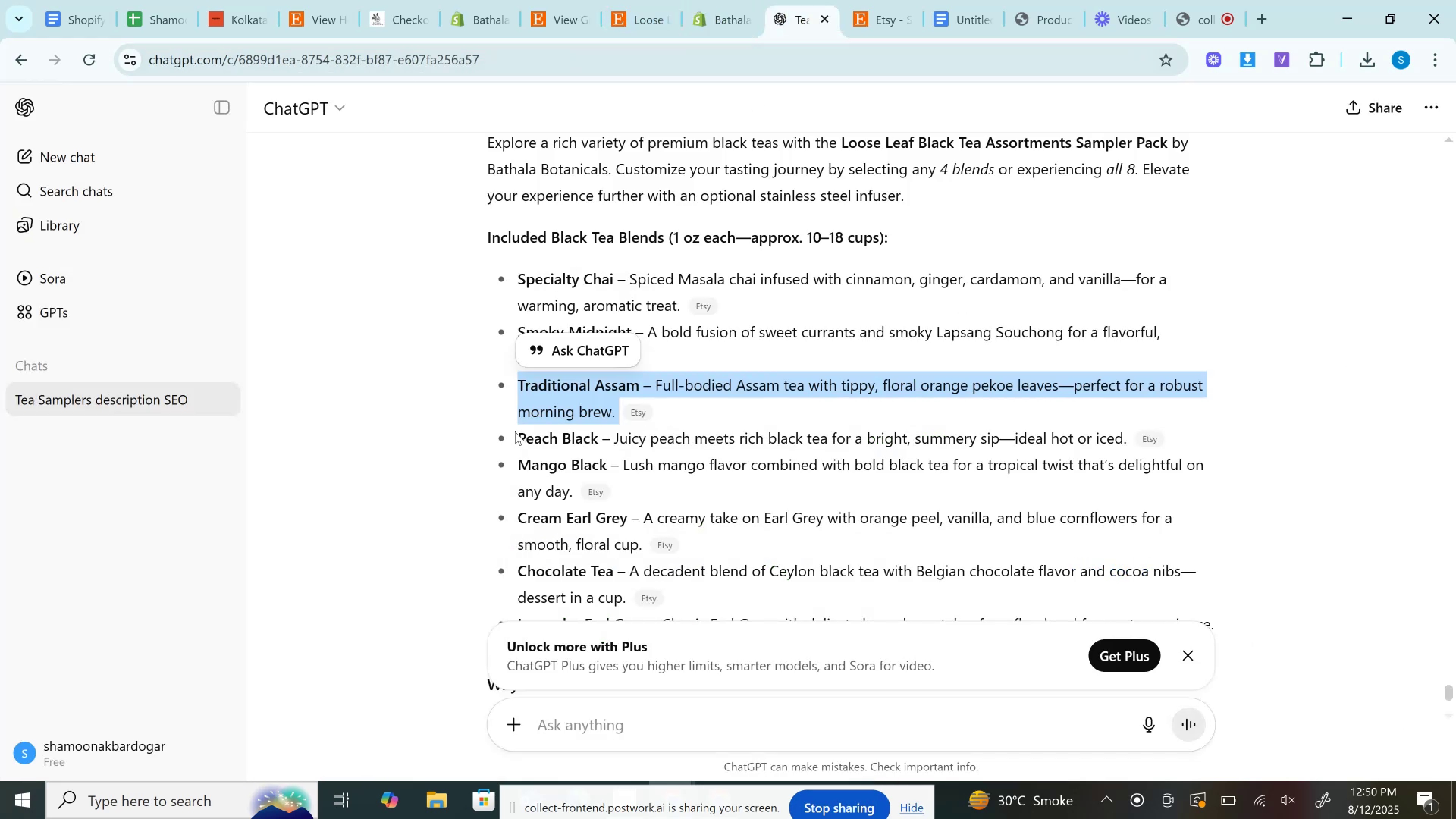 
left_click_drag(start_coordinate=[524, 439], to_coordinate=[1127, 439])
 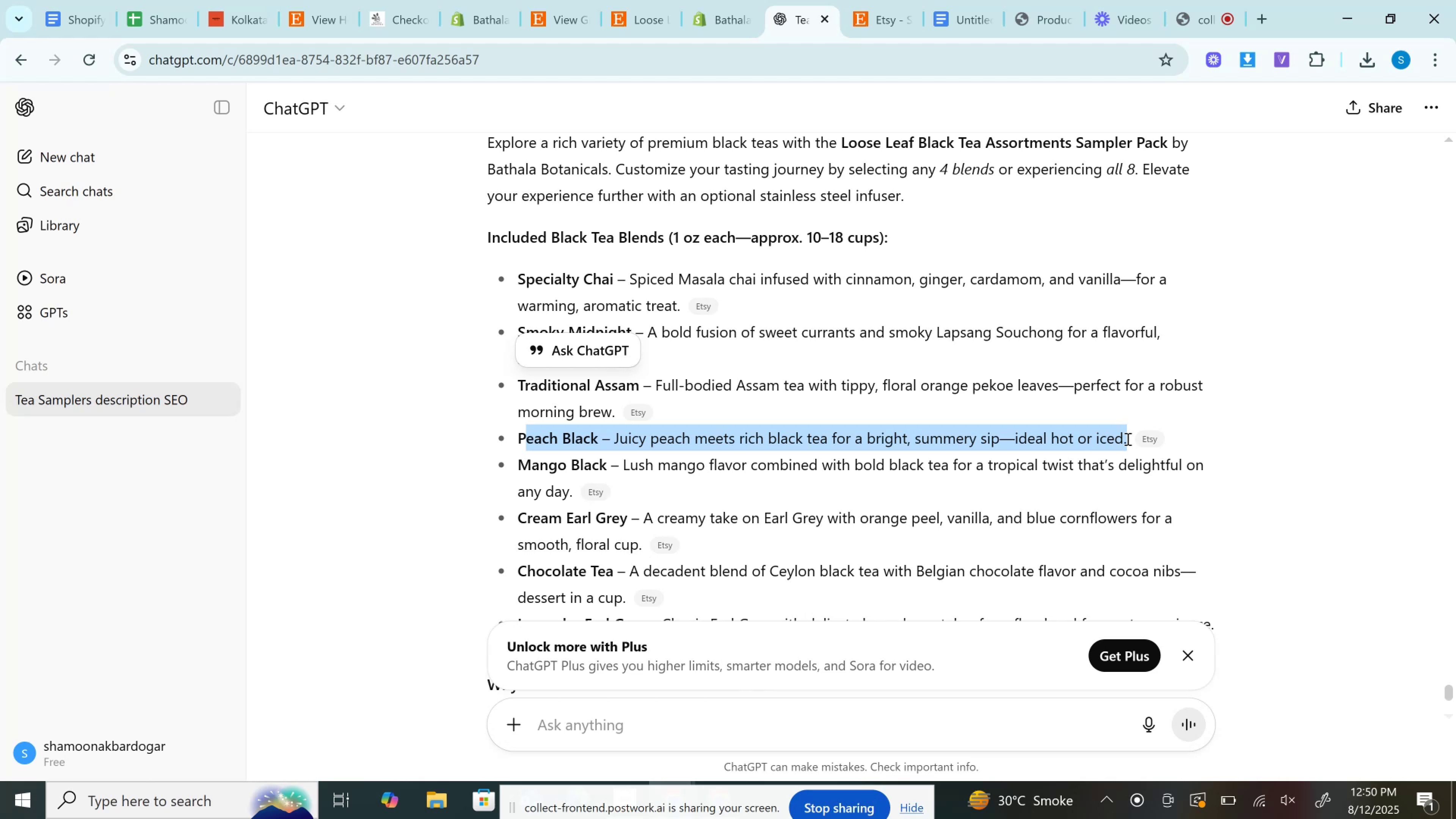 
key(Control+C)
 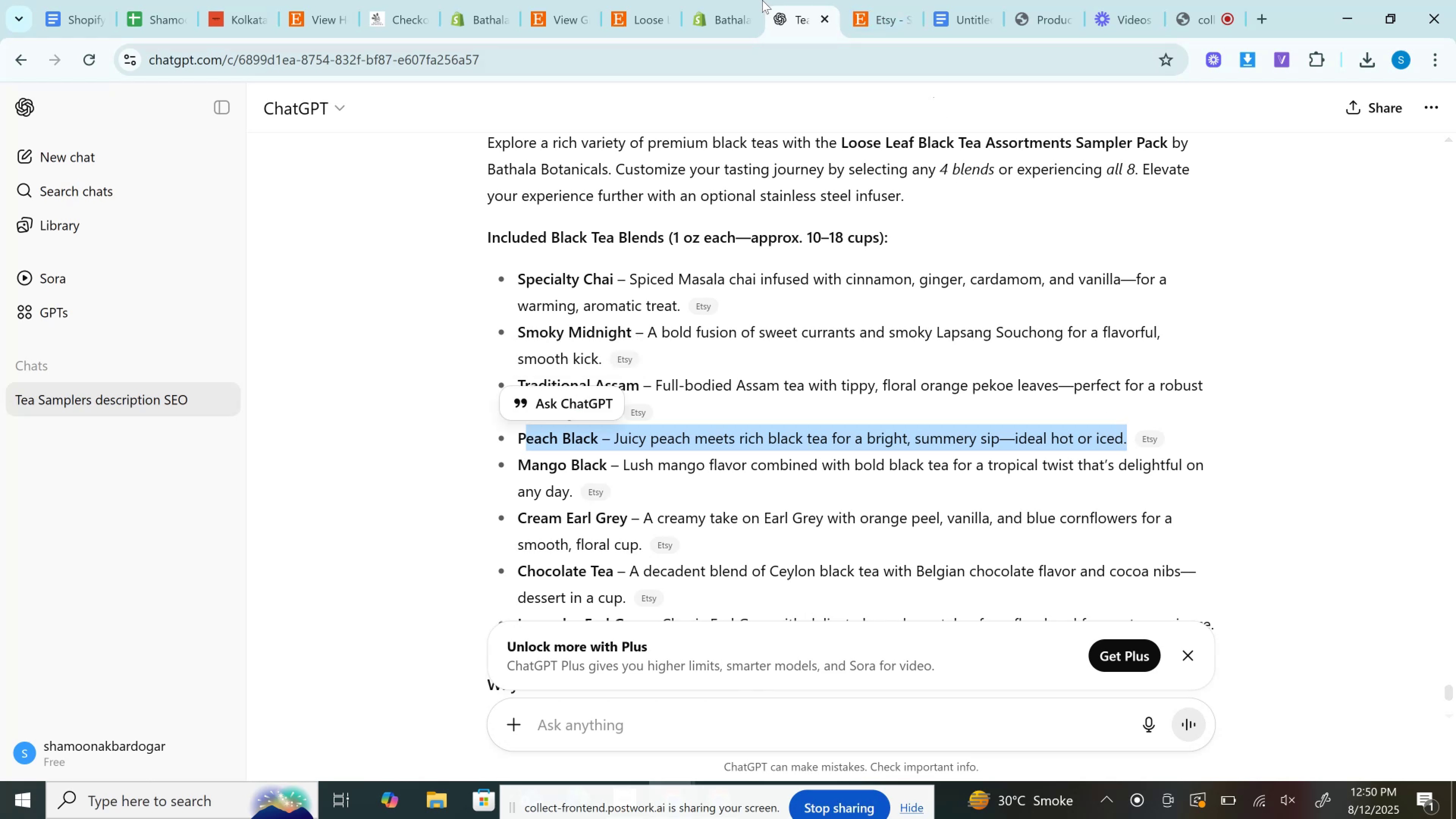 
left_click([753, 0])
 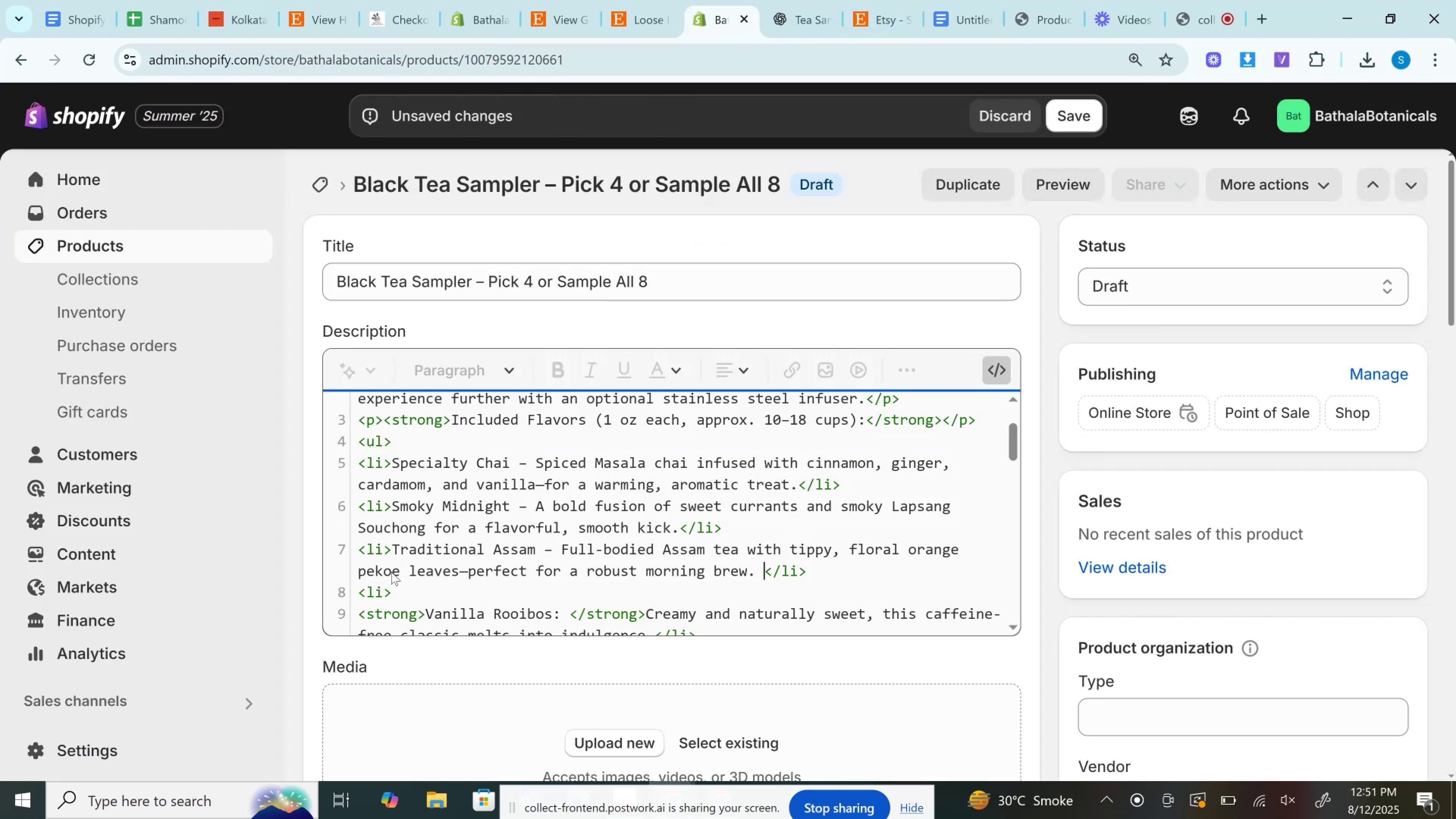 
left_click_drag(start_coordinate=[397, 589], to_coordinate=[659, 601])
 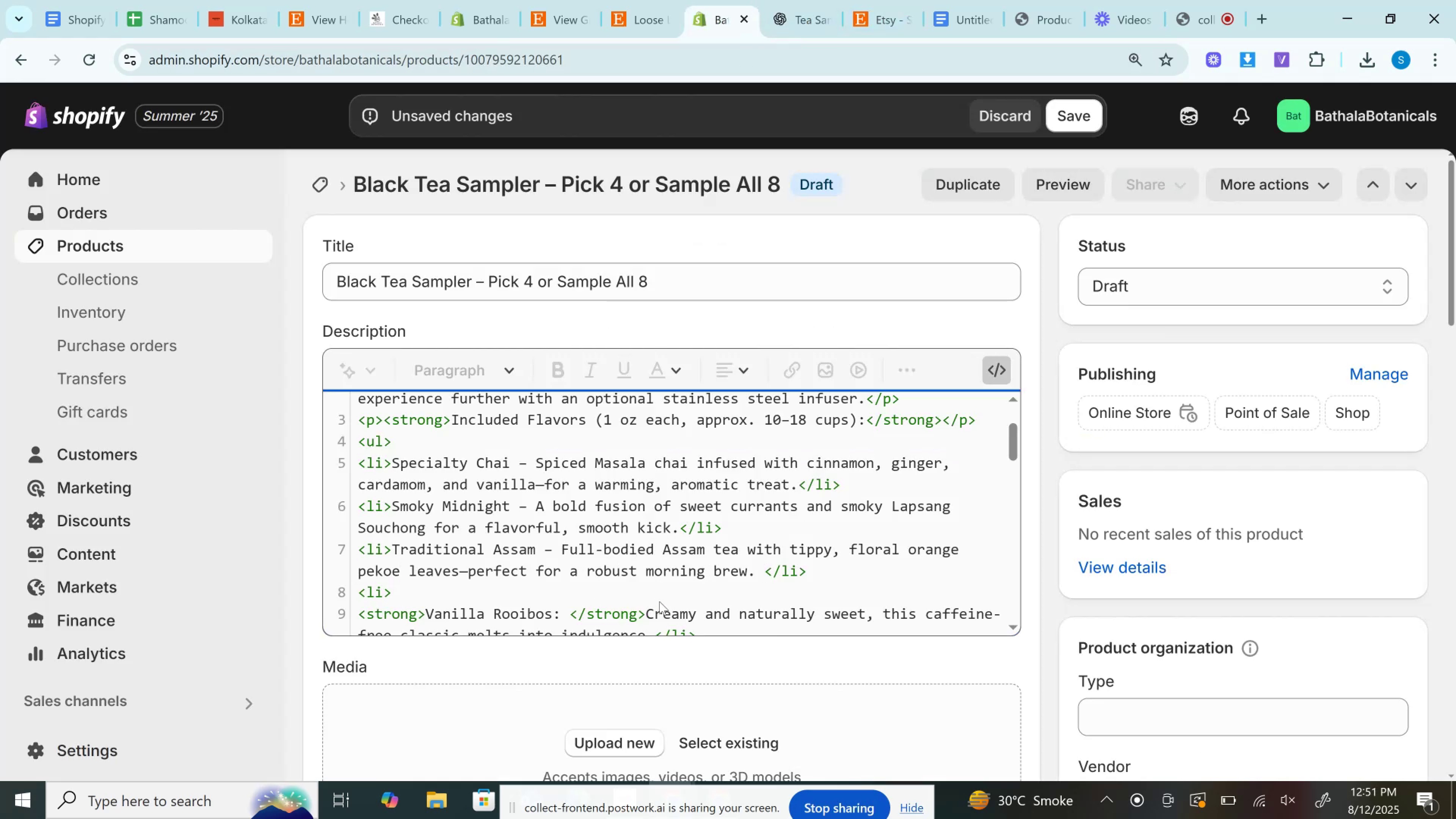 
scroll: coordinate [659, 601], scroll_direction: down, amount: 1.0
 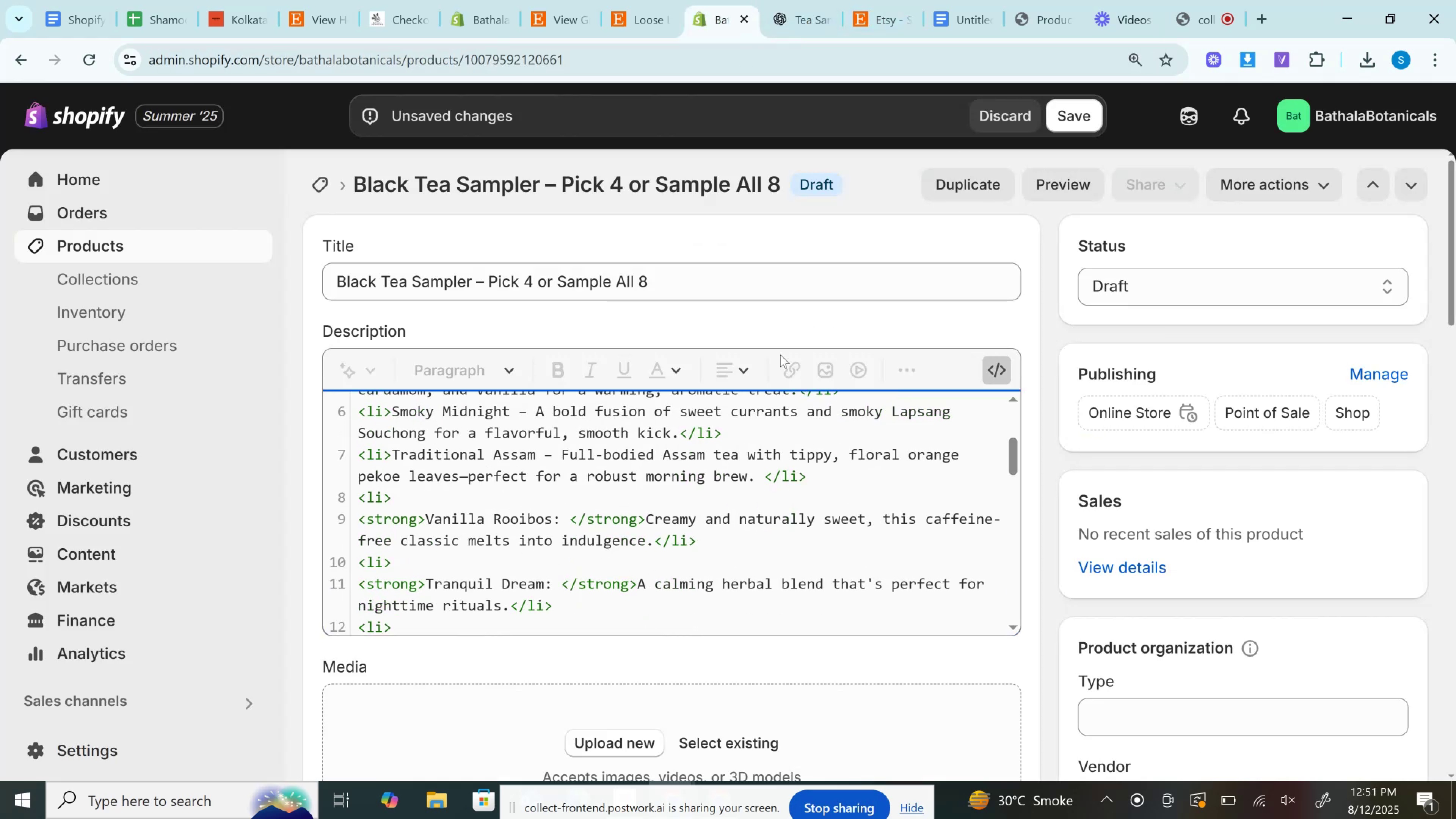 
wait(5.1)
 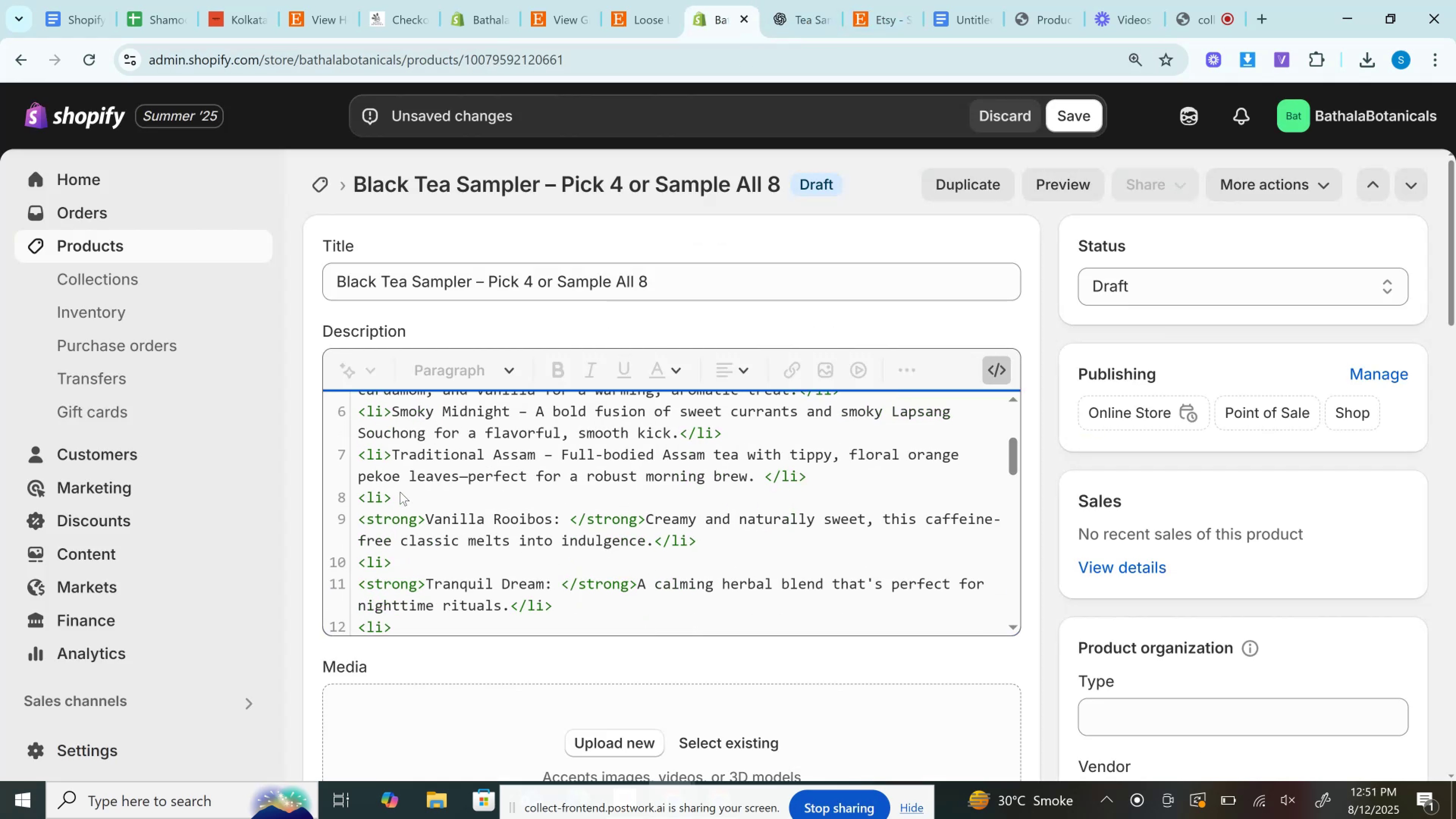 
left_click_drag(start_coordinate=[655, 544], to_coordinate=[392, 496])
 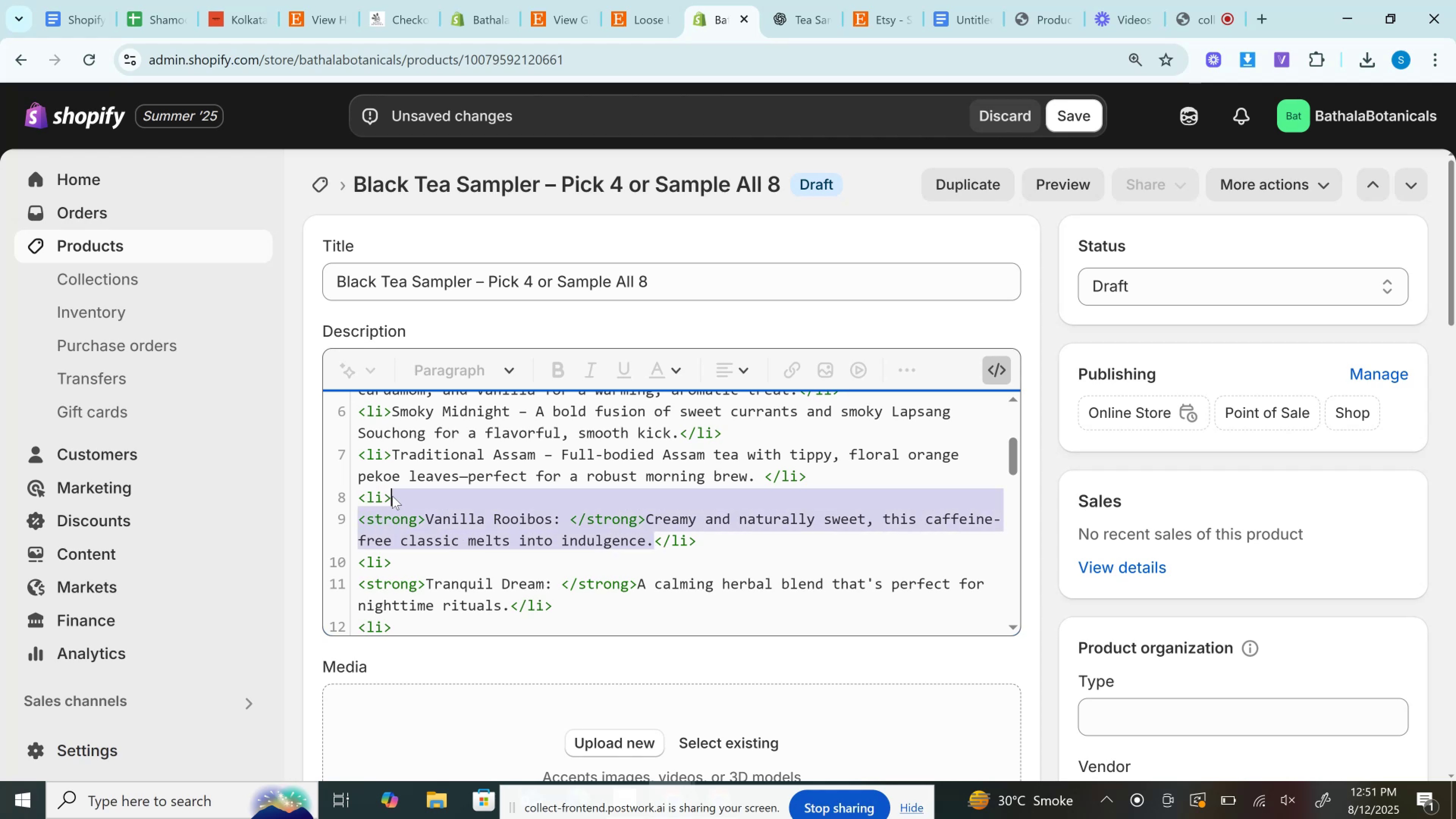 
key(Control+V)
 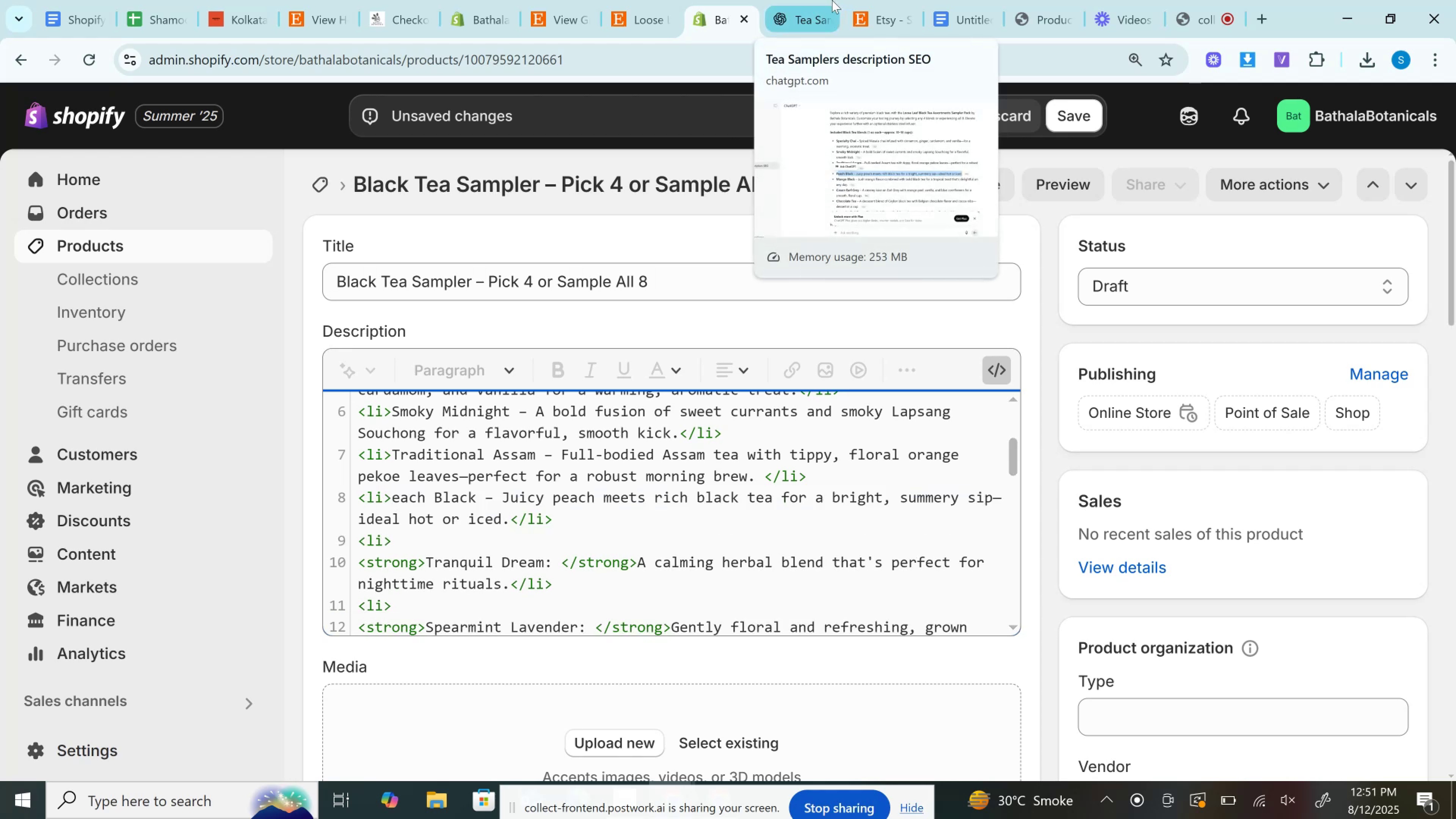 
left_click([832, 0])
 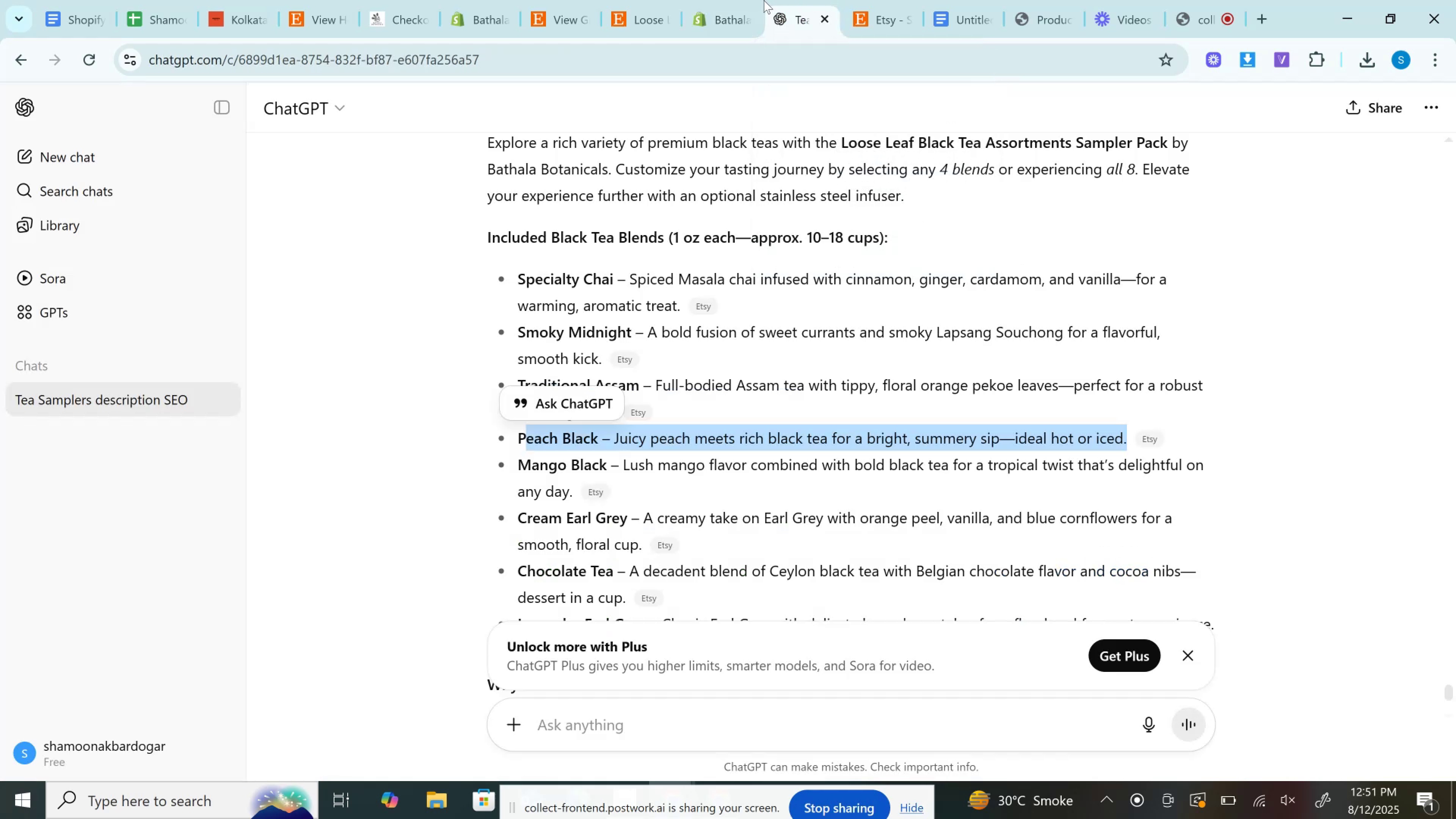 
left_click([745, 0])
 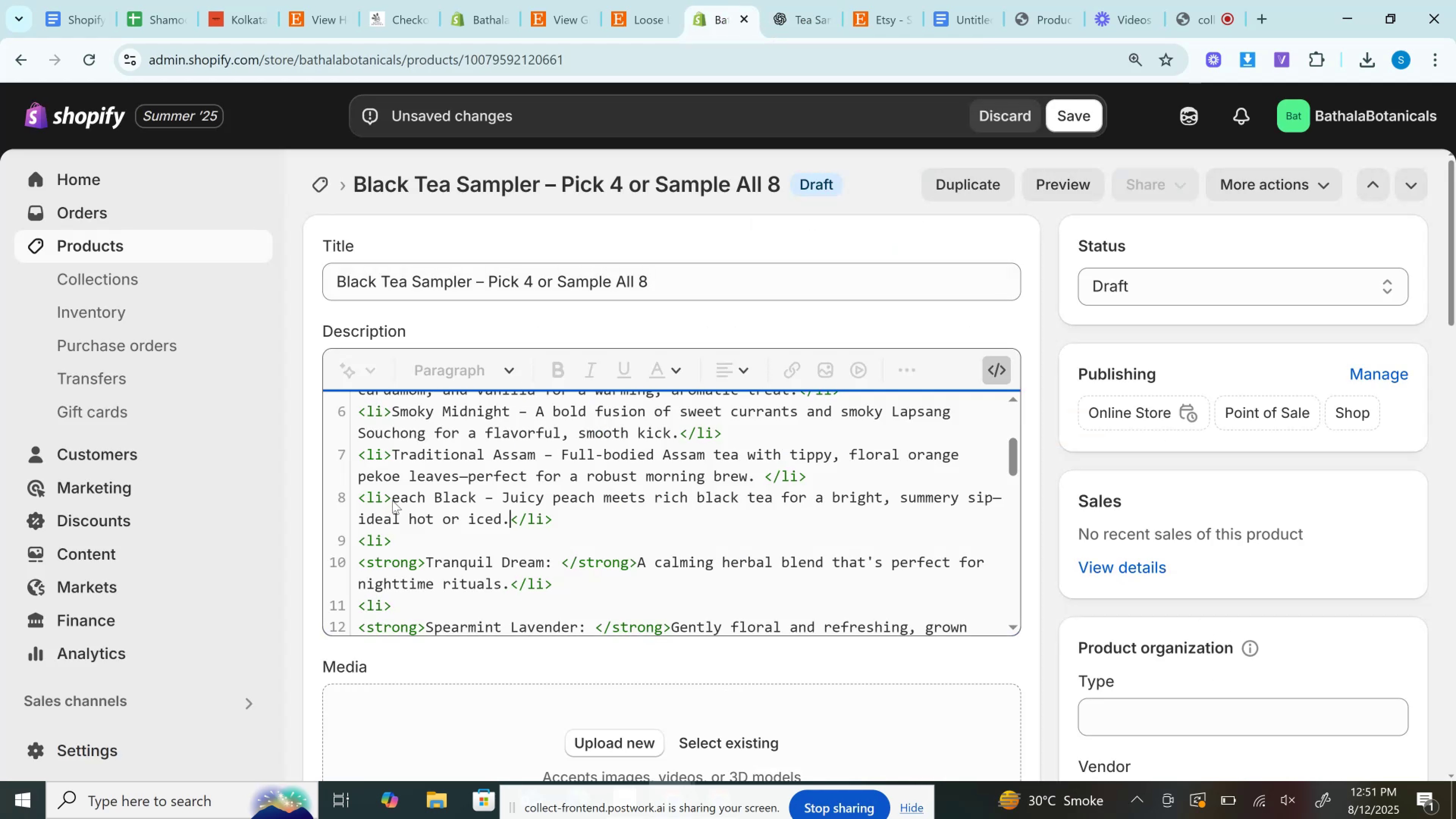 
left_click([397, 497])
 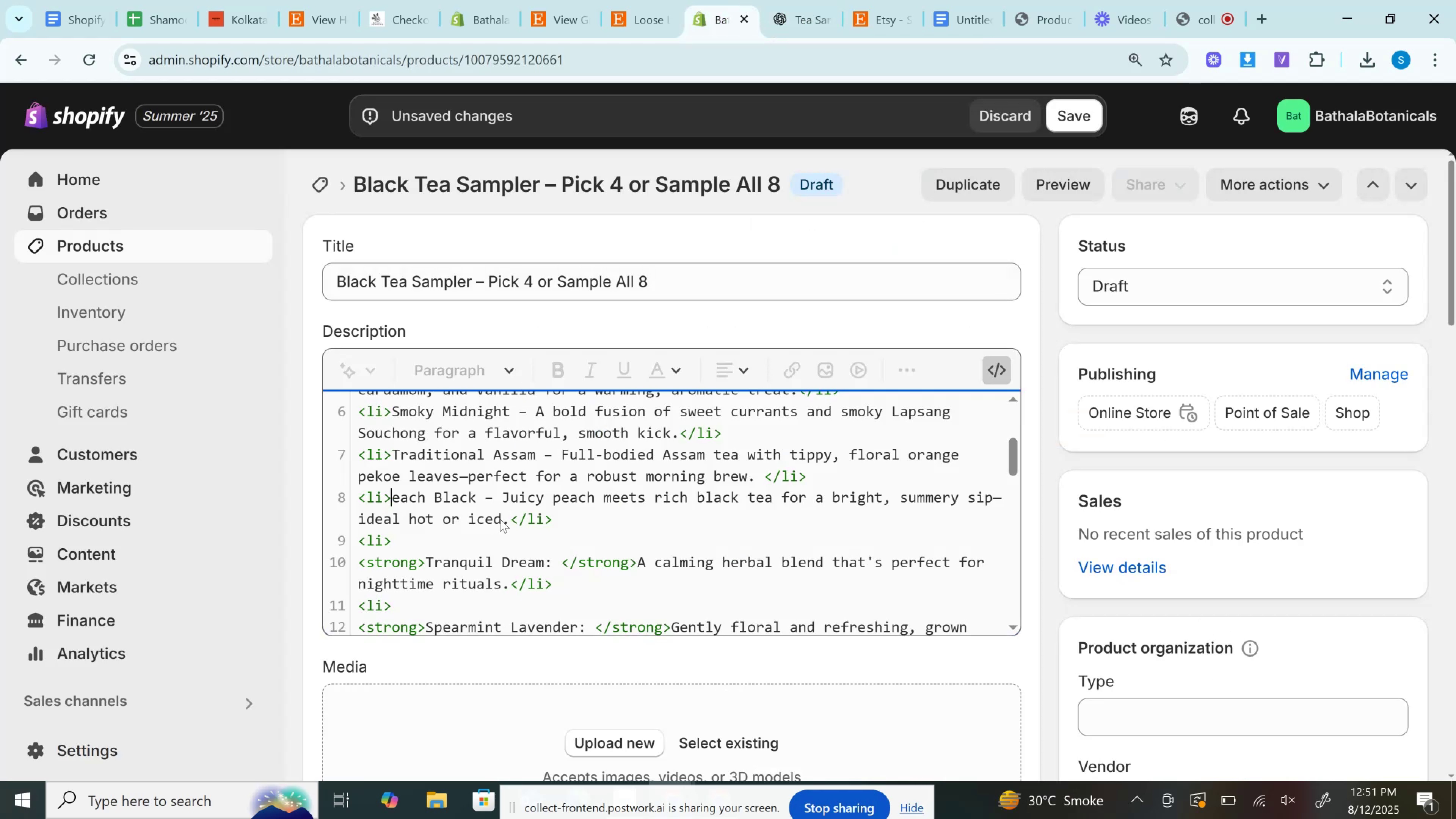 
key(Shift+P)
 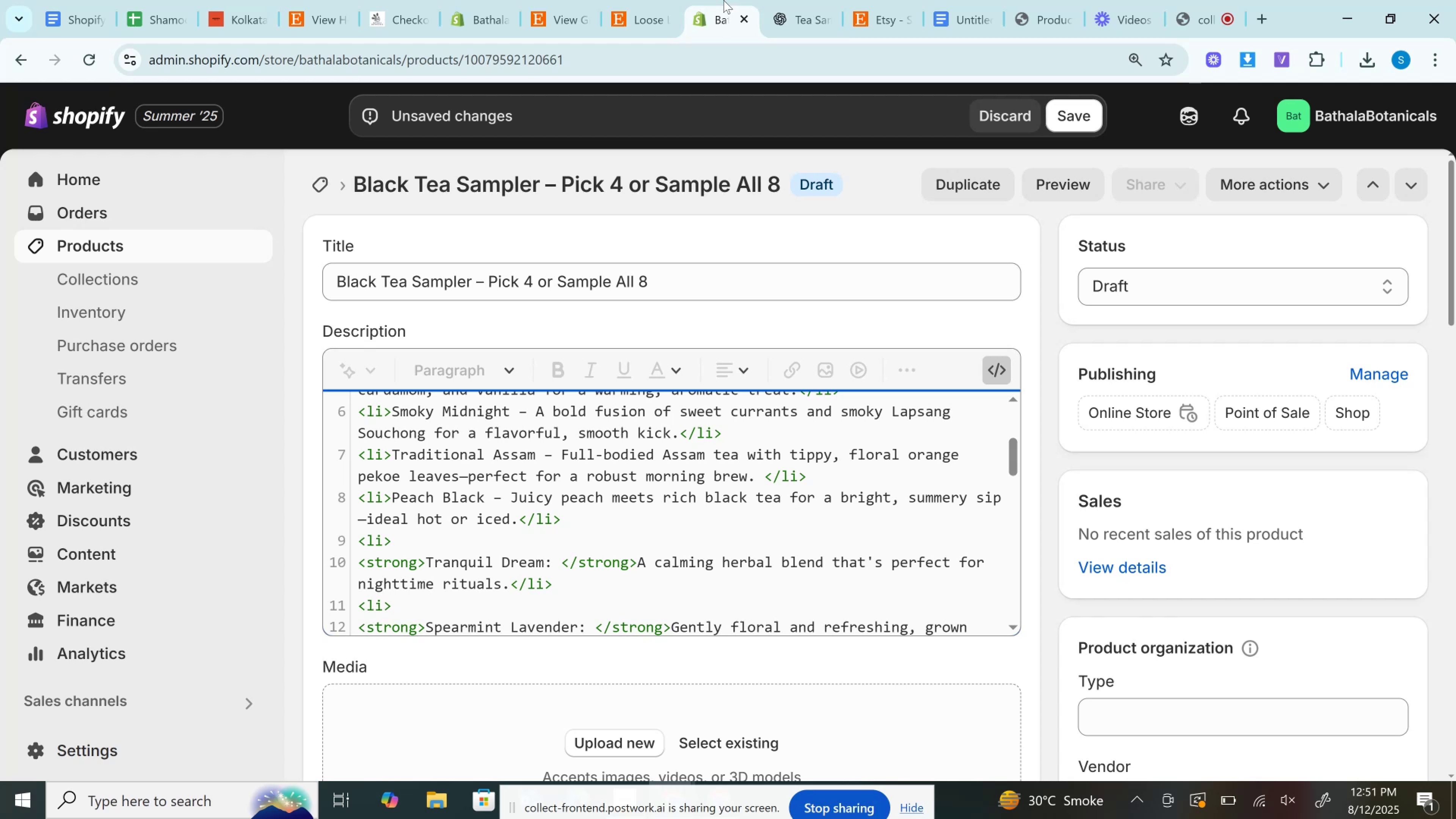 
left_click([786, 0])
 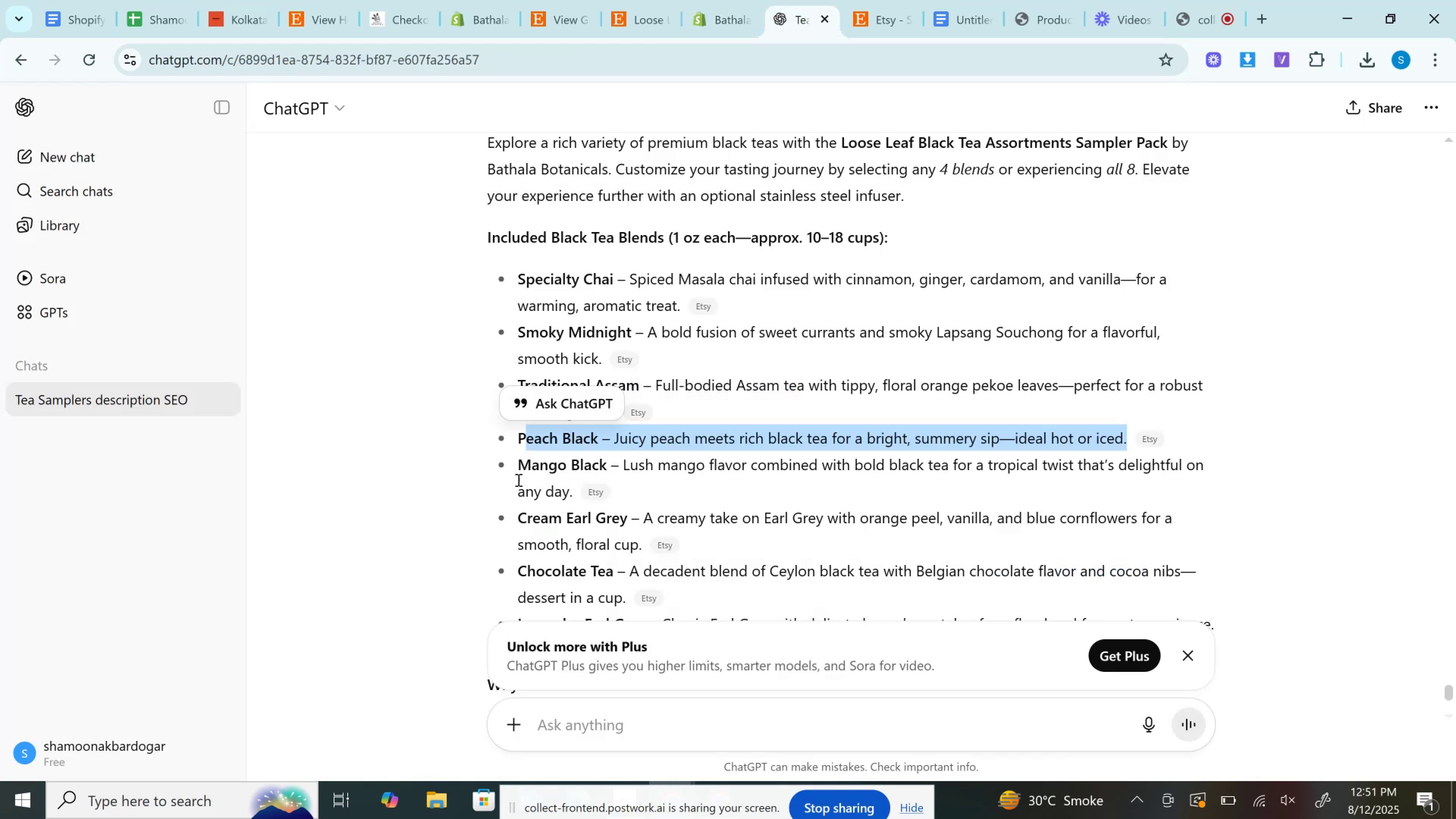 
left_click_drag(start_coordinate=[520, 459], to_coordinate=[576, 496])
 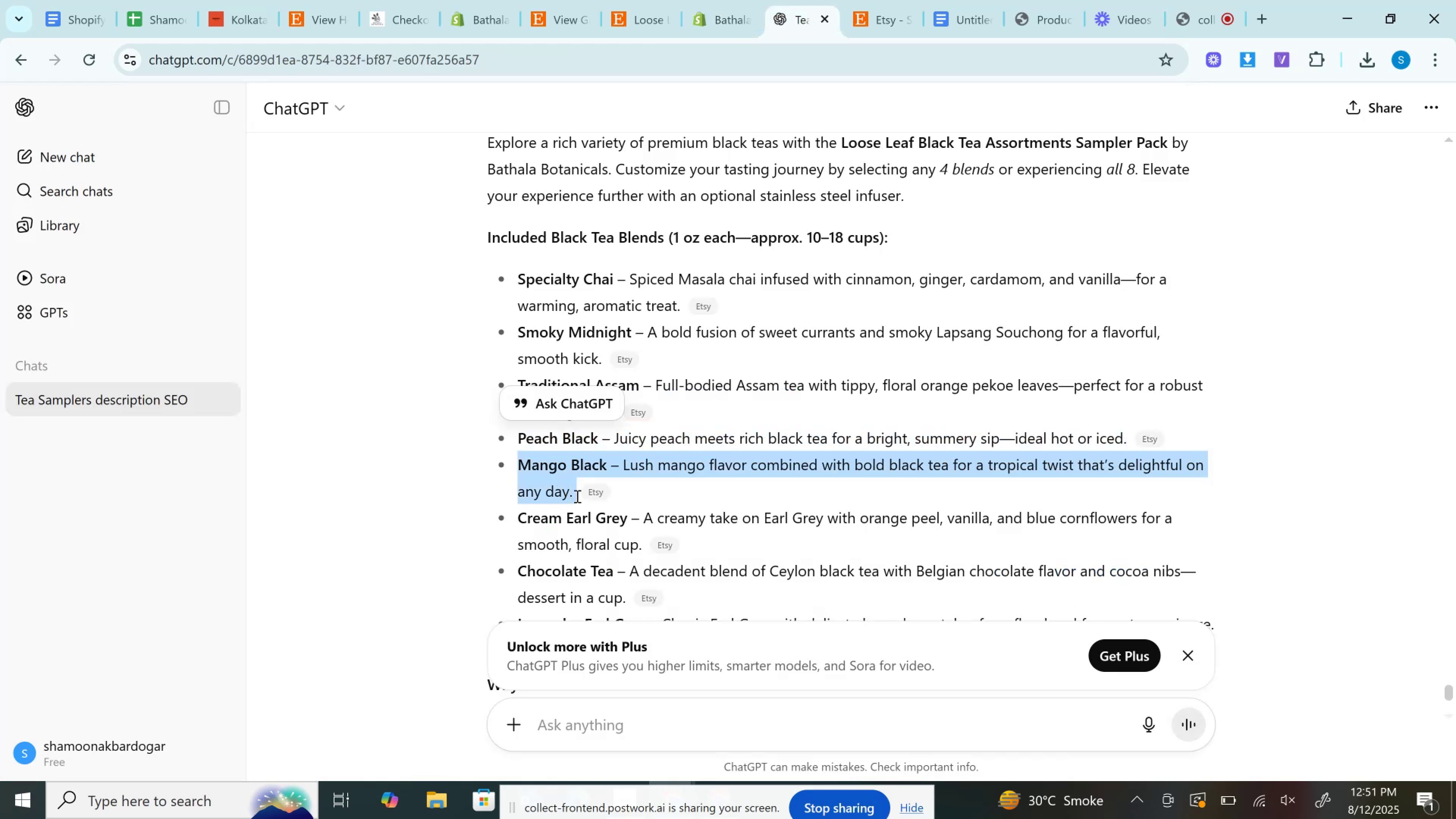 
key(Control+C)
 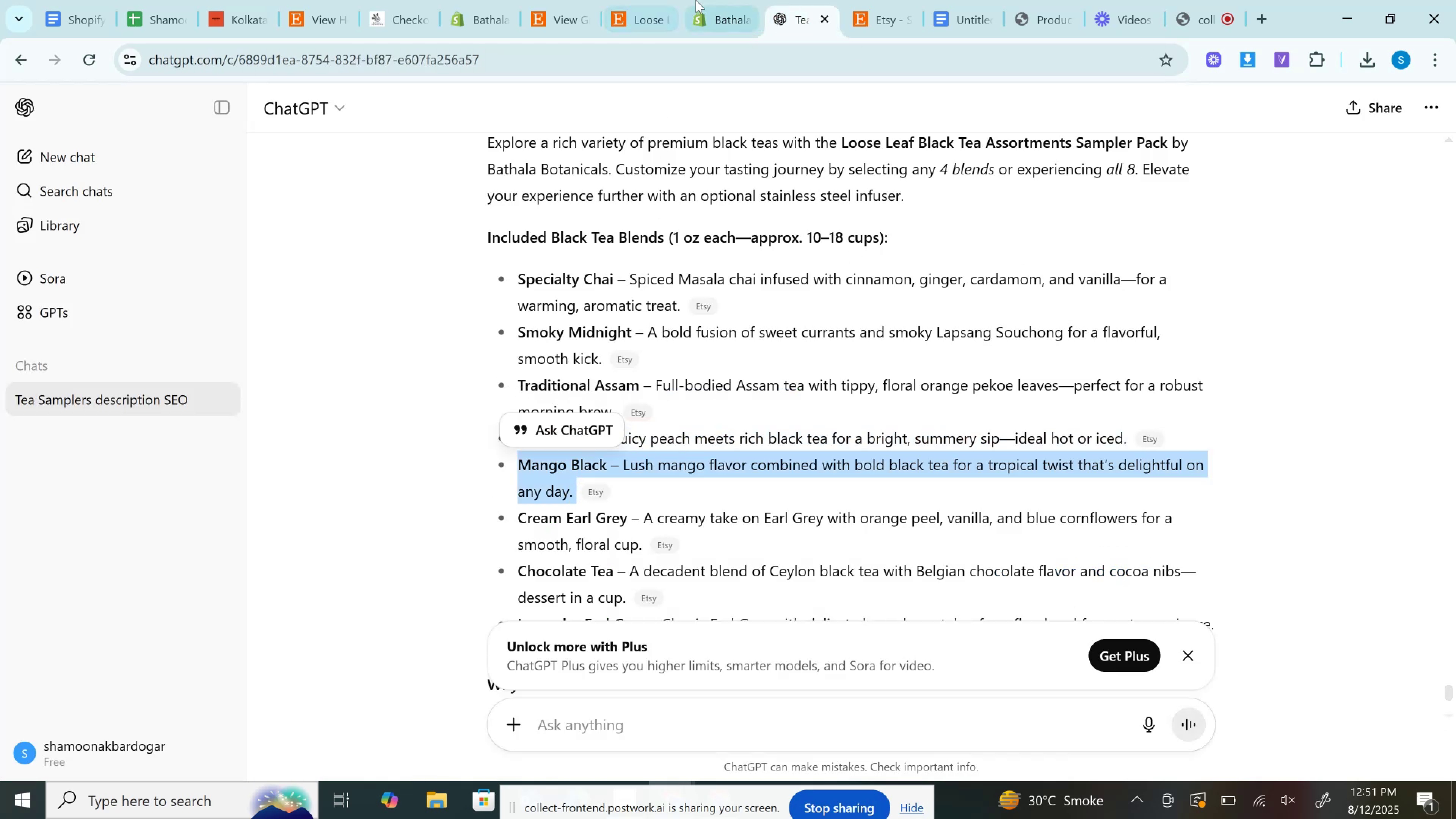 
left_click([714, 0])
 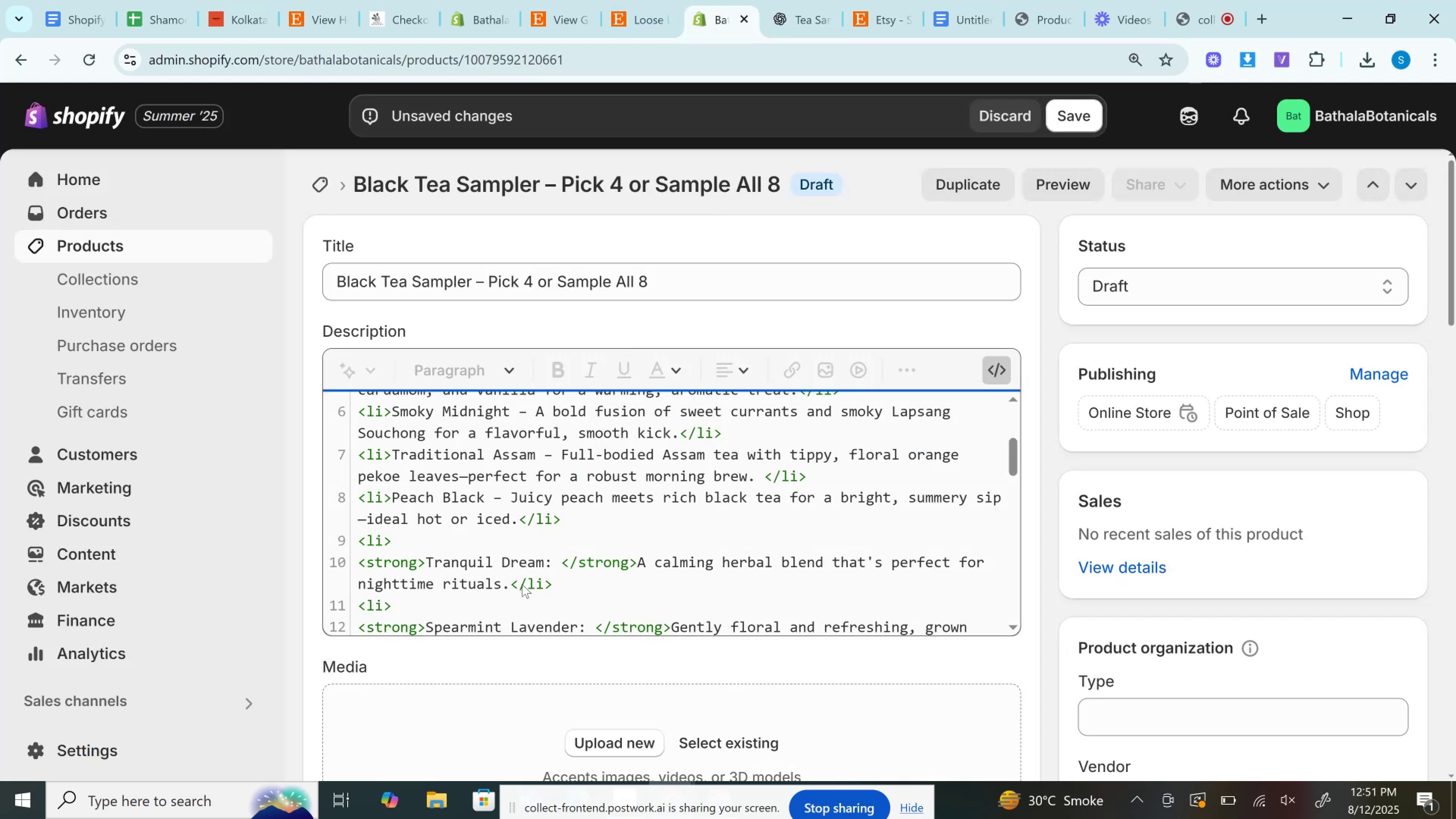 
left_click_drag(start_coordinate=[509, 589], to_coordinate=[395, 542])
 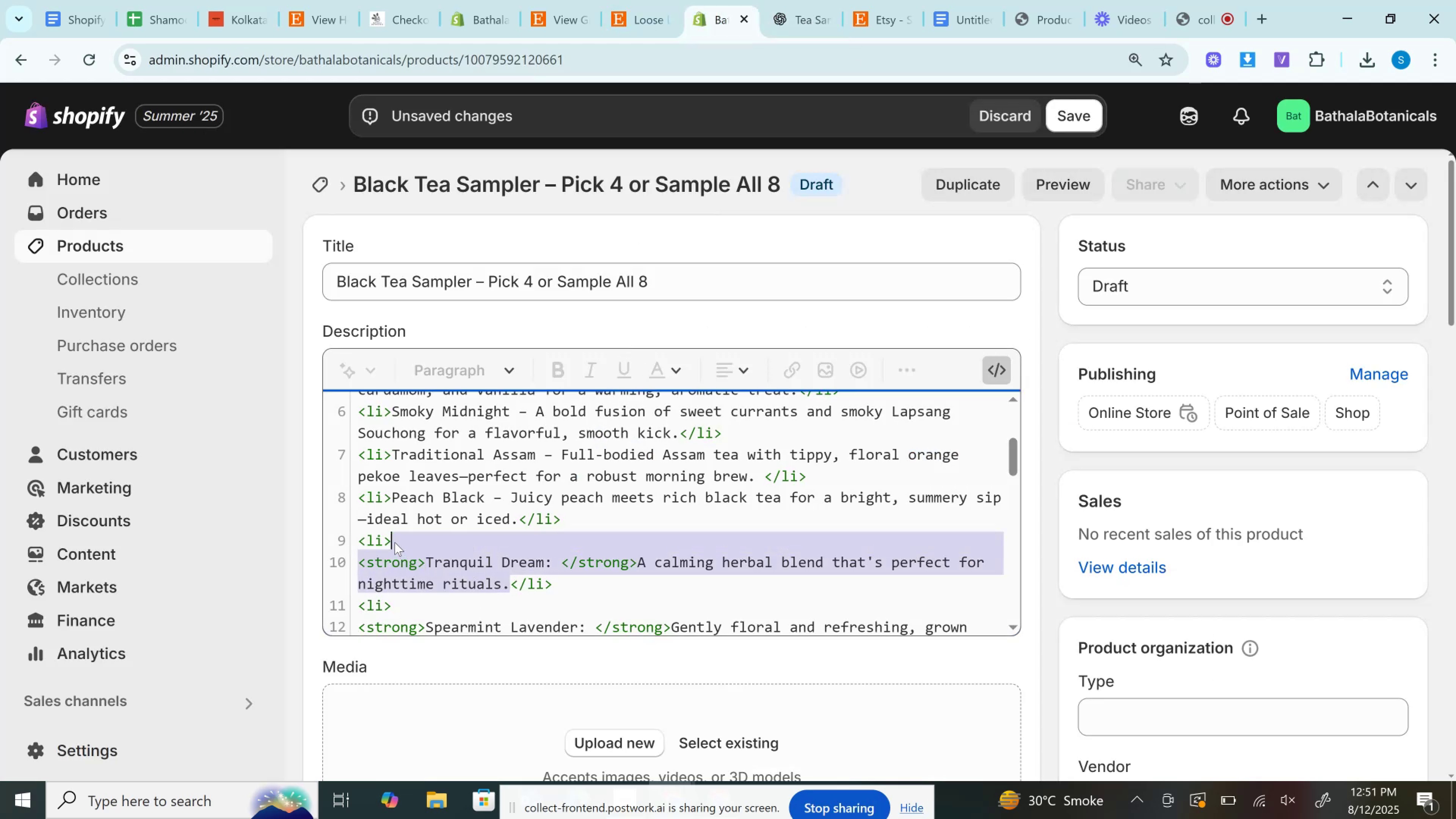 
key(Control+V)
 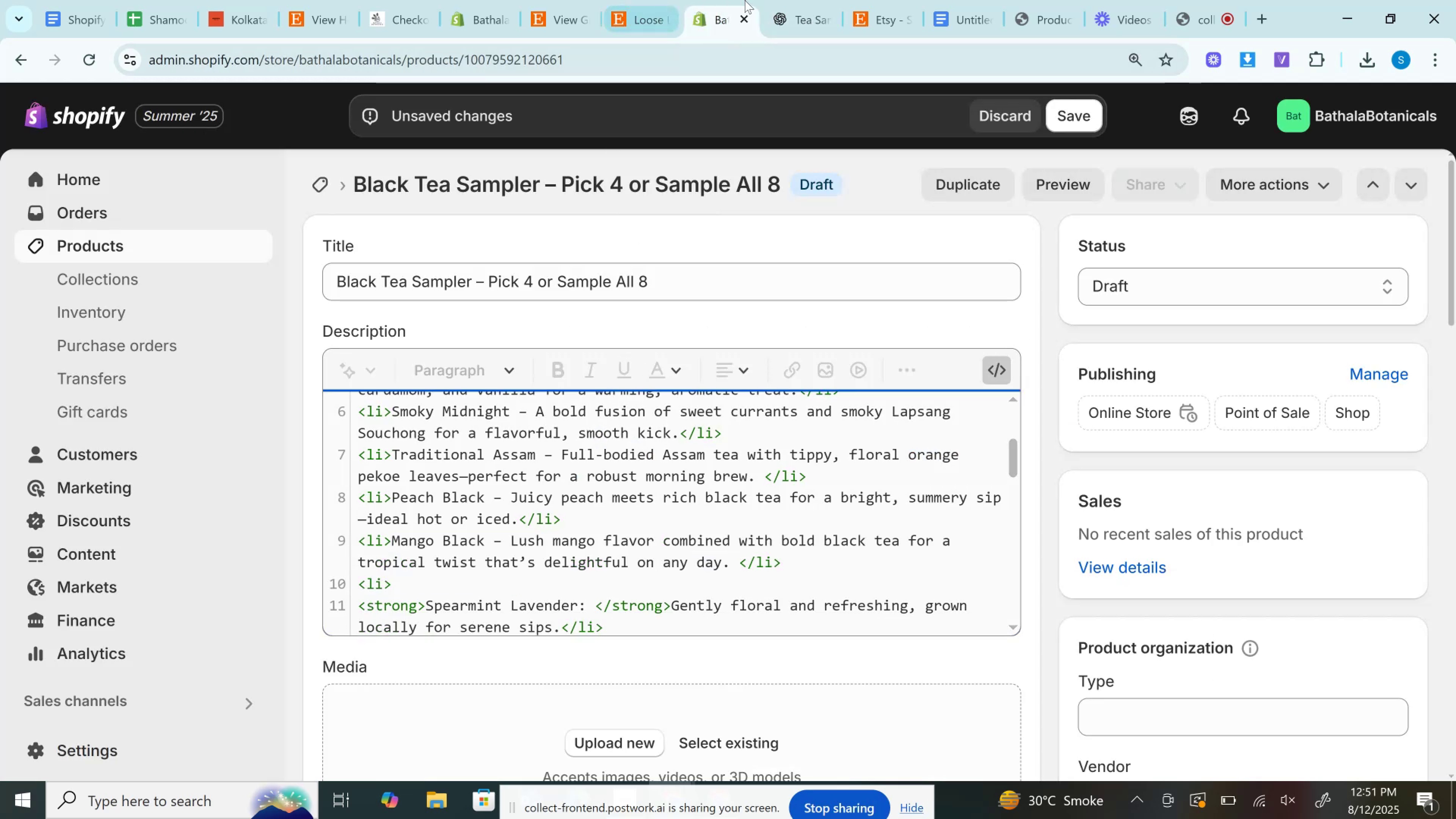 
left_click([767, 0])
 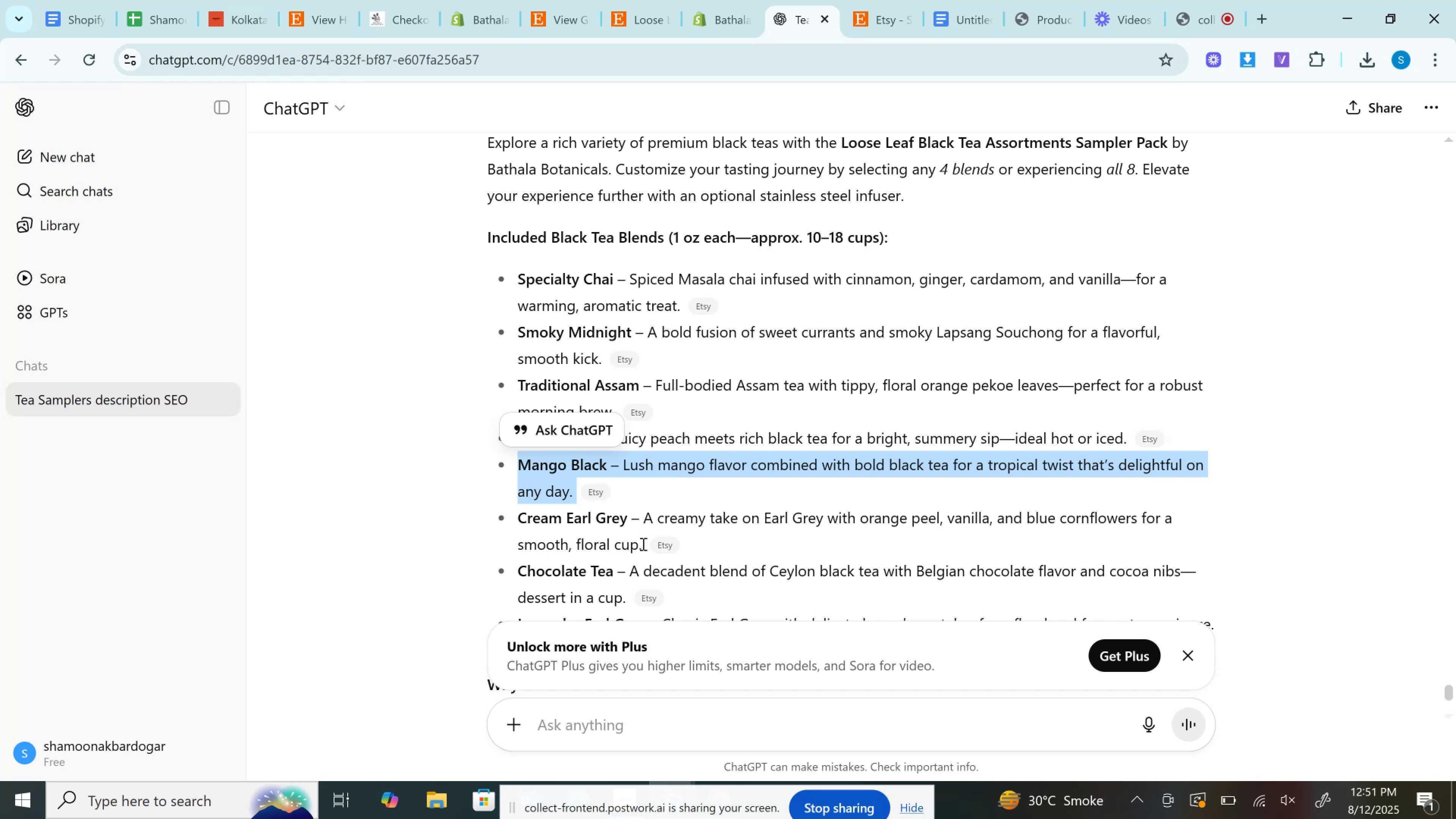 
left_click_drag(start_coordinate=[644, 551], to_coordinate=[480, 514])
 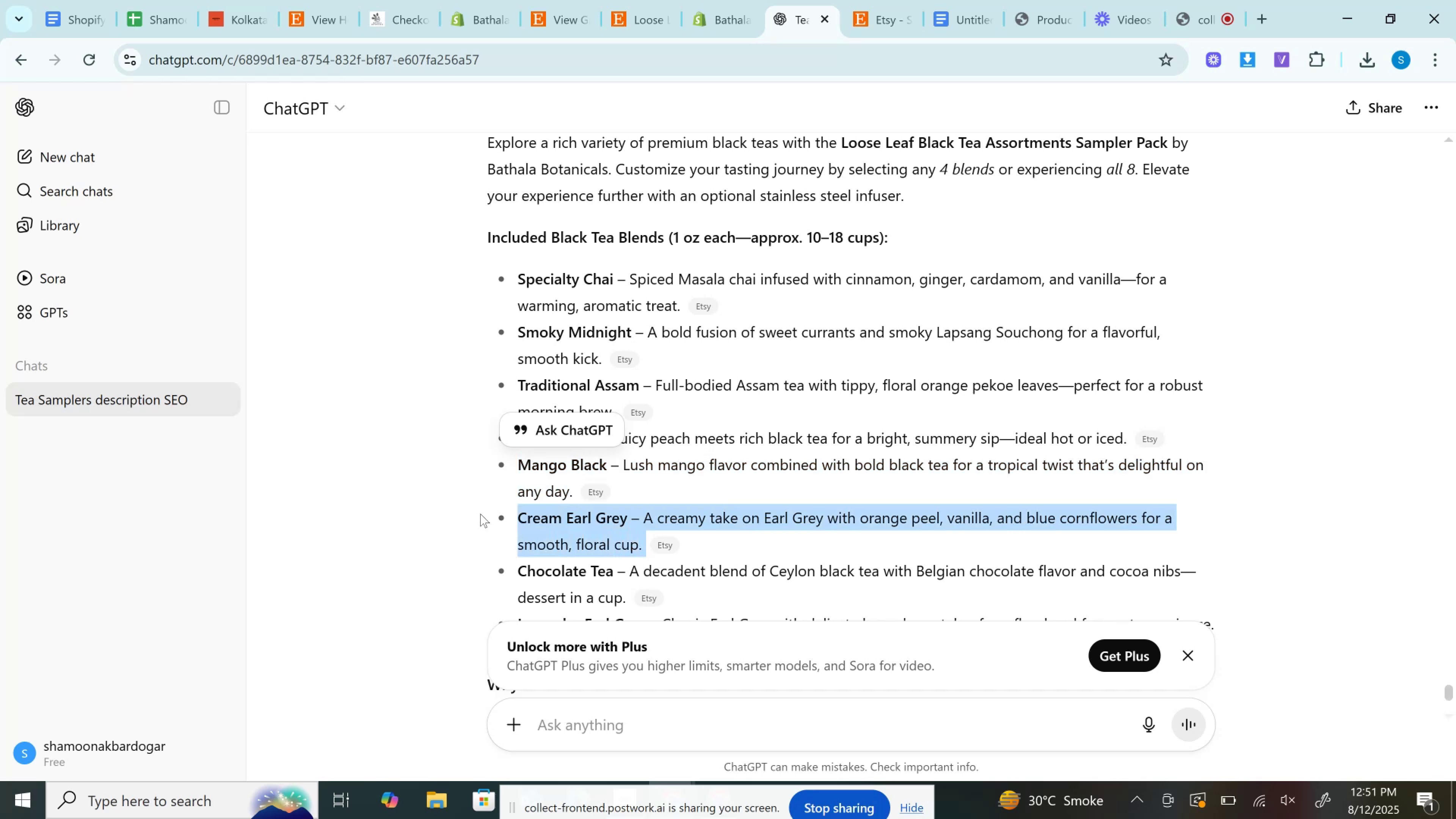 
key(Control+C)
 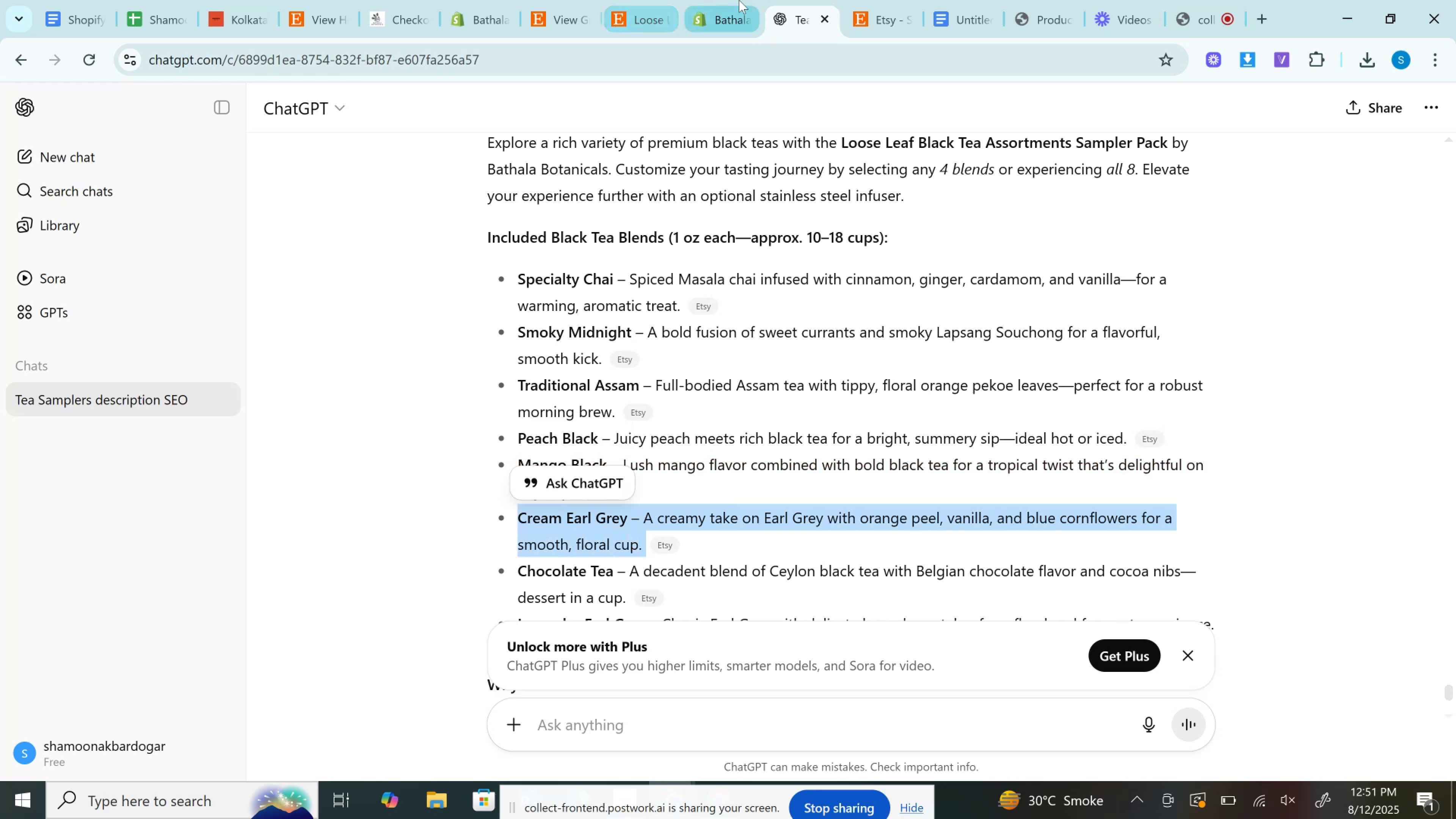 
left_click([755, 0])
 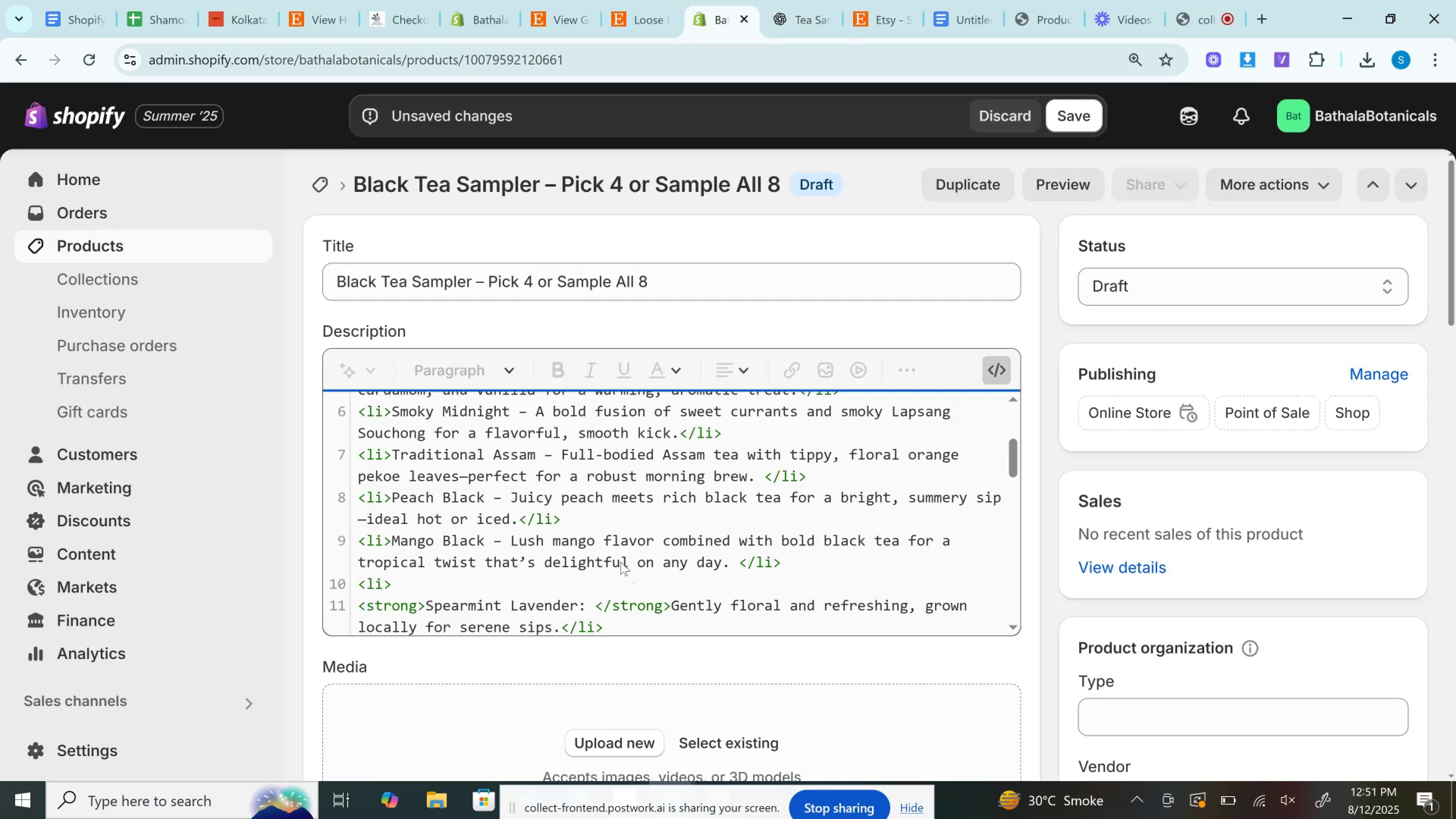 
scroll: coordinate [604, 522], scroll_direction: down, amount: 1.0
 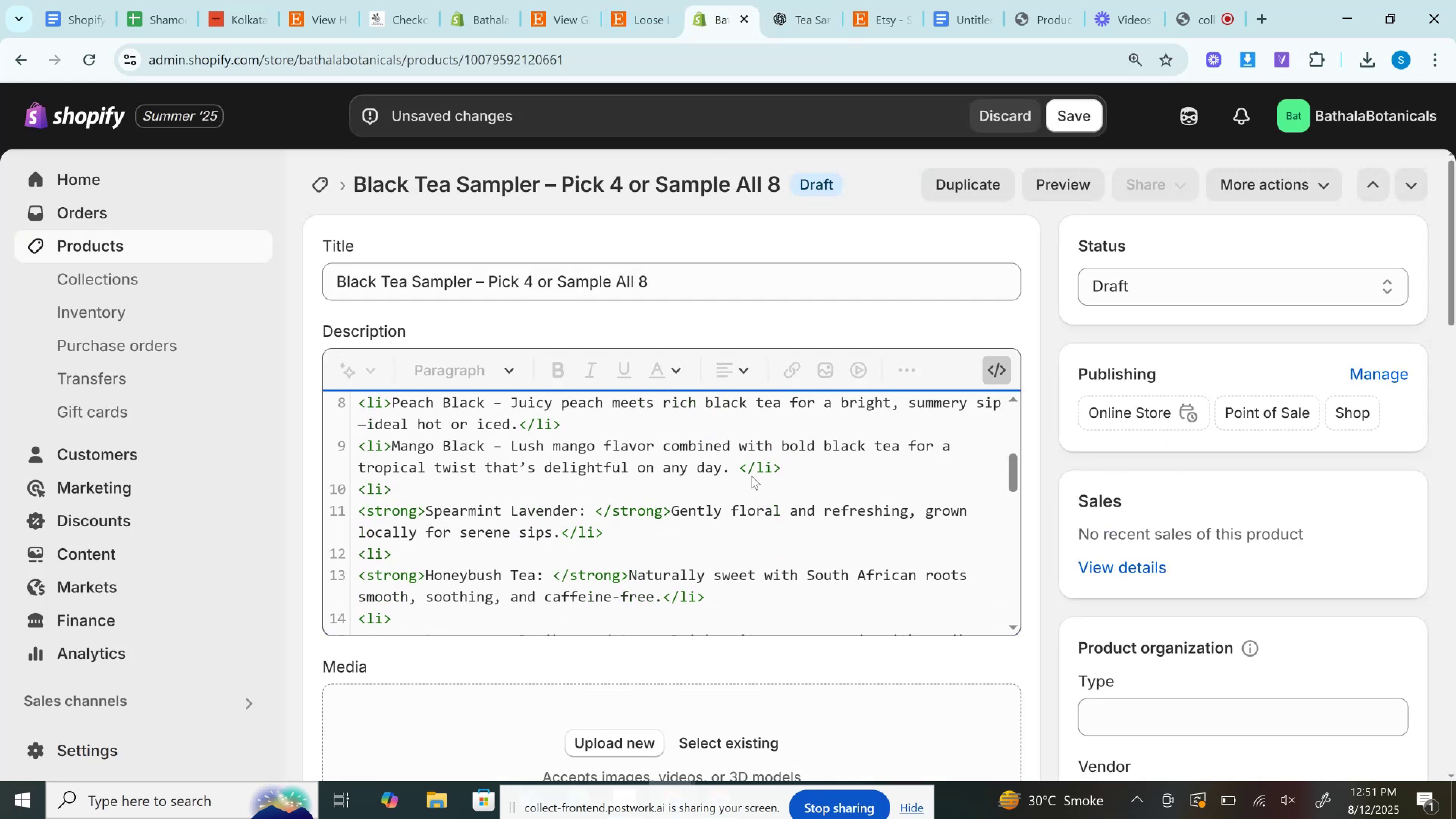 
key(Backspace)
 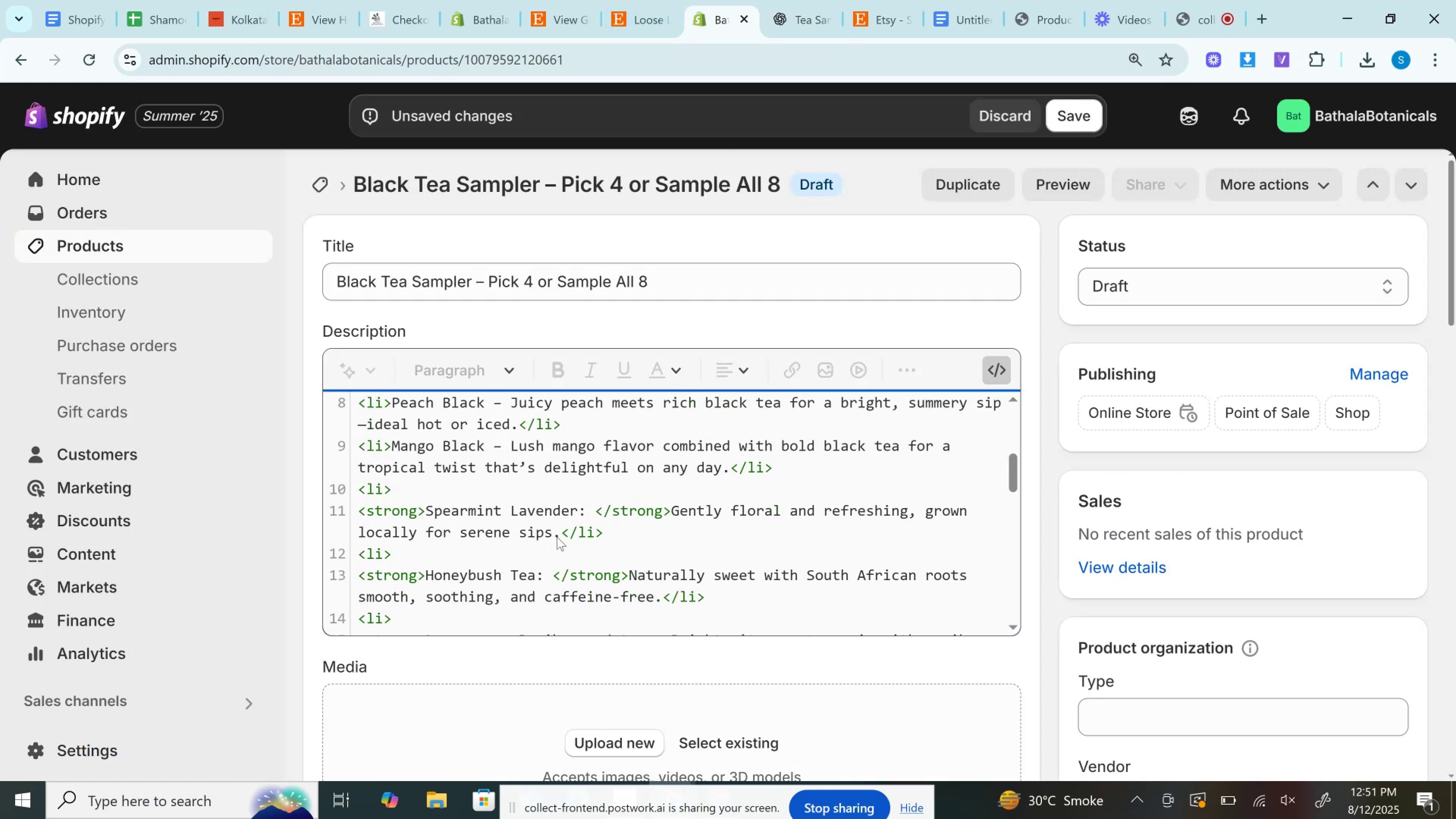 
left_click_drag(start_coordinate=[560, 530], to_coordinate=[413, 485])
 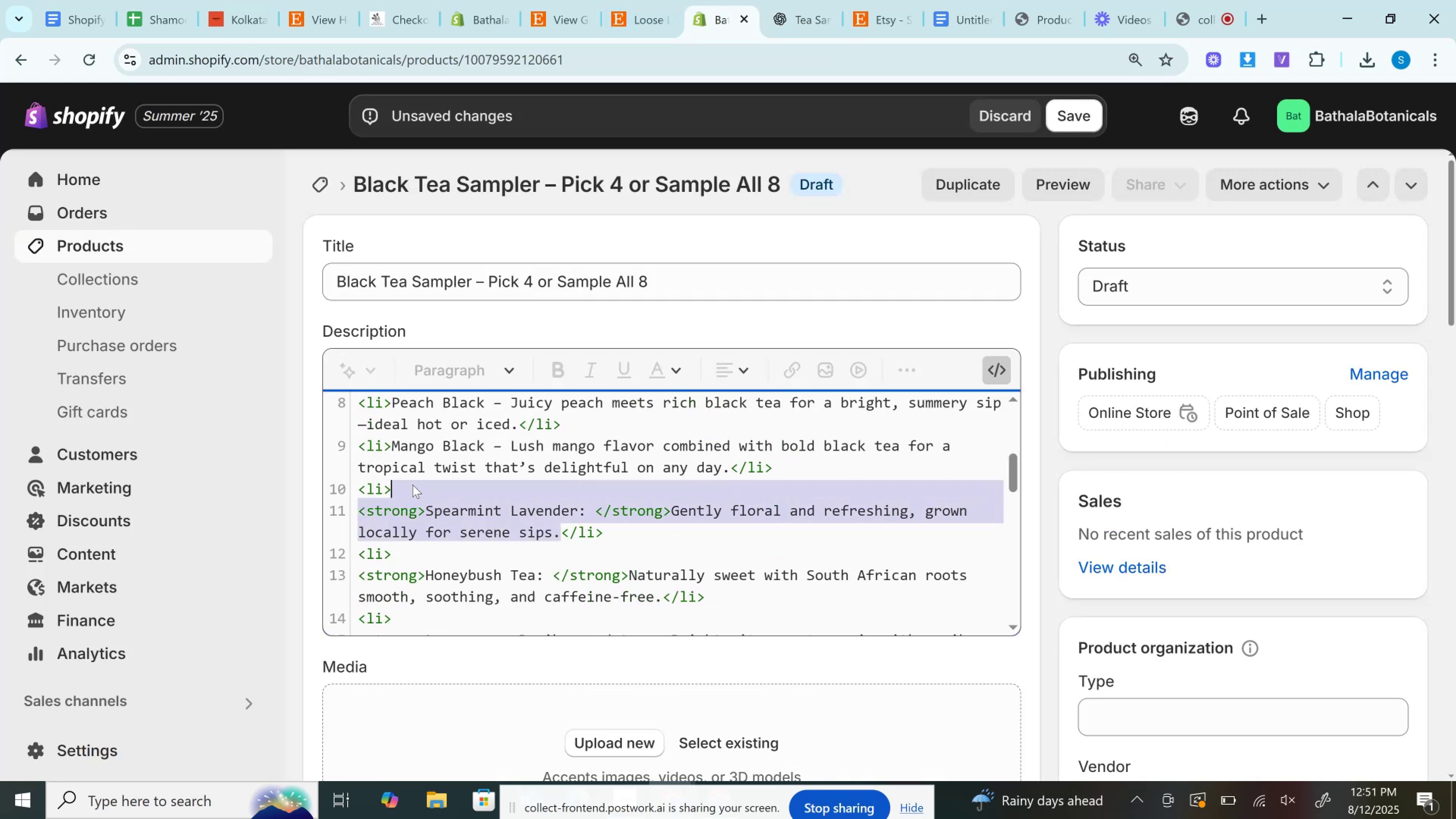 
key(Control+V)
 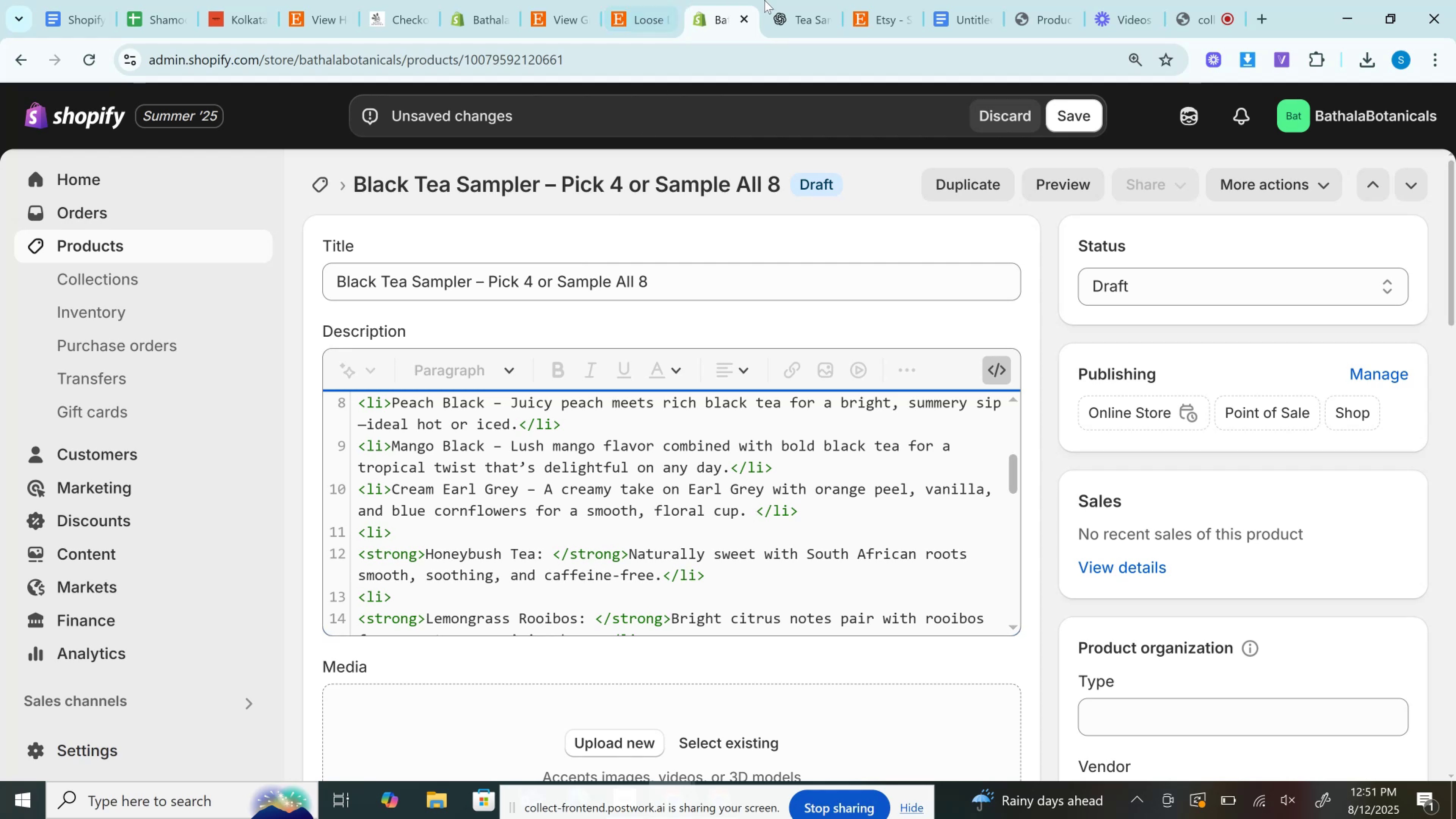 
left_click([778, 0])
 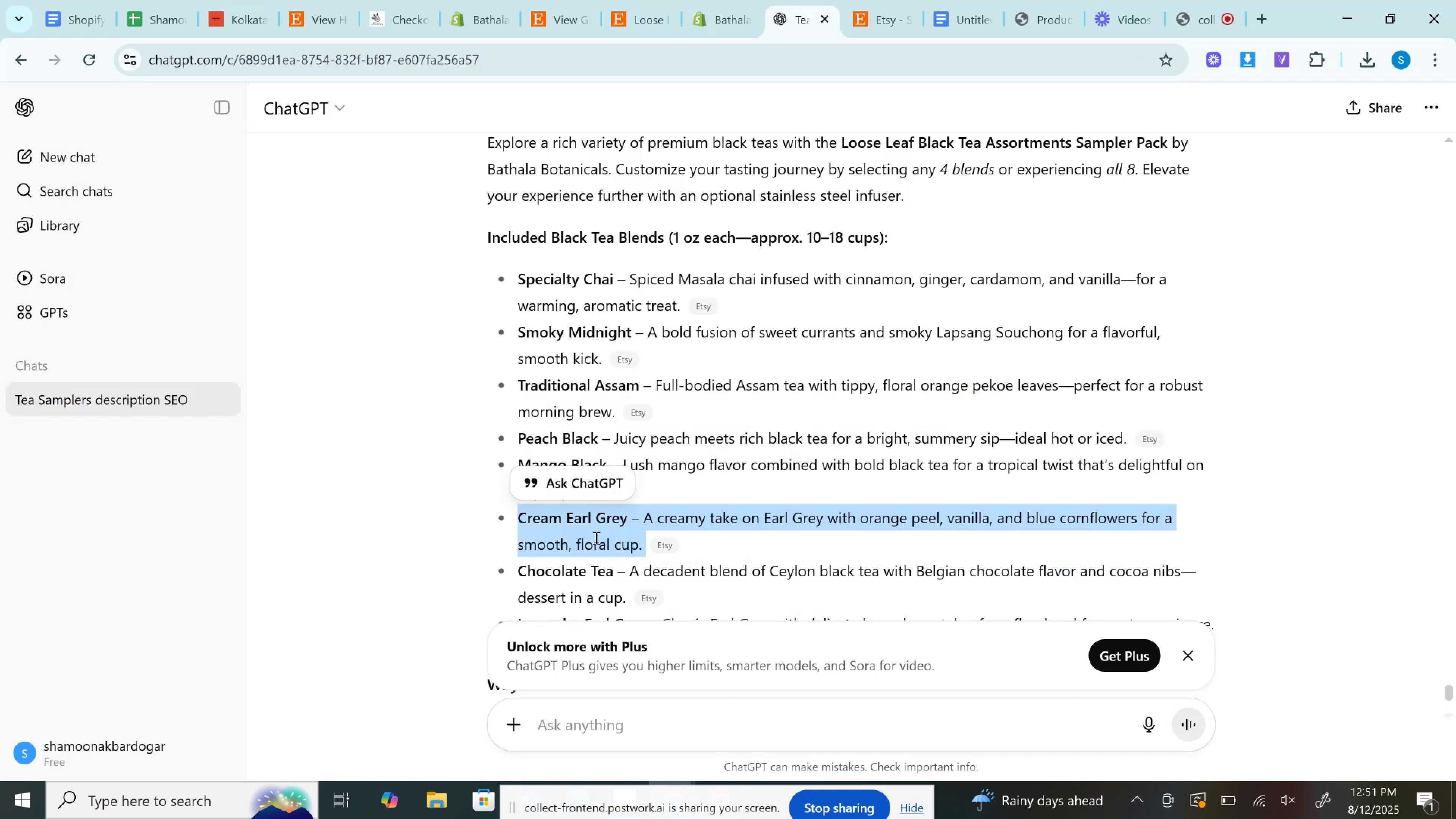 
scroll: coordinate [595, 538], scroll_direction: down, amount: 1.0
 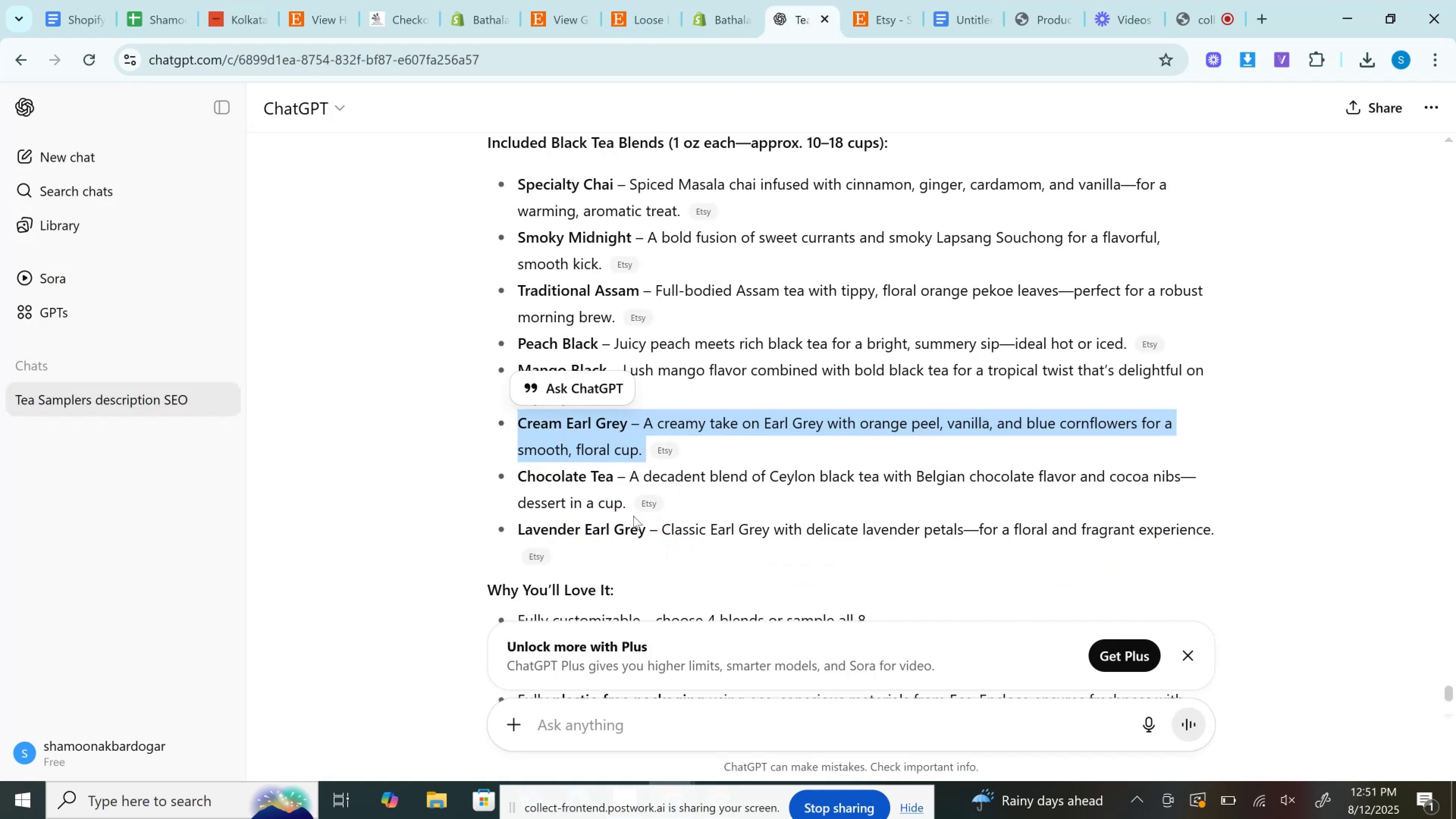 
left_click_drag(start_coordinate=[633, 506], to_coordinate=[520, 476])
 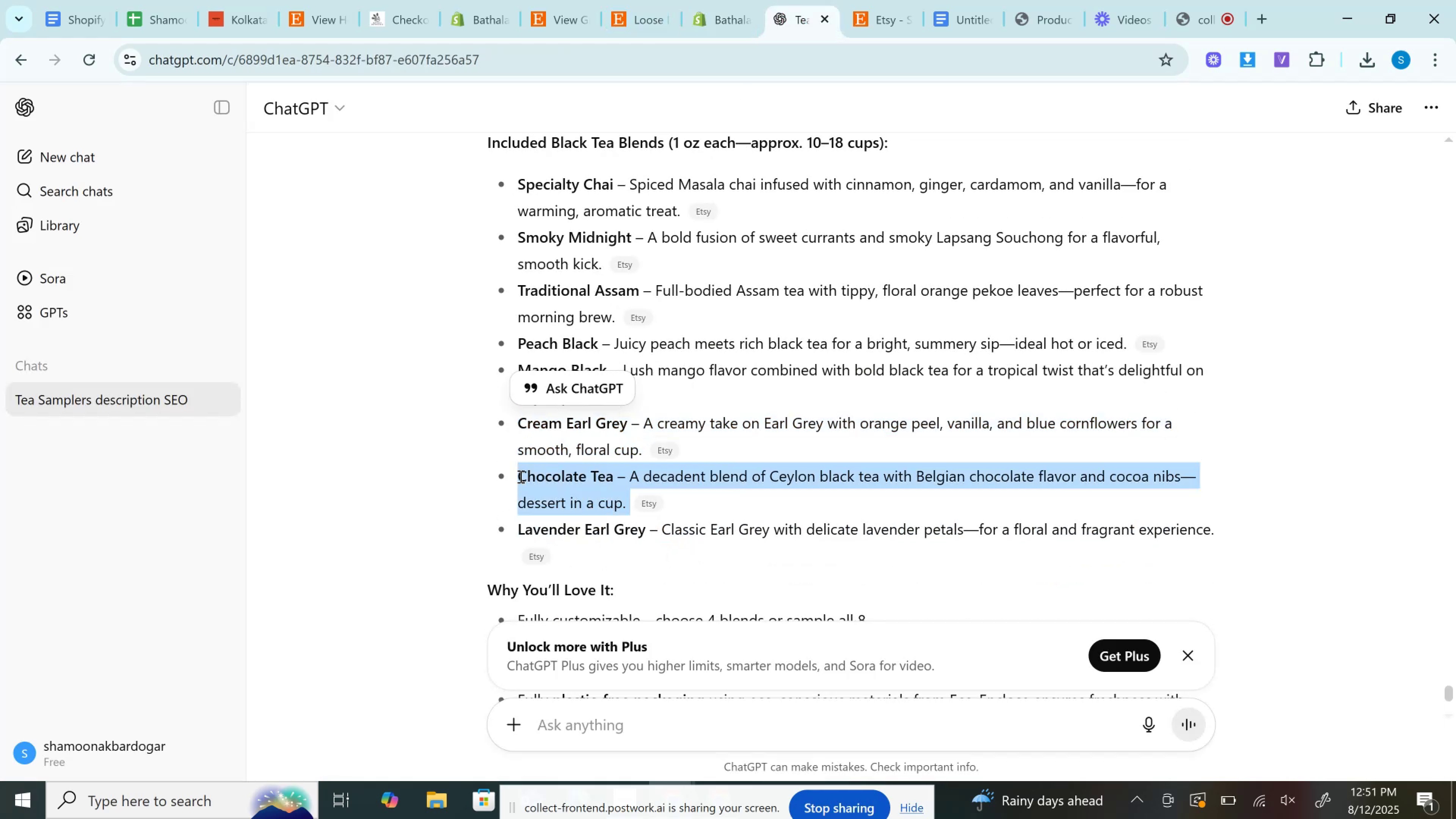 
key(Control+C)
 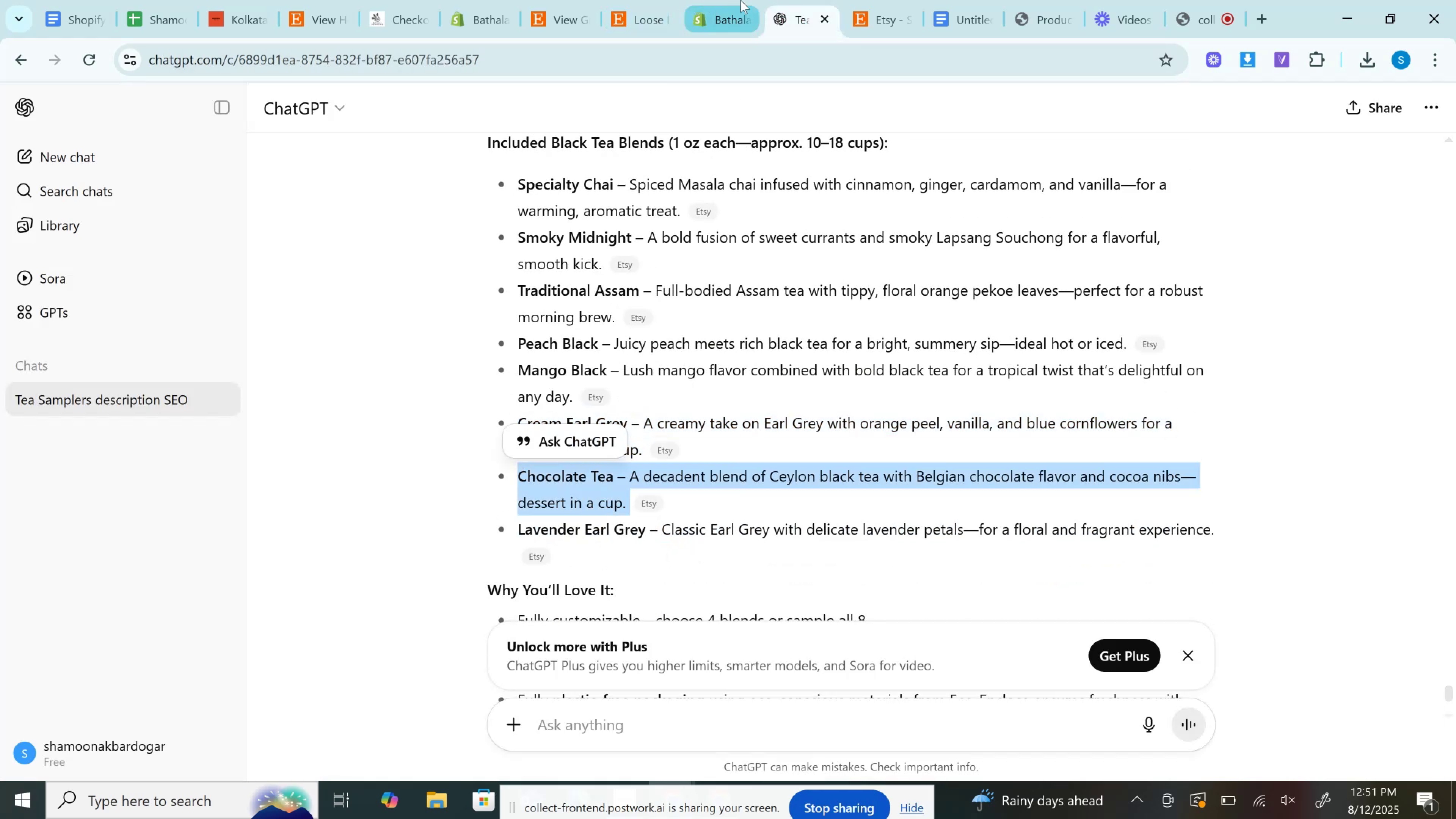 
left_click([741, 0])
 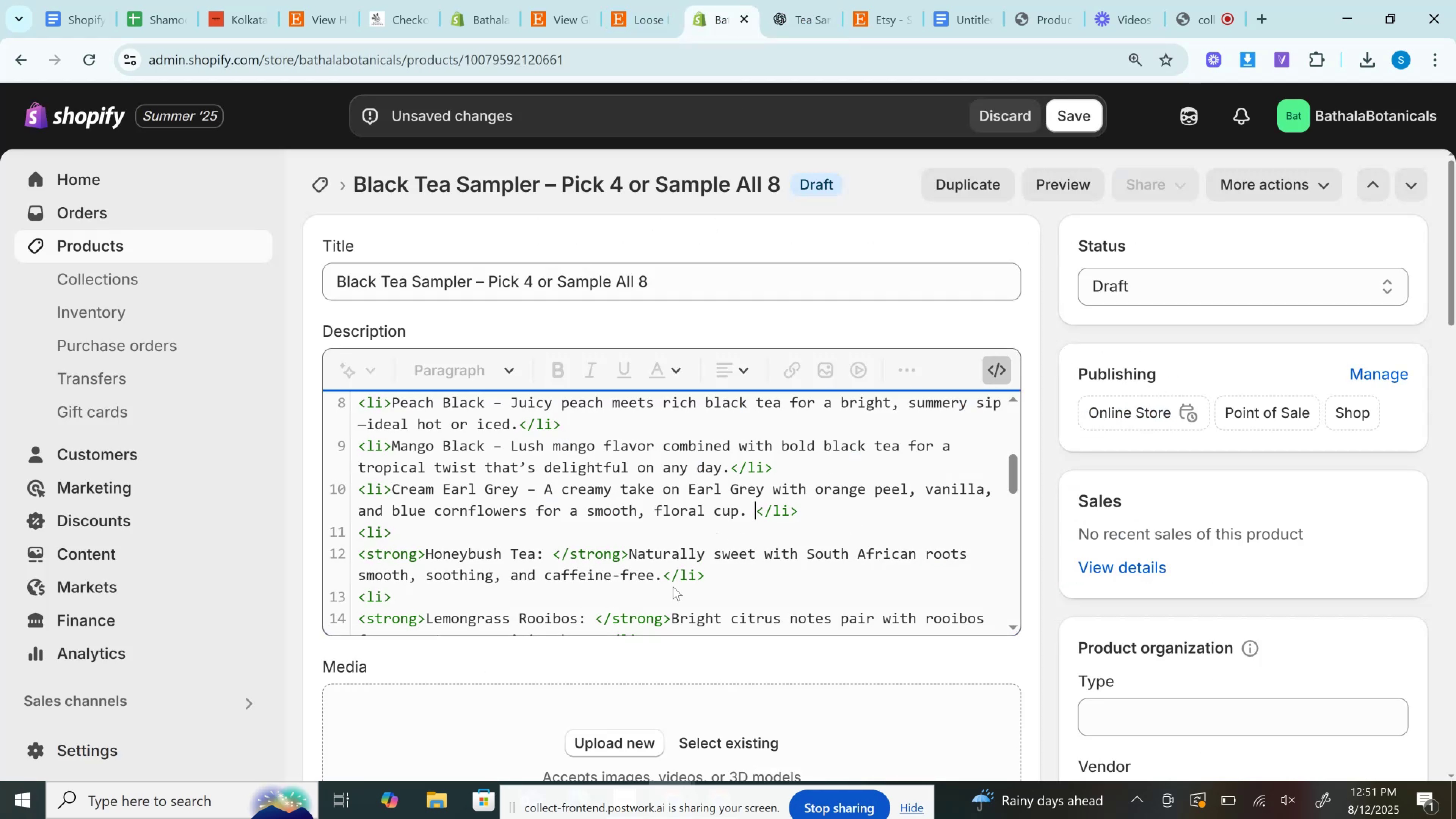 
left_click_drag(start_coordinate=[664, 577], to_coordinate=[424, 523])
 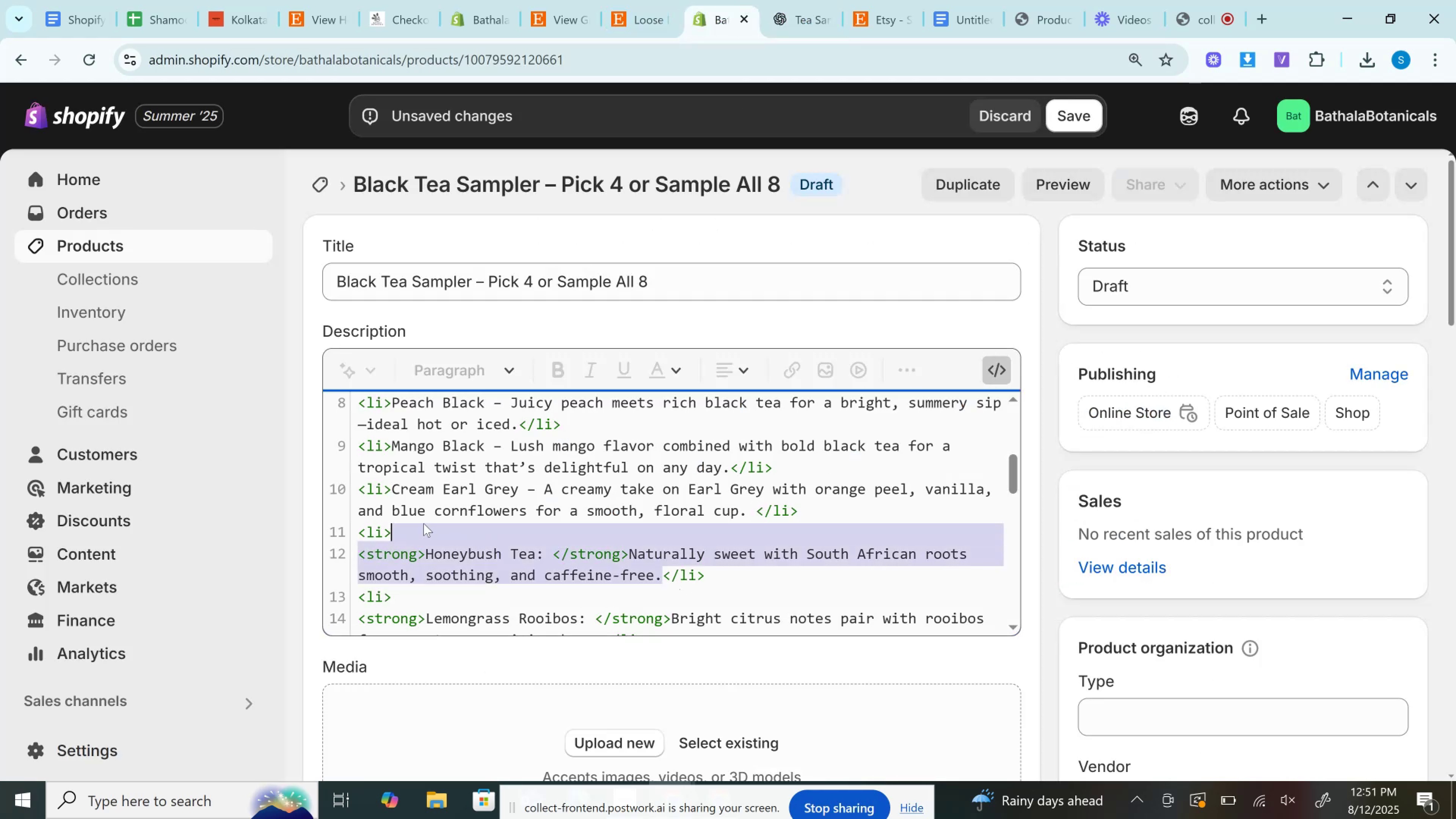 
key(Control+V)
 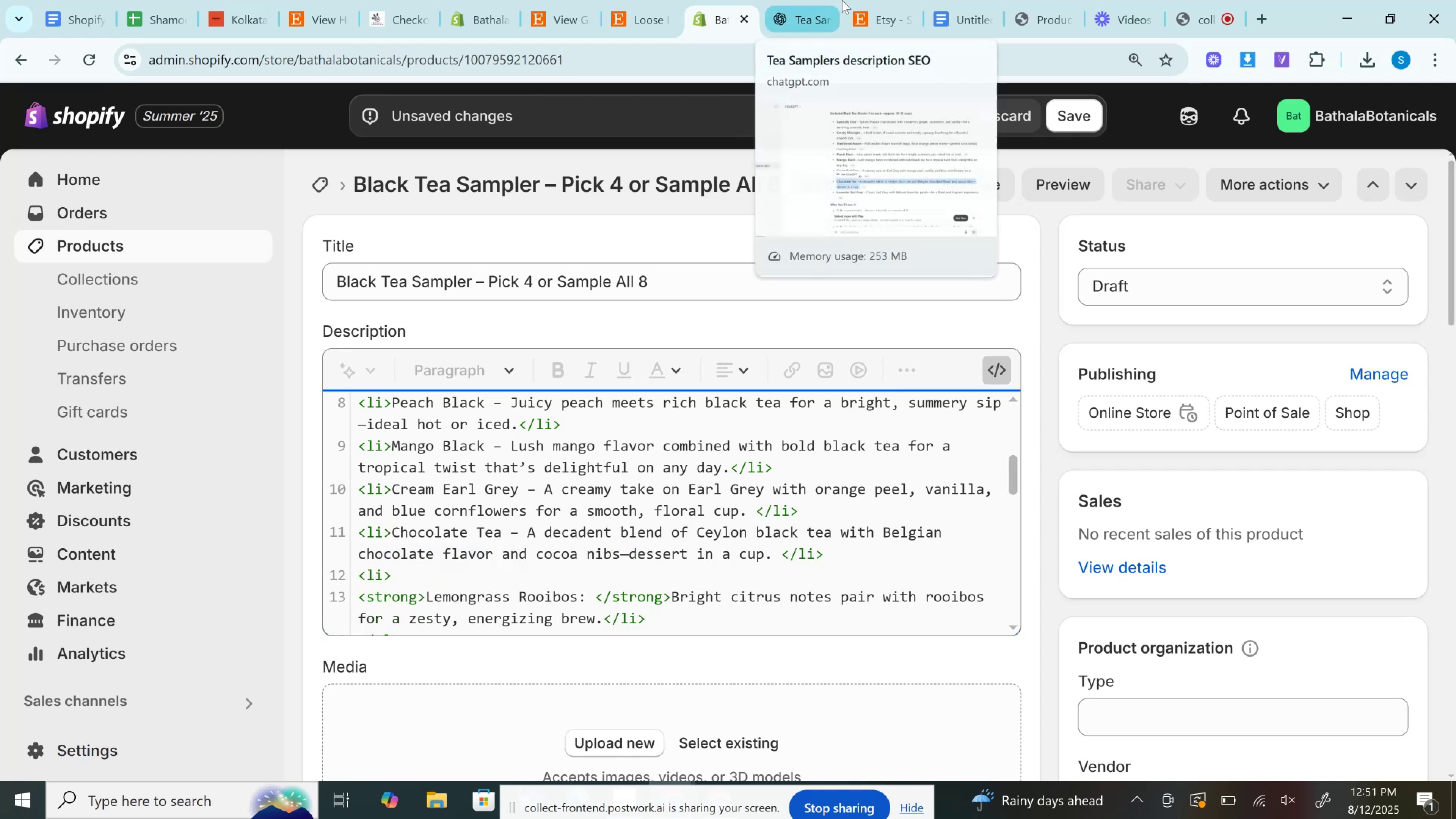 
left_click([819, 0])
 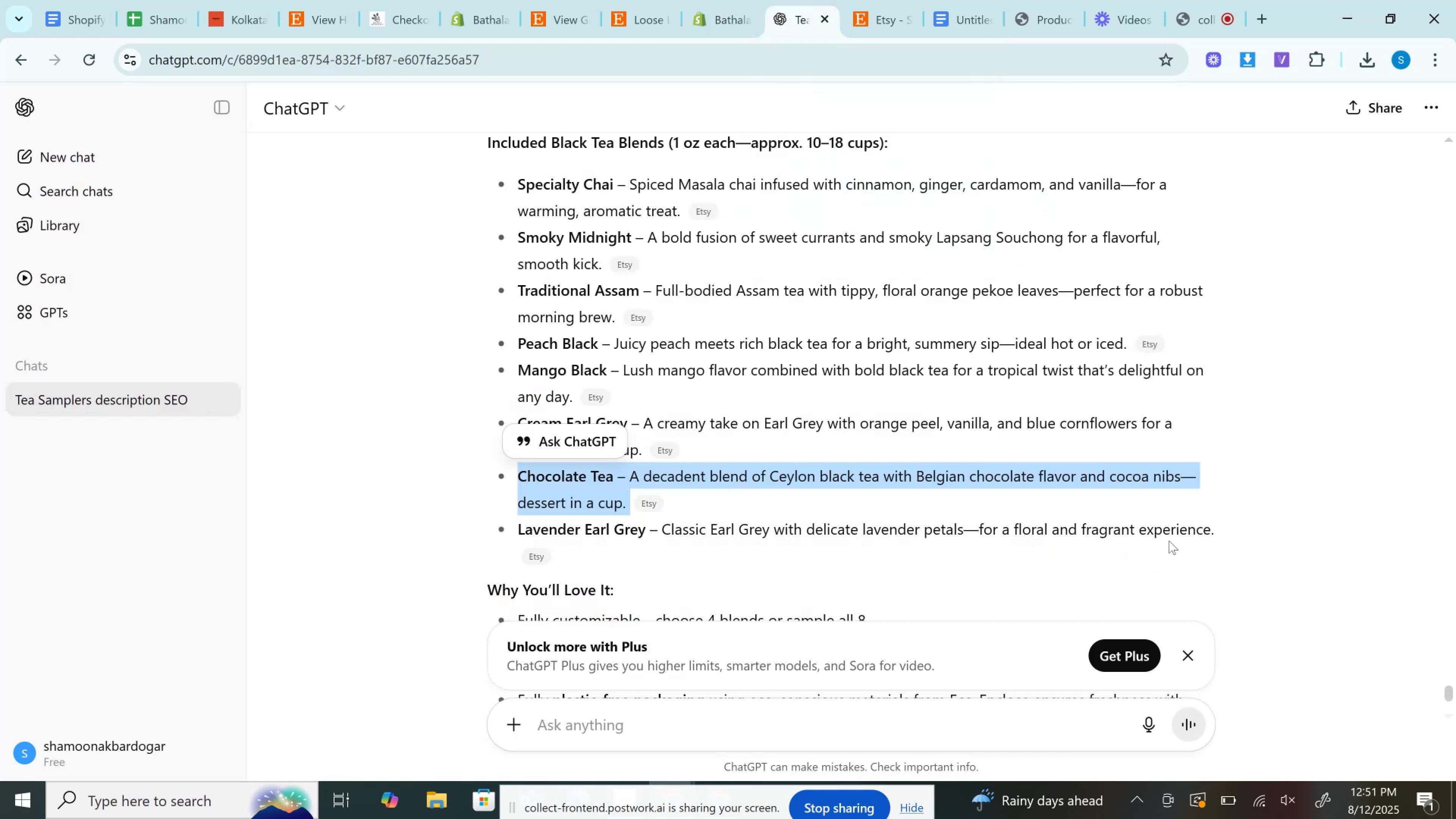 
left_click_drag(start_coordinate=[1244, 528], to_coordinate=[1214, 536])
 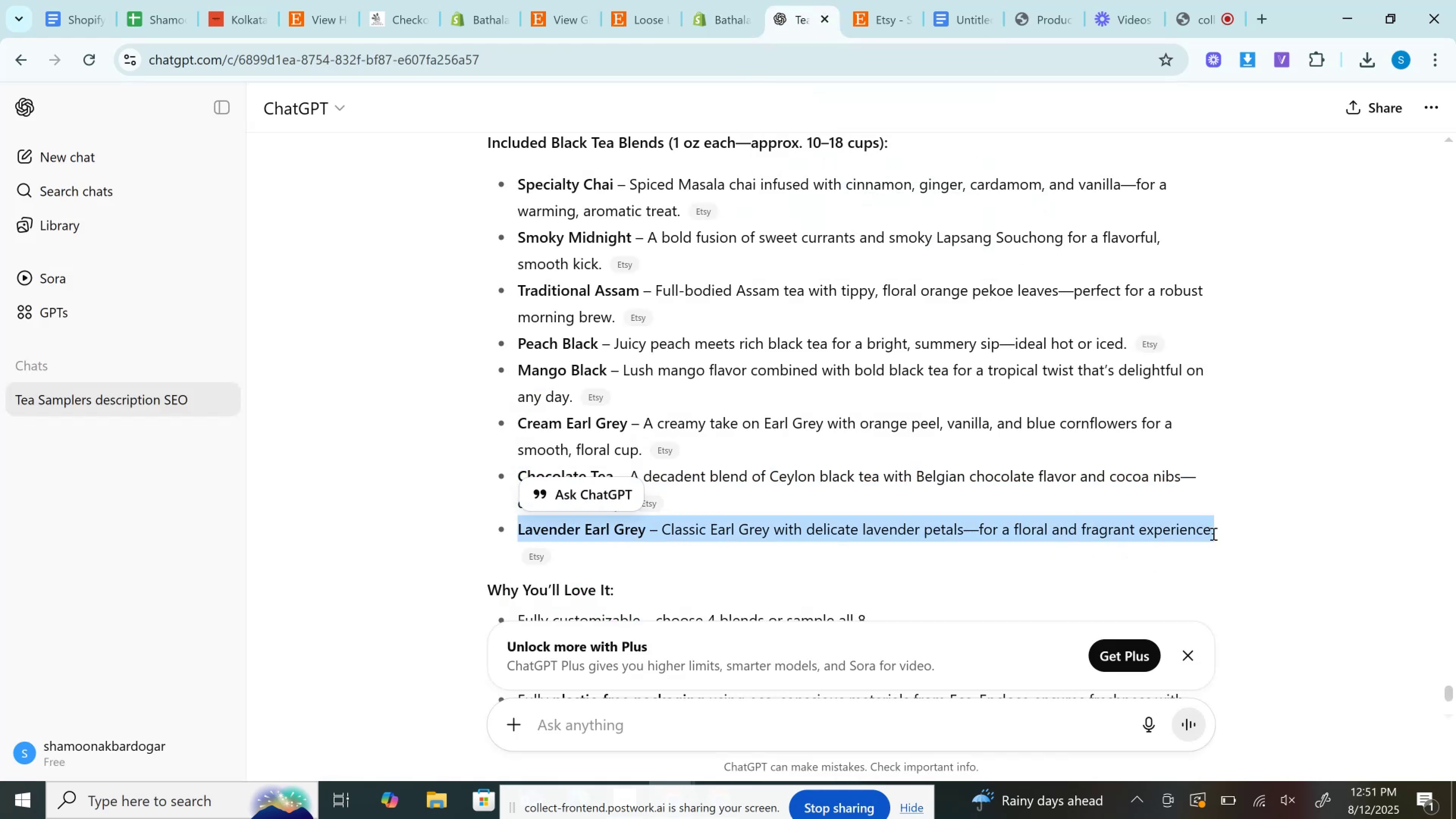 
key(Control+V)
 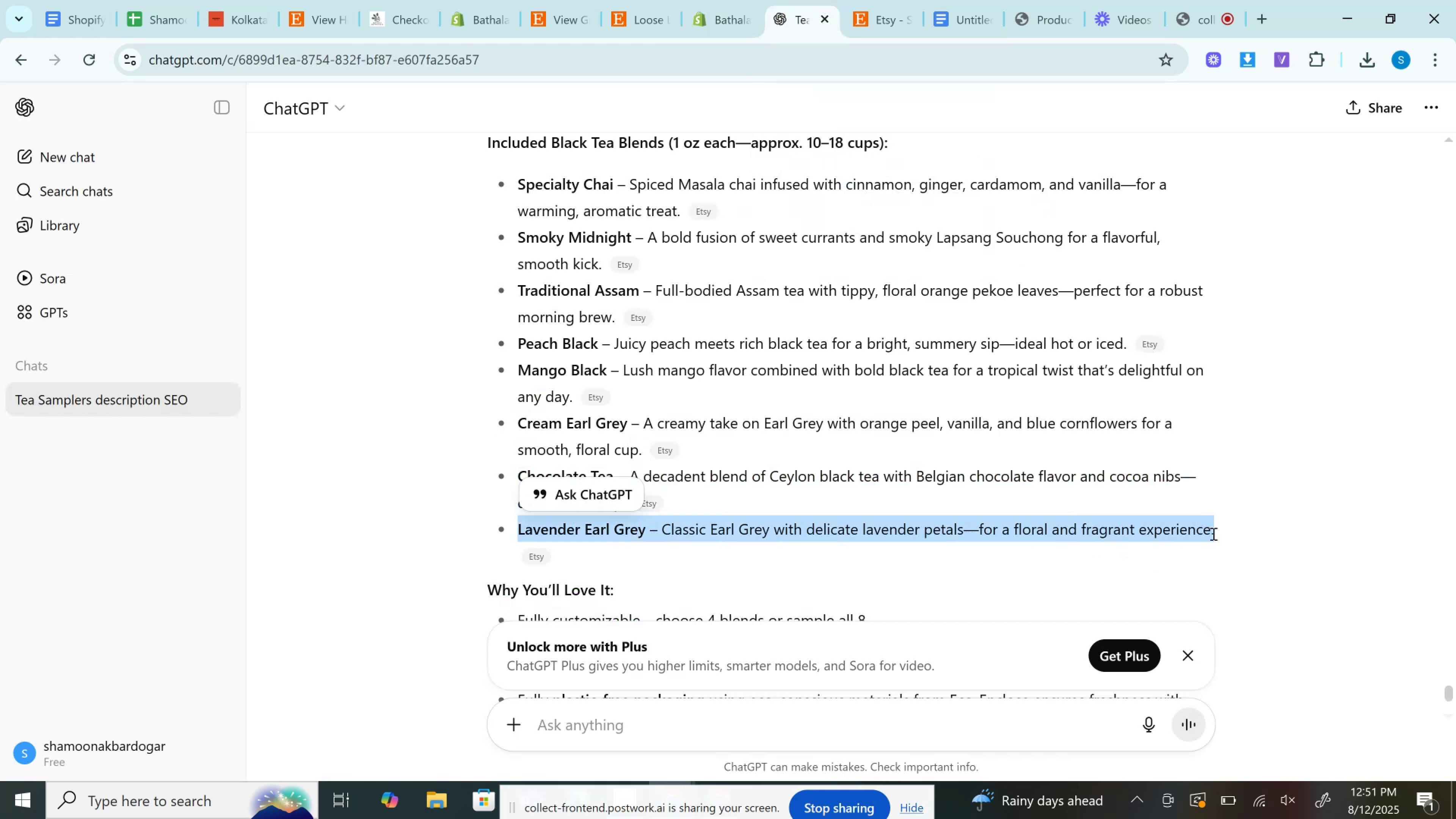 
key(Control+C)
 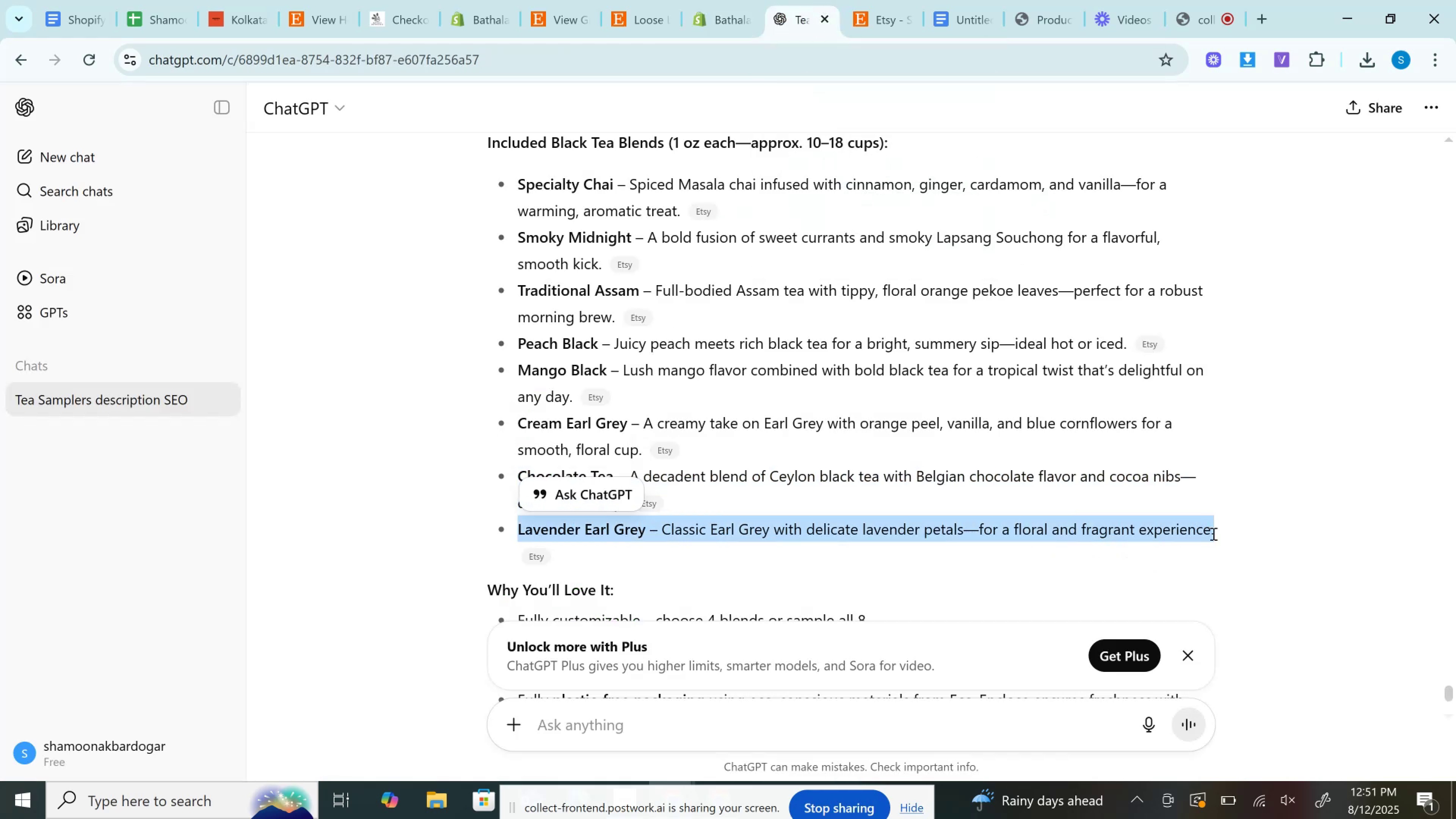 
key(Control+C)
 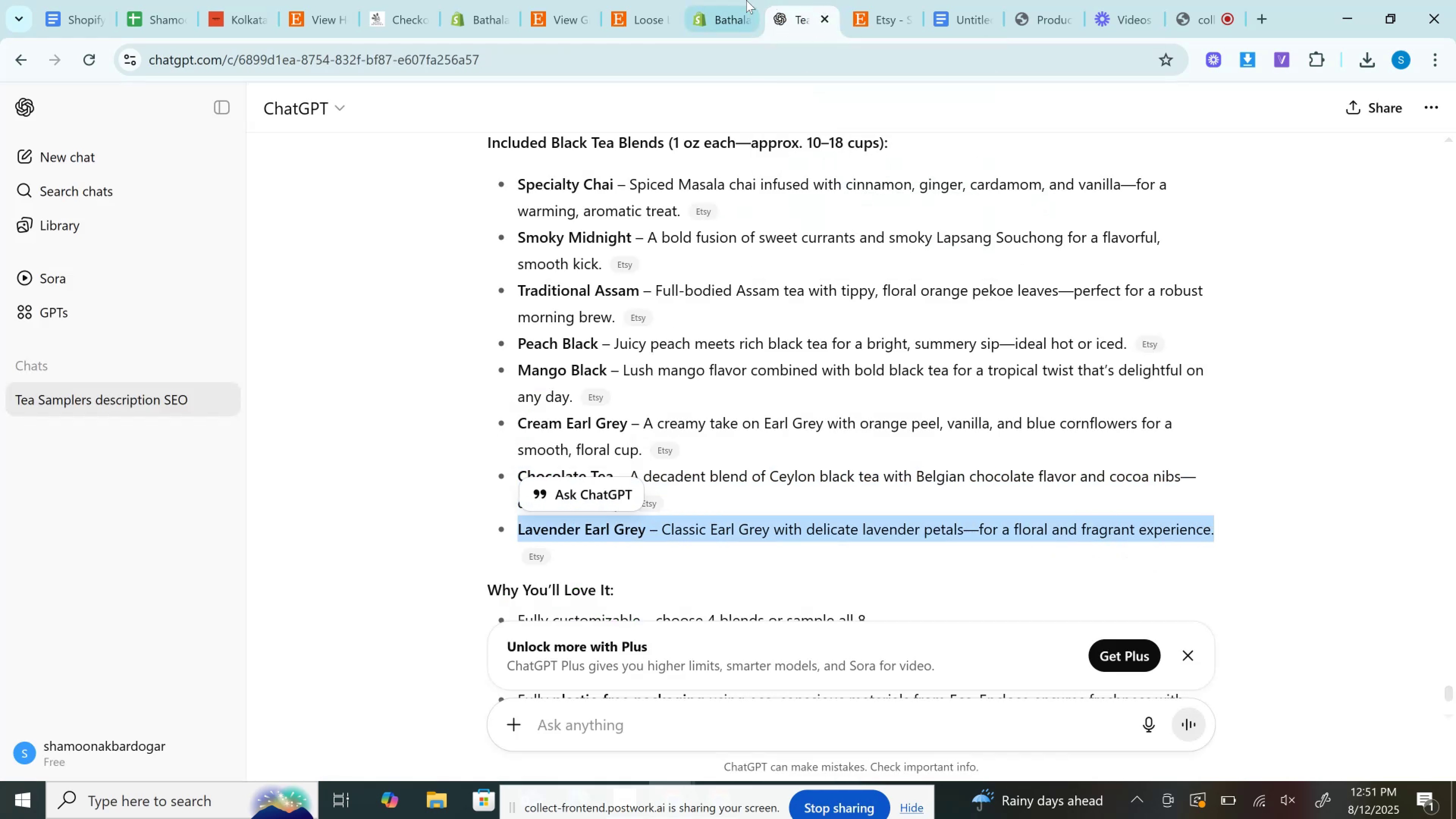 
left_click([740, 0])
 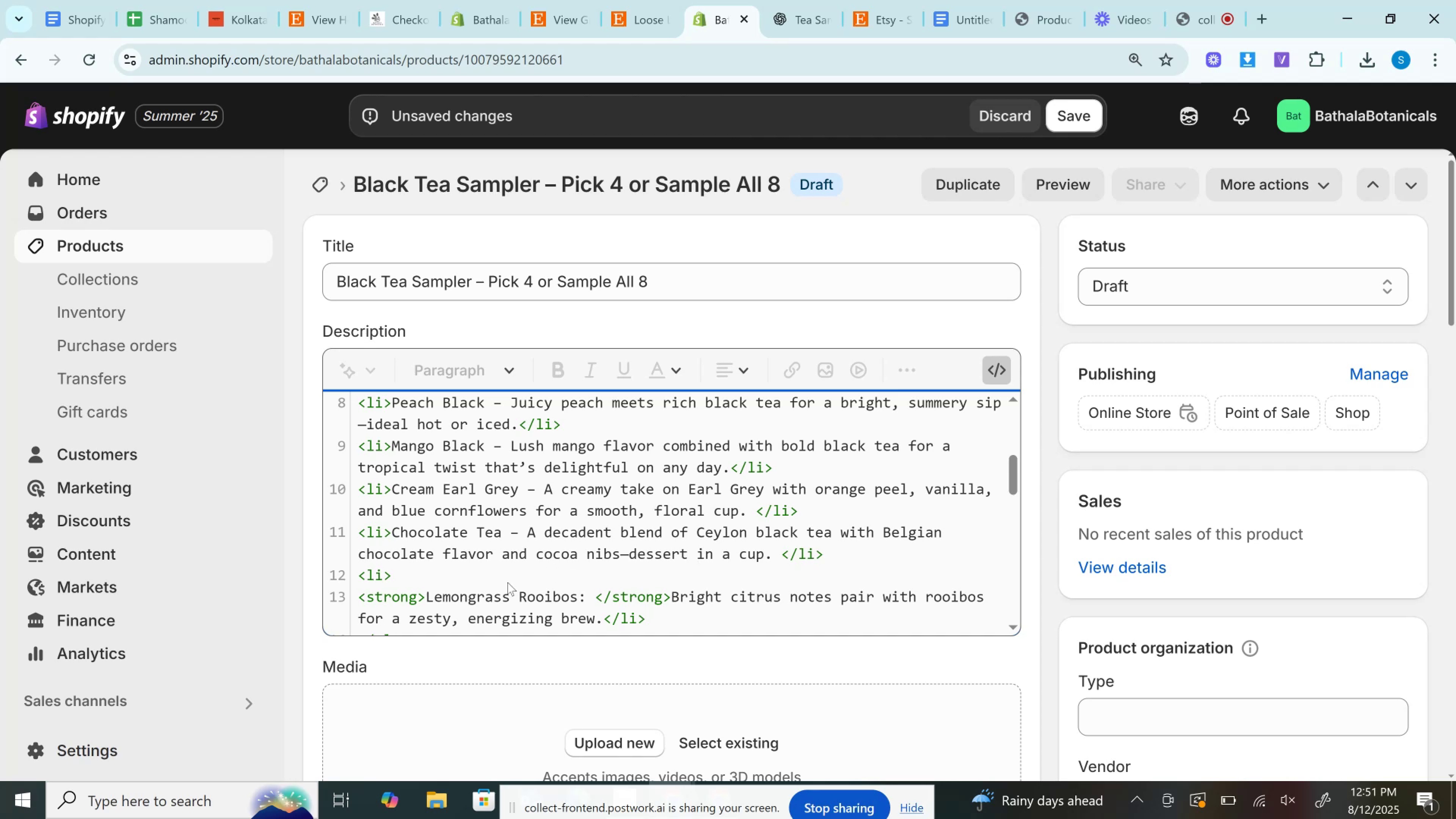 
left_click_drag(start_coordinate=[403, 573], to_coordinate=[601, 623])
 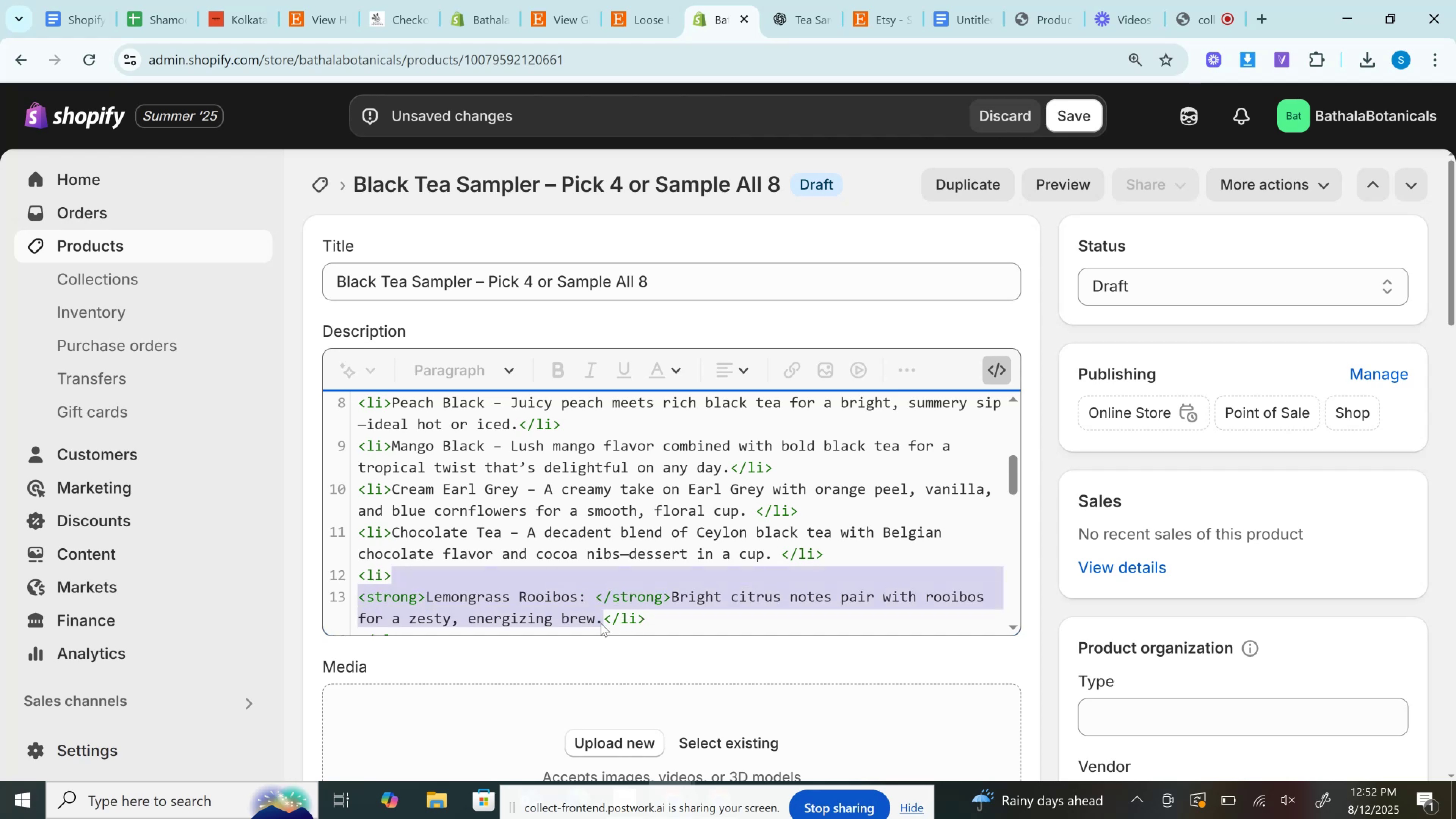 
key(Backspace)
 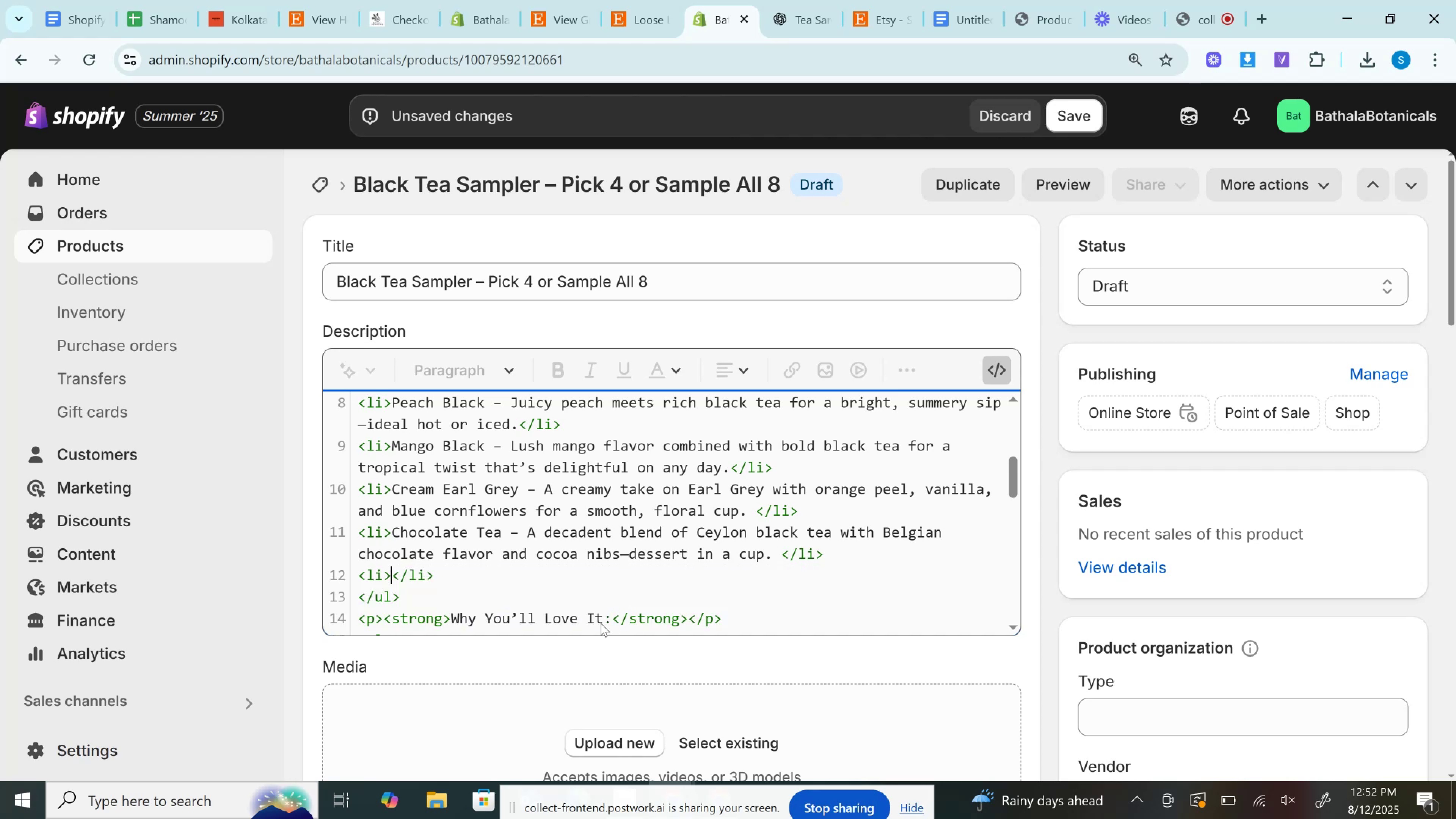 
key(Control+V)
 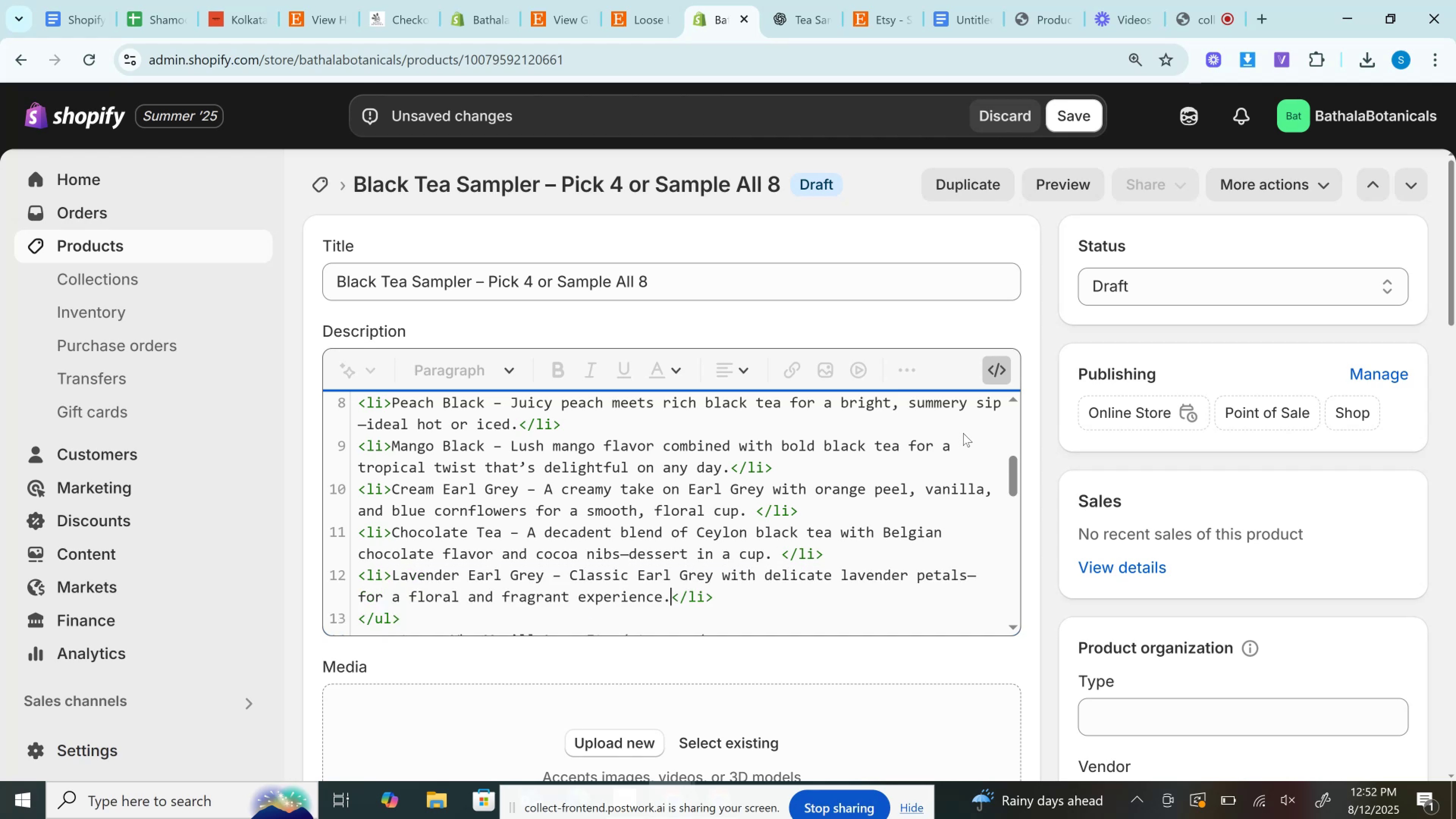 
left_click([775, 0])
 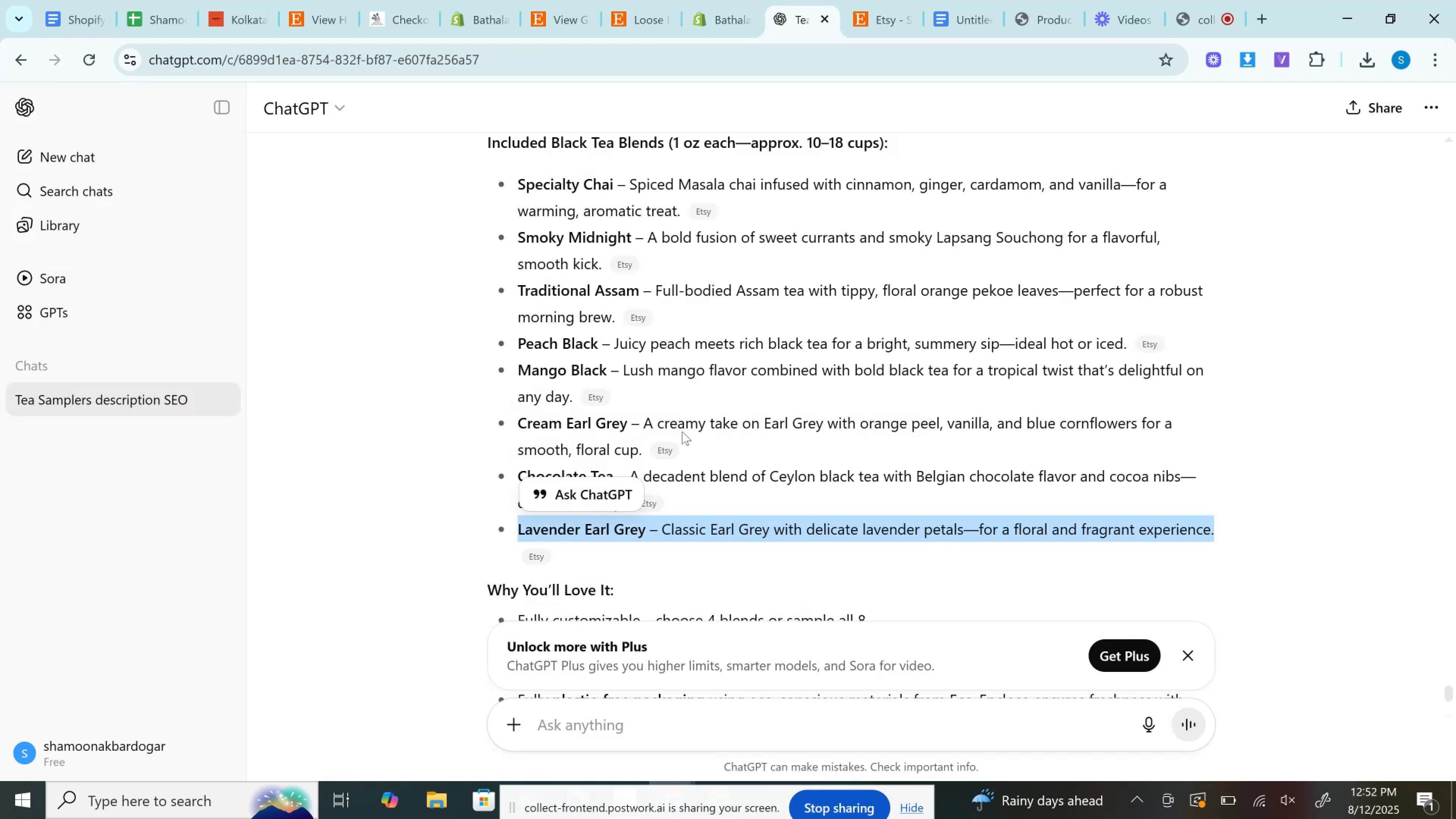 
scroll: coordinate [682, 434], scroll_direction: down, amount: 2.0
 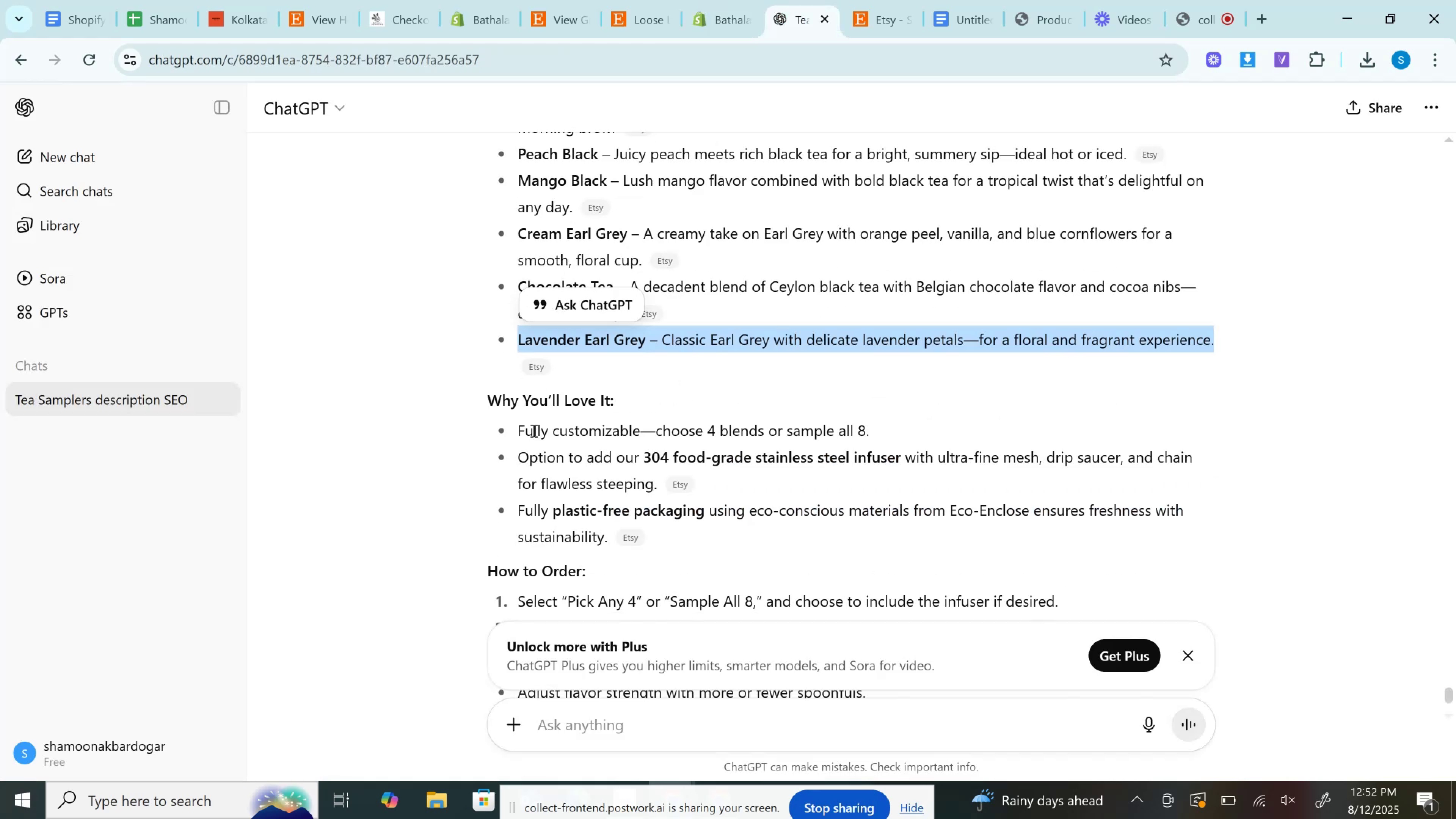 
left_click_drag(start_coordinate=[516, 430], to_coordinate=[929, 430])
 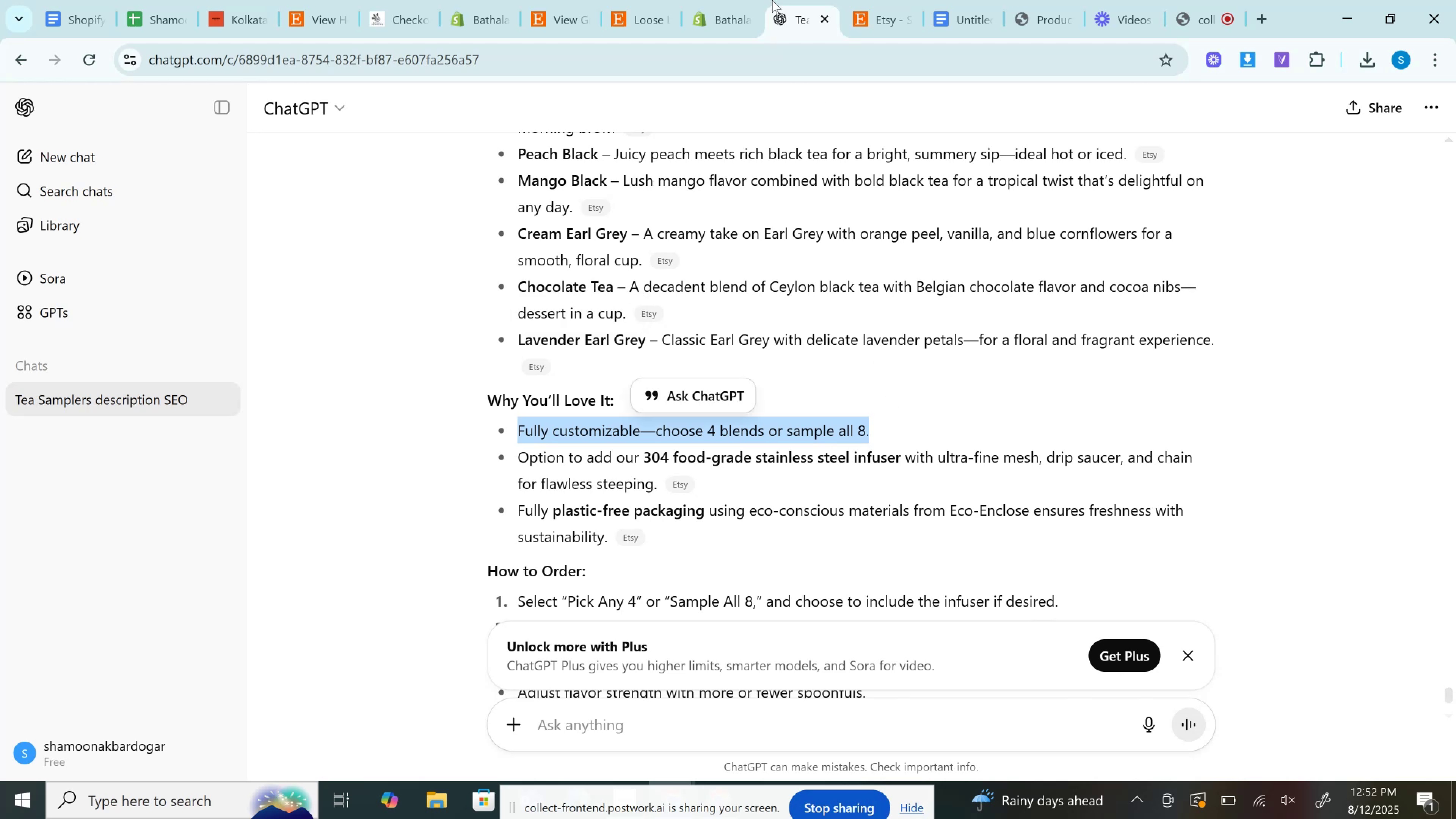 
key(Control+C)
 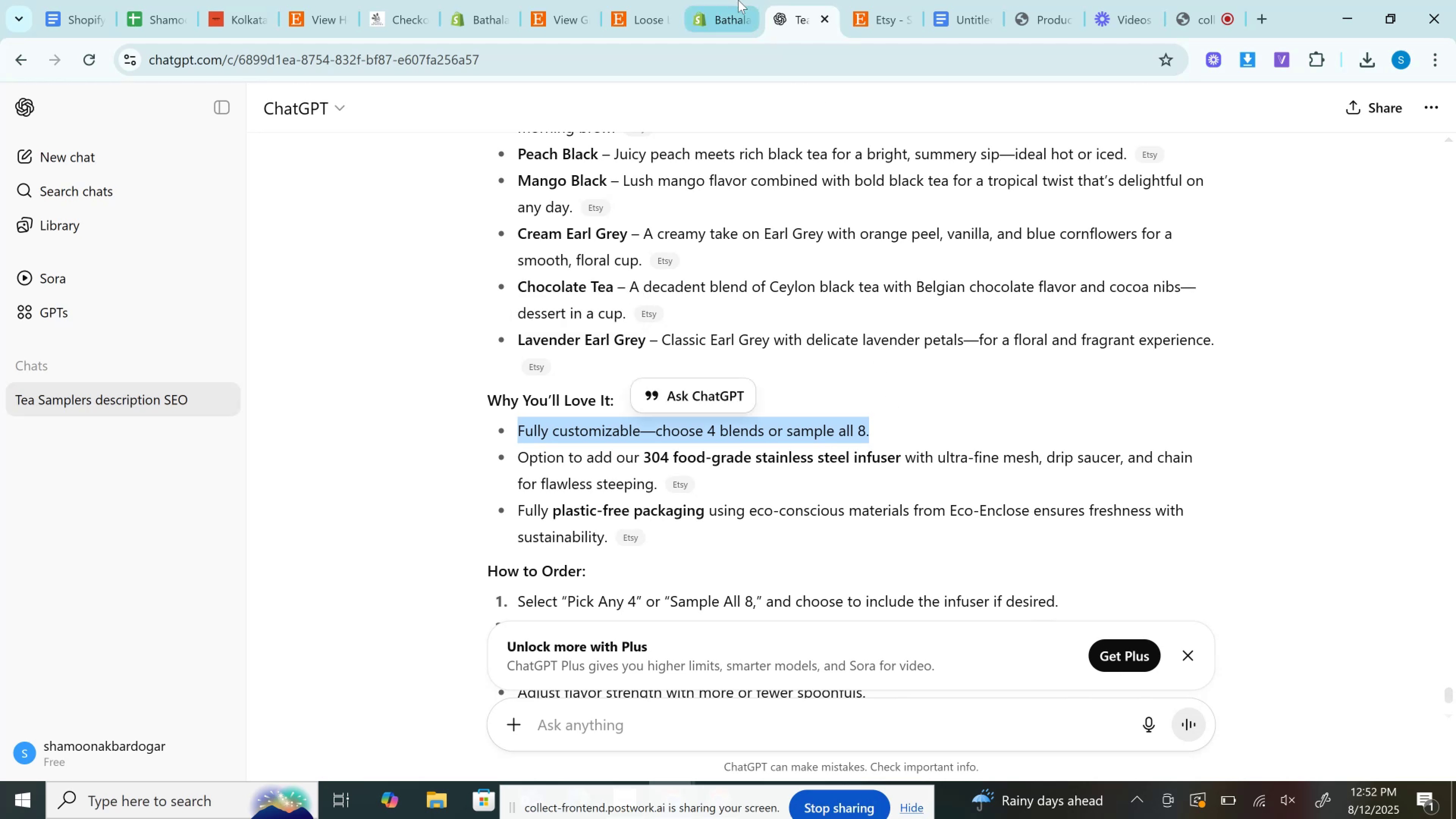 
left_click([725, 0])
 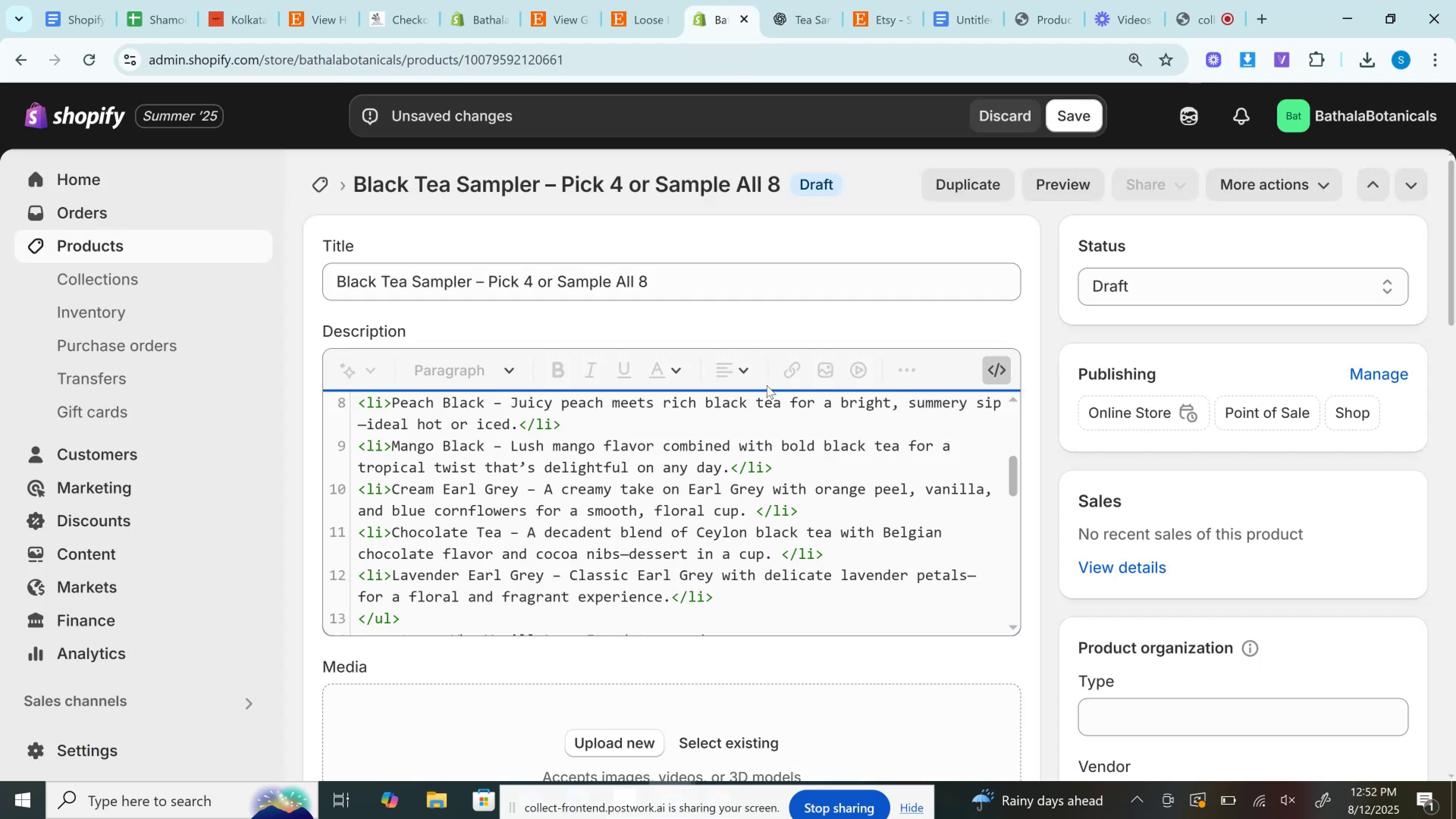 
scroll: coordinate [762, 432], scroll_direction: down, amount: 2.0
 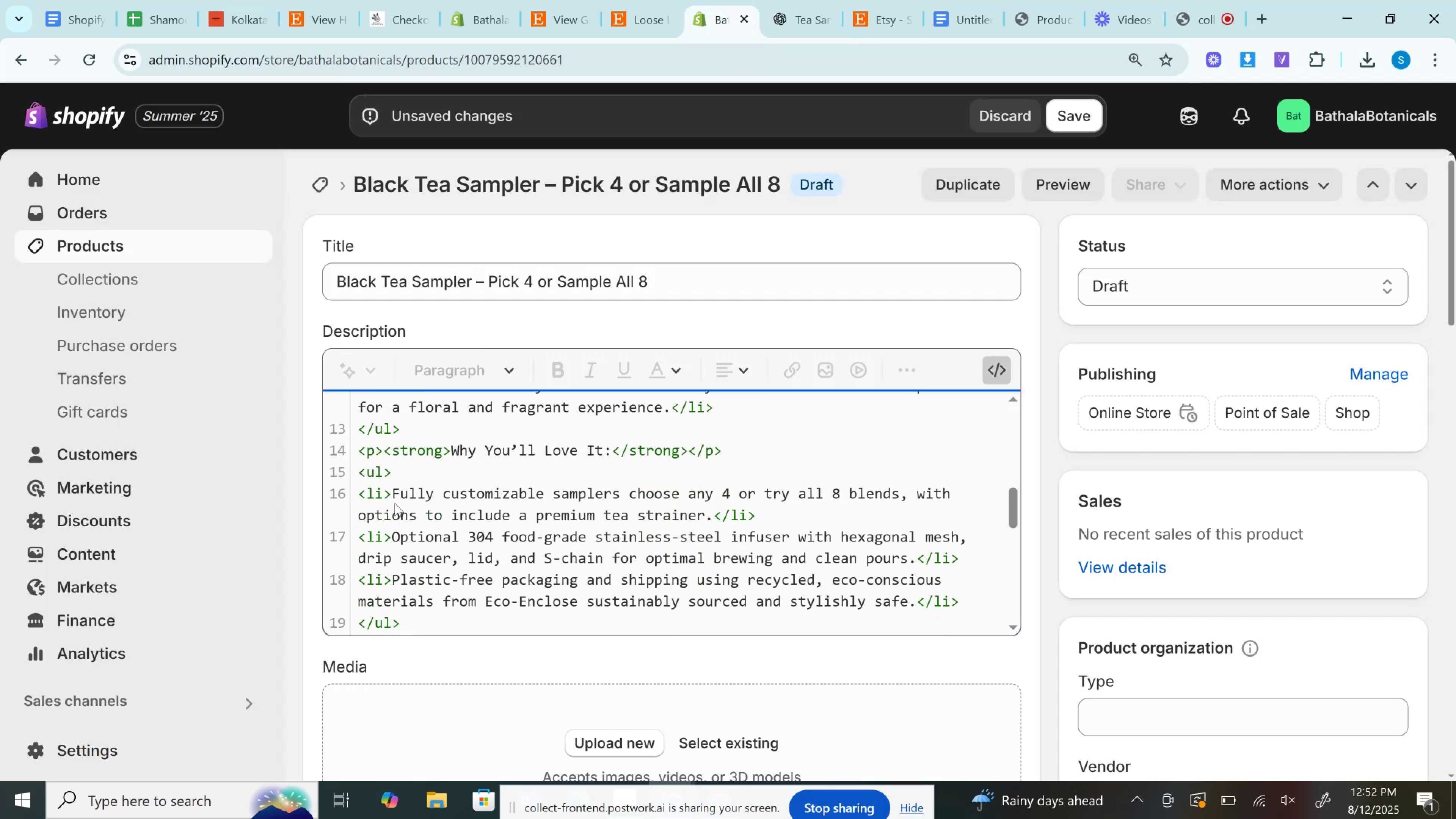 
left_click_drag(start_coordinate=[393, 486], to_coordinate=[711, 515])
 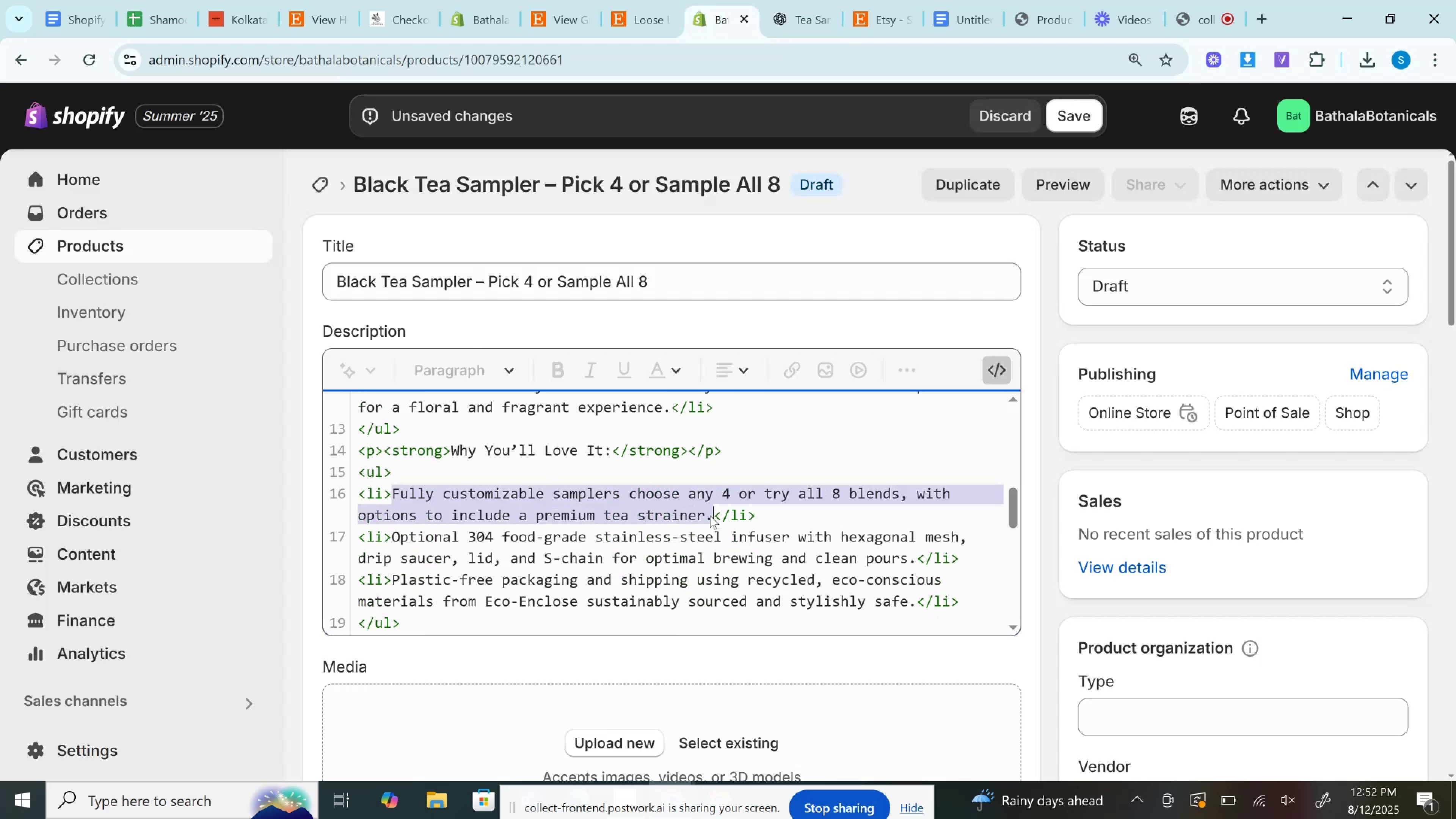 
key(Control+V)
 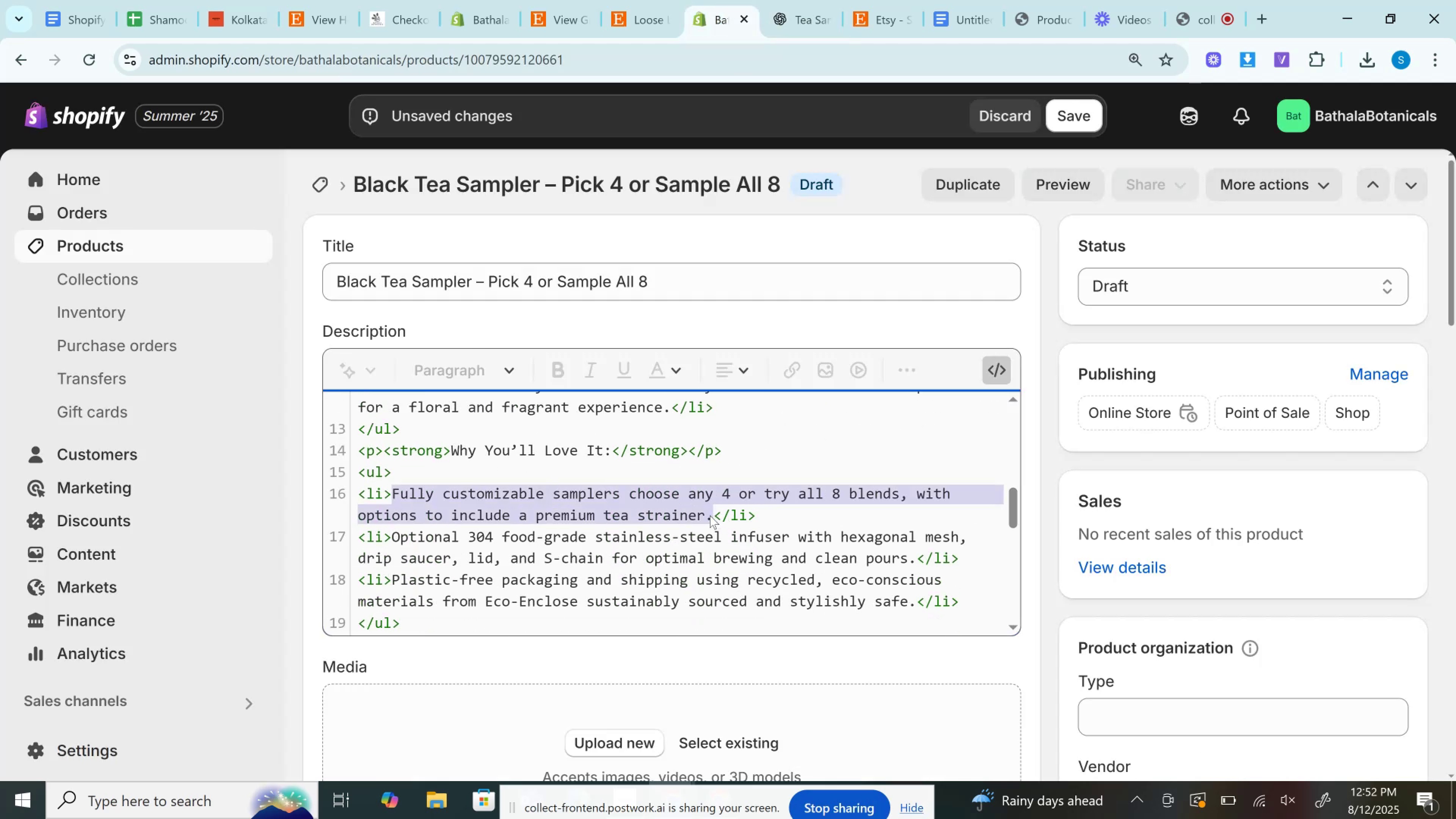 
left_click([710, 515])
 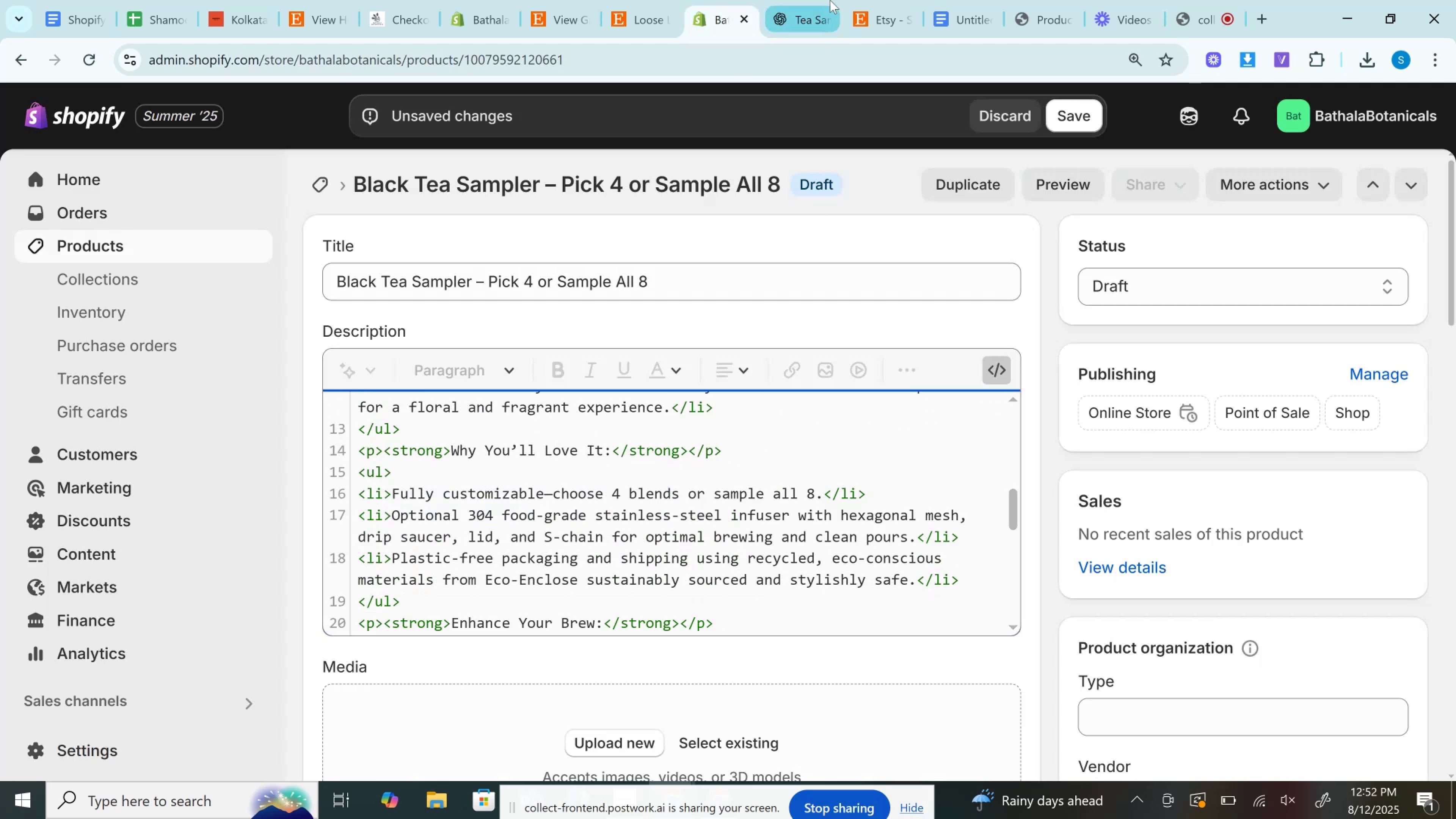 
key(Control+Z)
 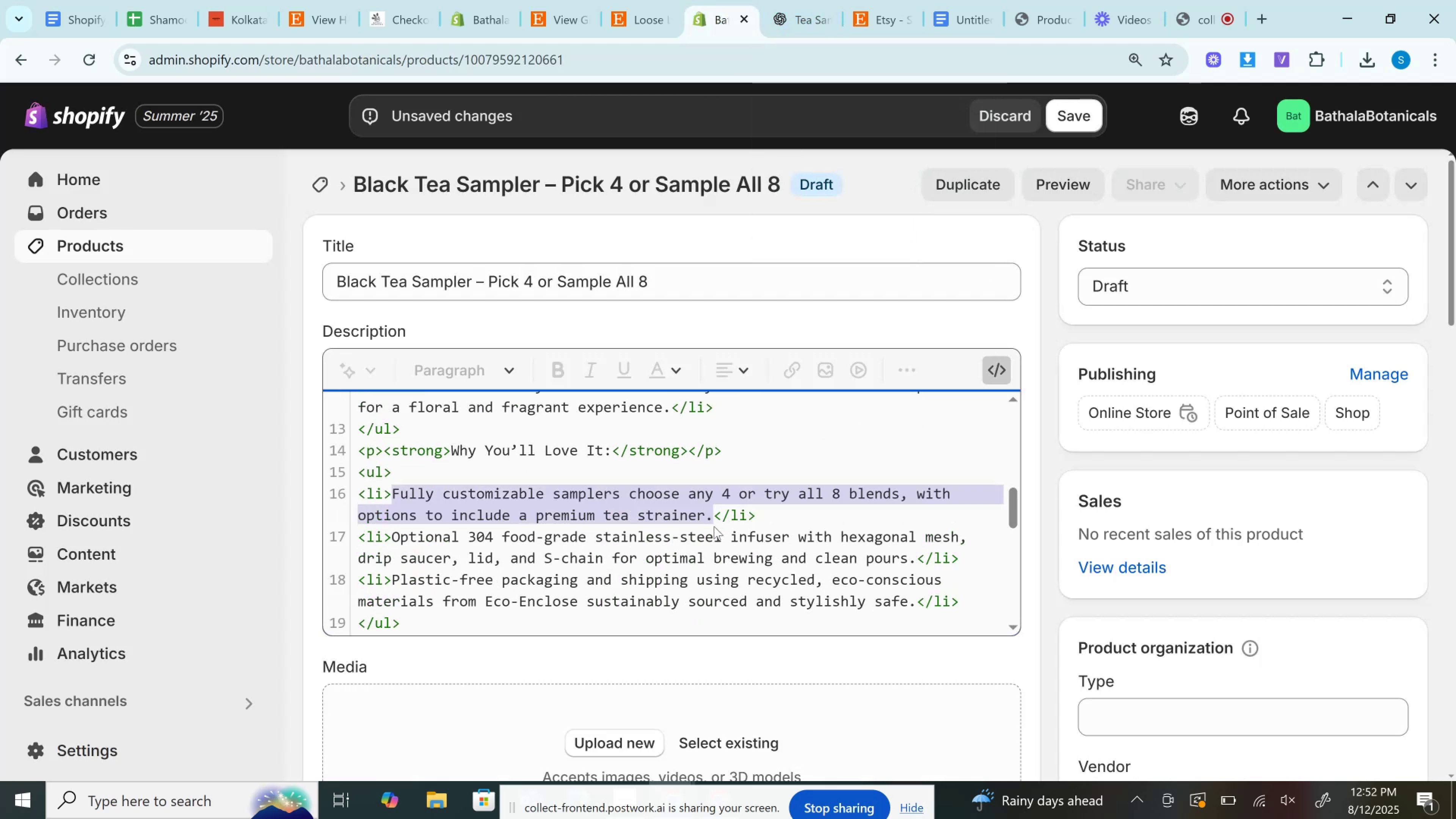 
key(Control+V)
 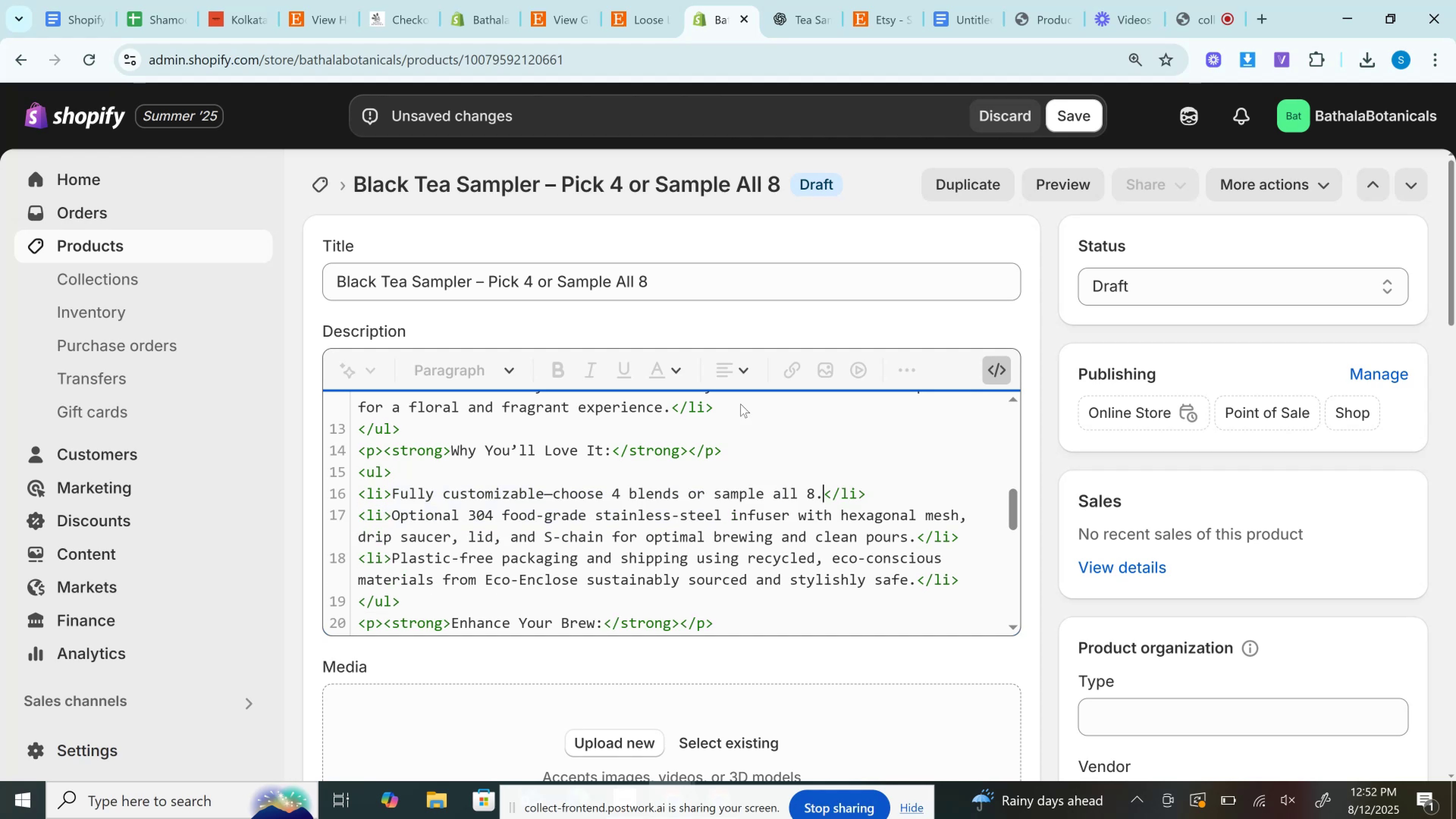 
left_click([801, 0])
 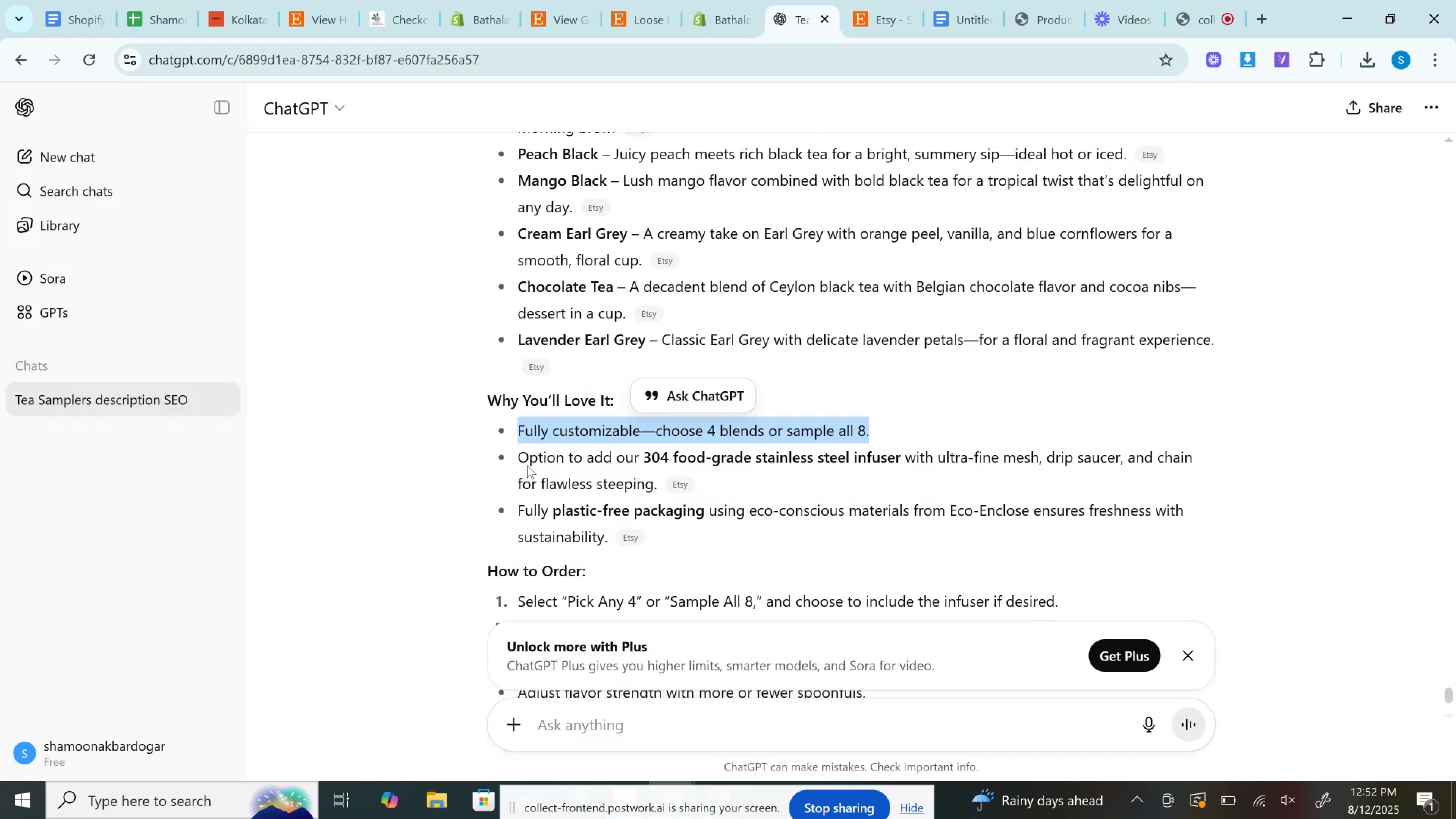 
left_click_drag(start_coordinate=[515, 461], to_coordinate=[656, 490])
 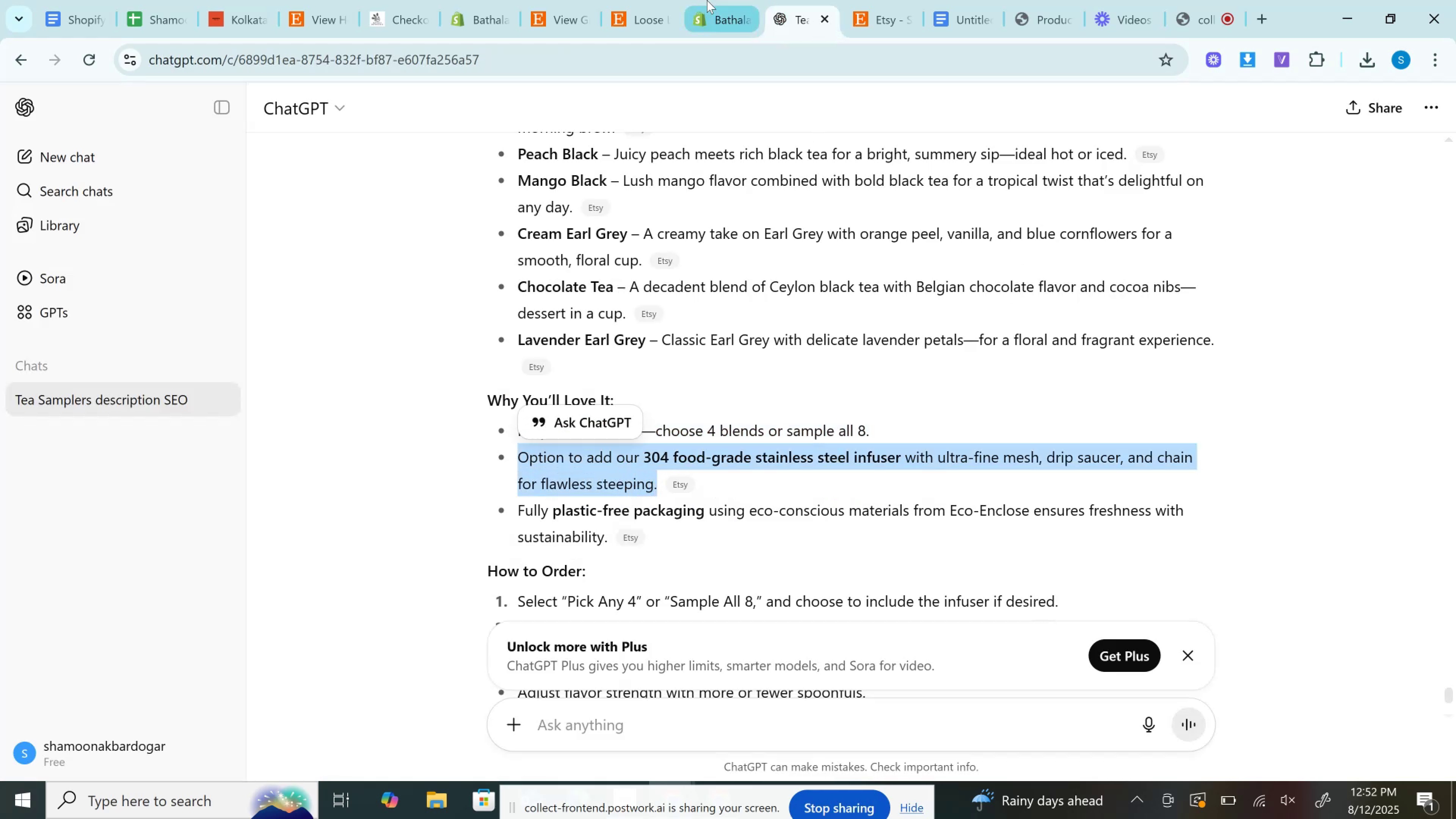 
key(Control+C)
 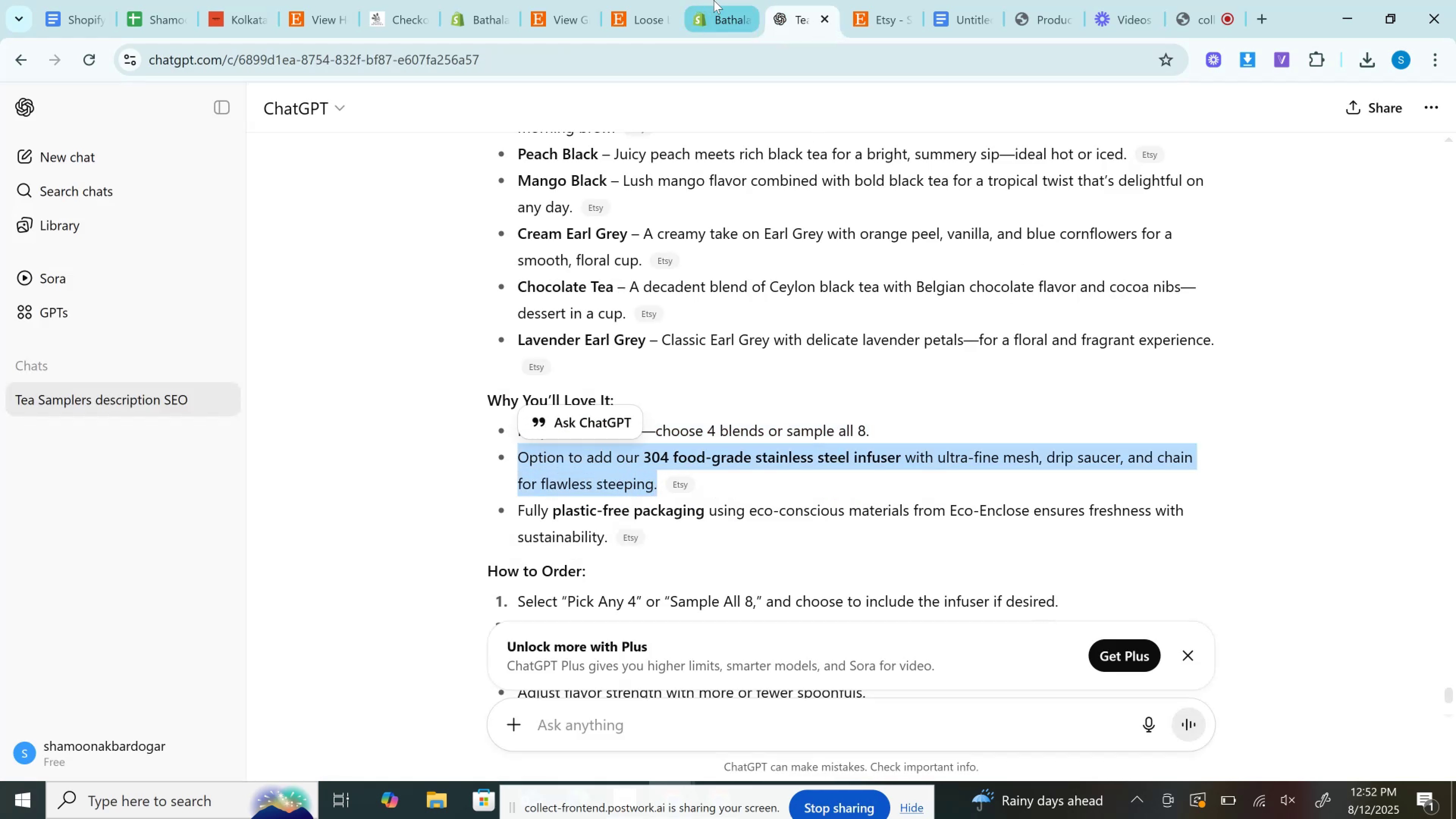 
left_click([714, 0])
 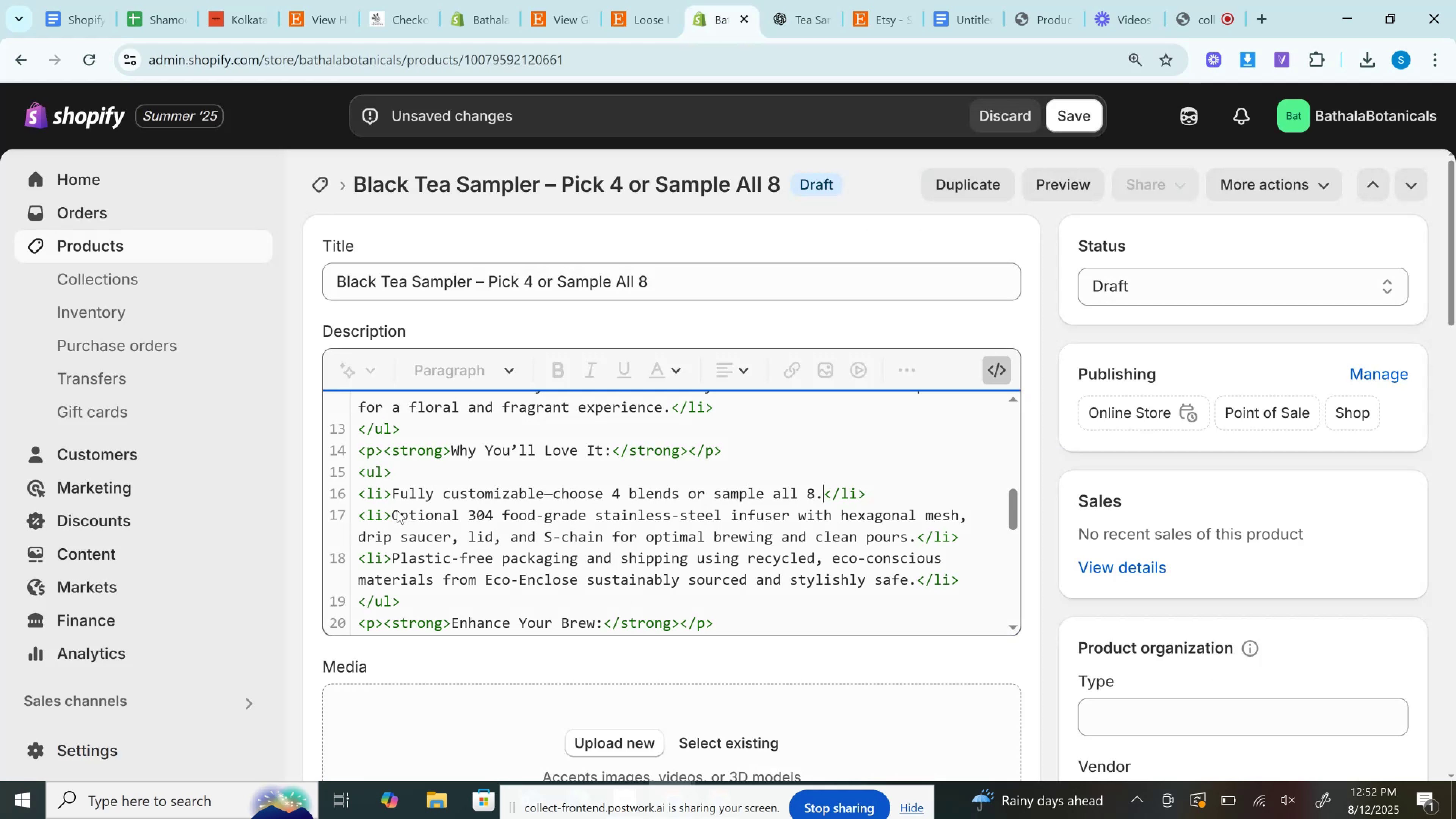 
left_click_drag(start_coordinate=[394, 514], to_coordinate=[918, 545])
 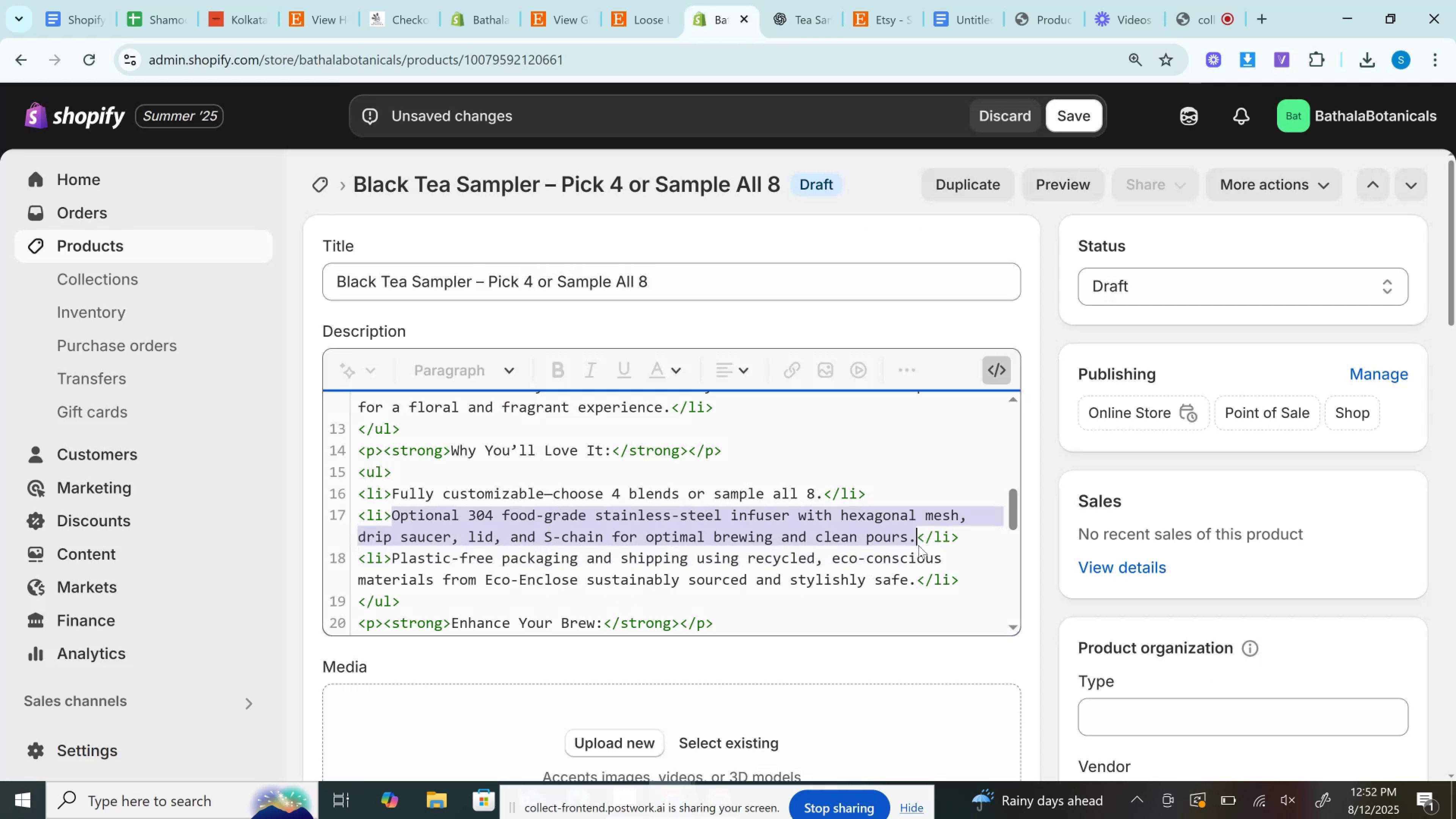 
key(Control+V)
 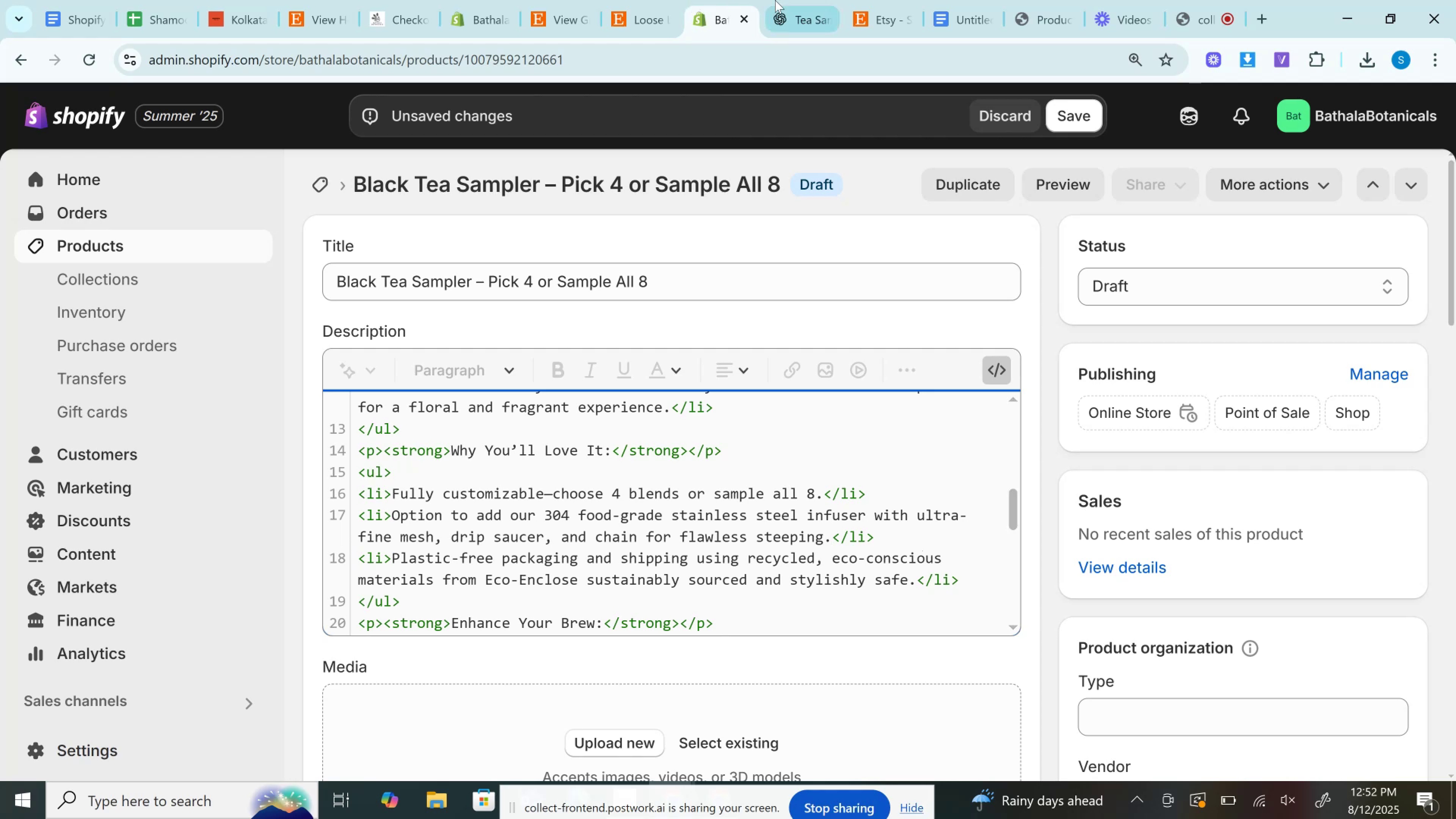 
left_click([786, 0])
 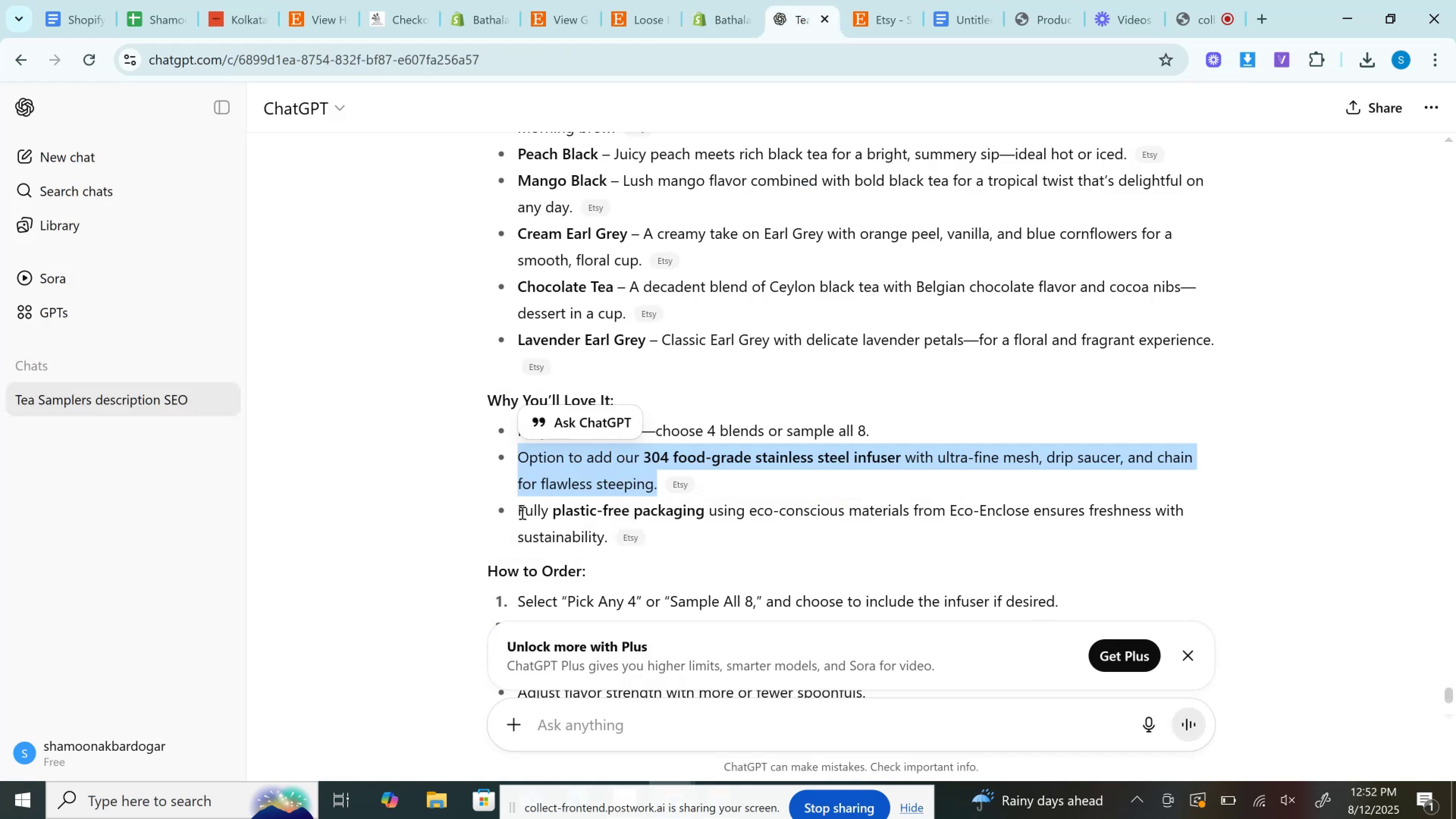 
left_click_drag(start_coordinate=[515, 510], to_coordinate=[611, 546])
 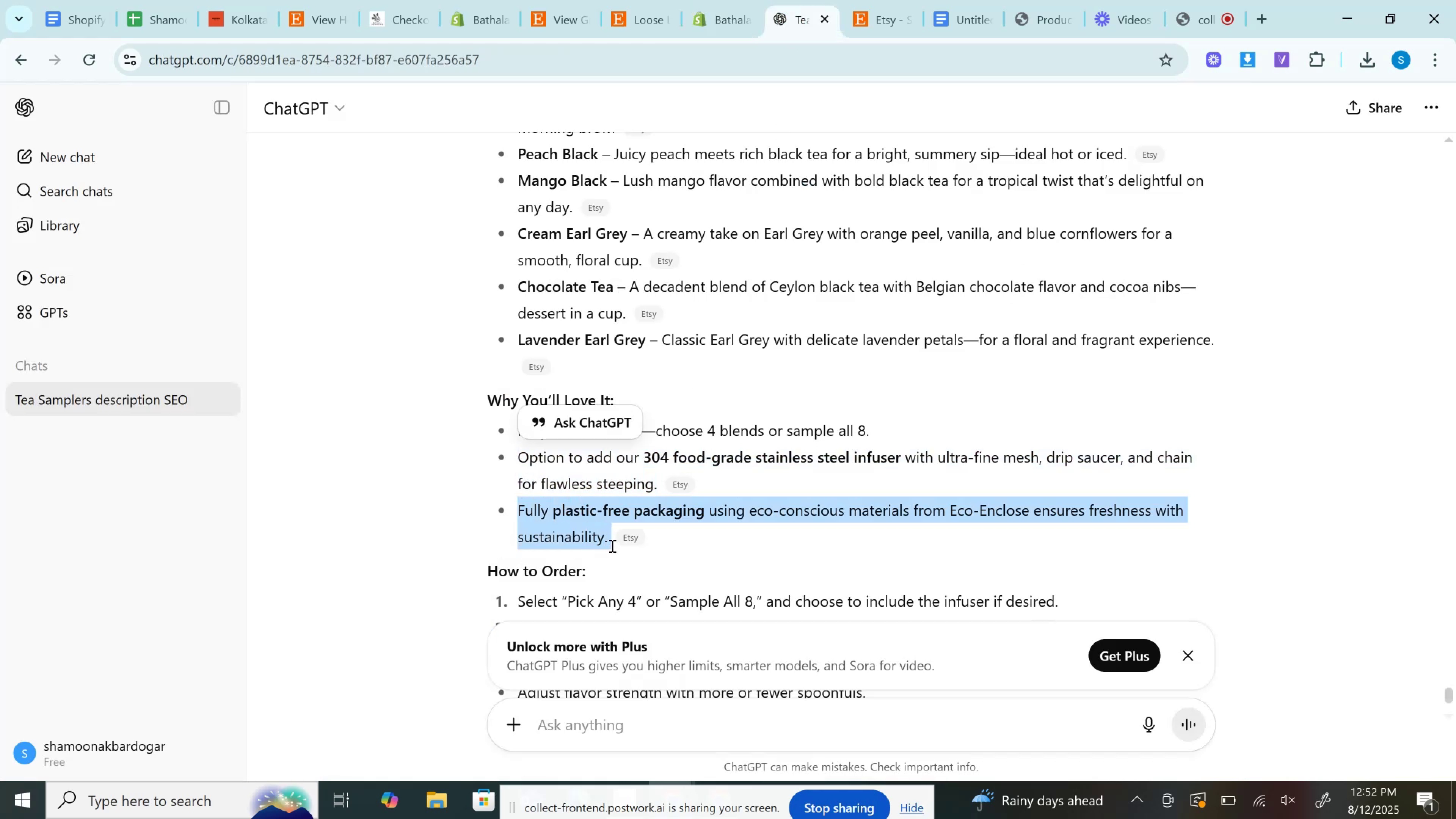 
key(Control+C)
 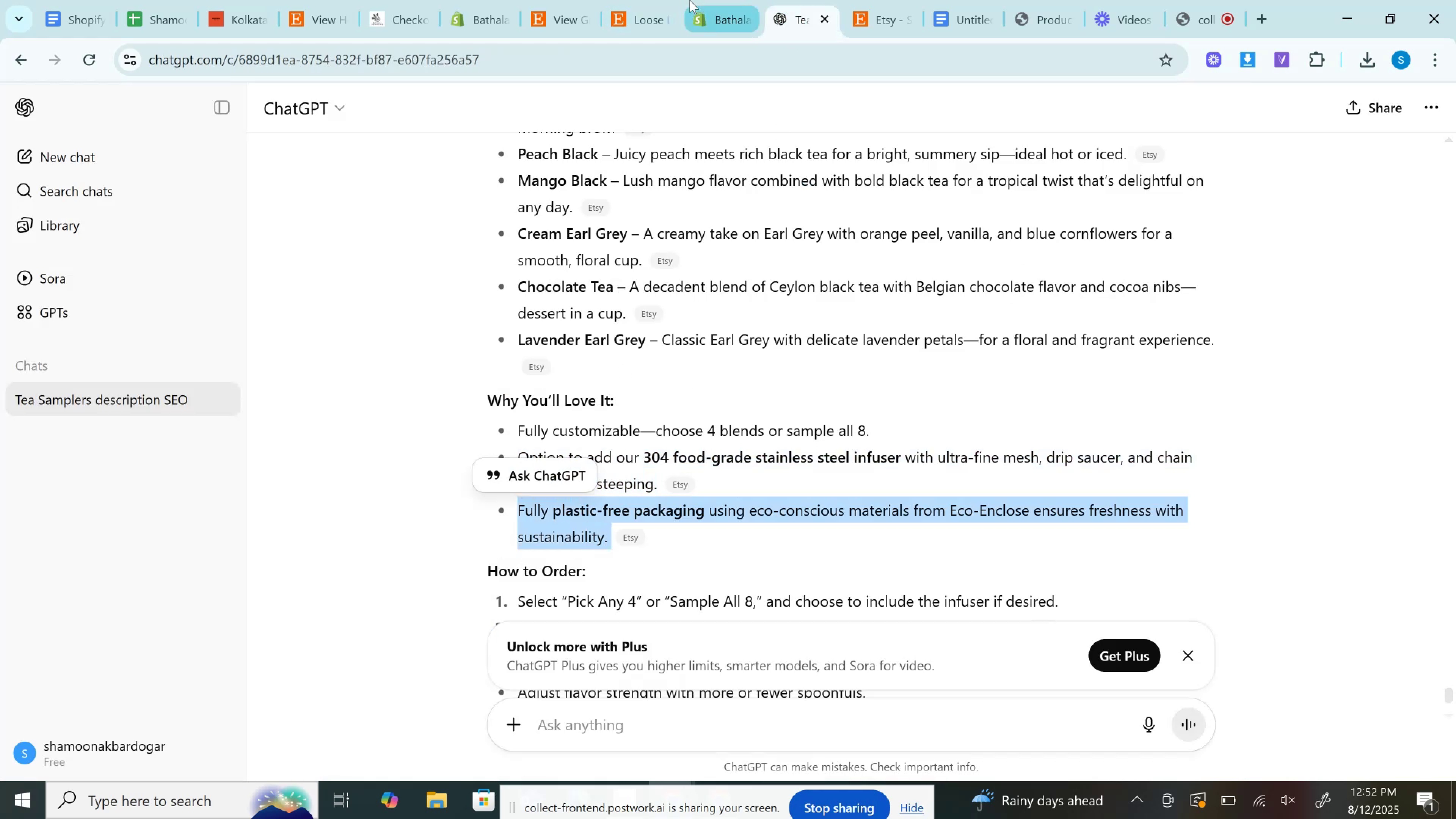 
left_click([690, 0])
 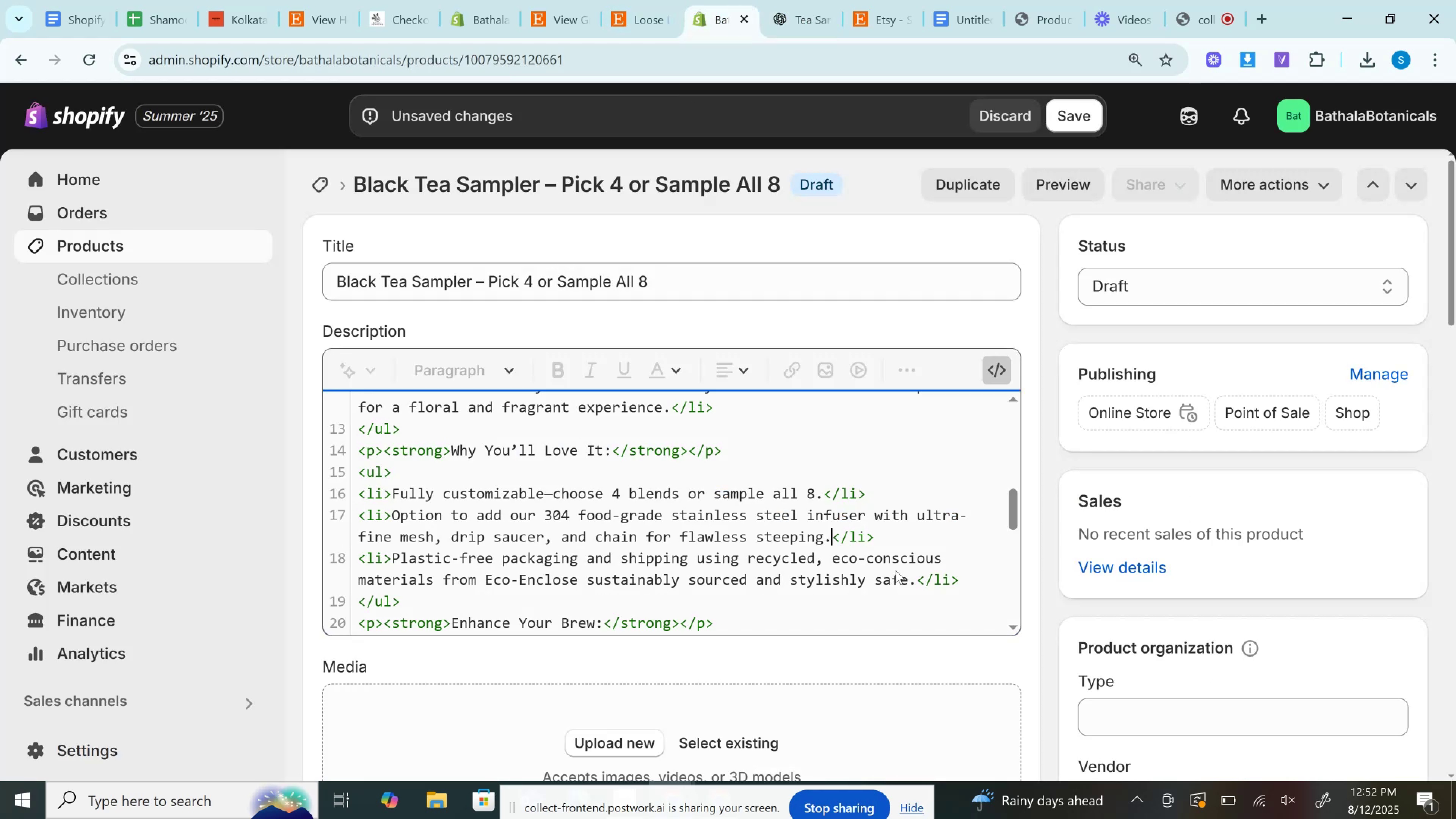 
left_click_drag(start_coordinate=[918, 582], to_coordinate=[395, 558])
 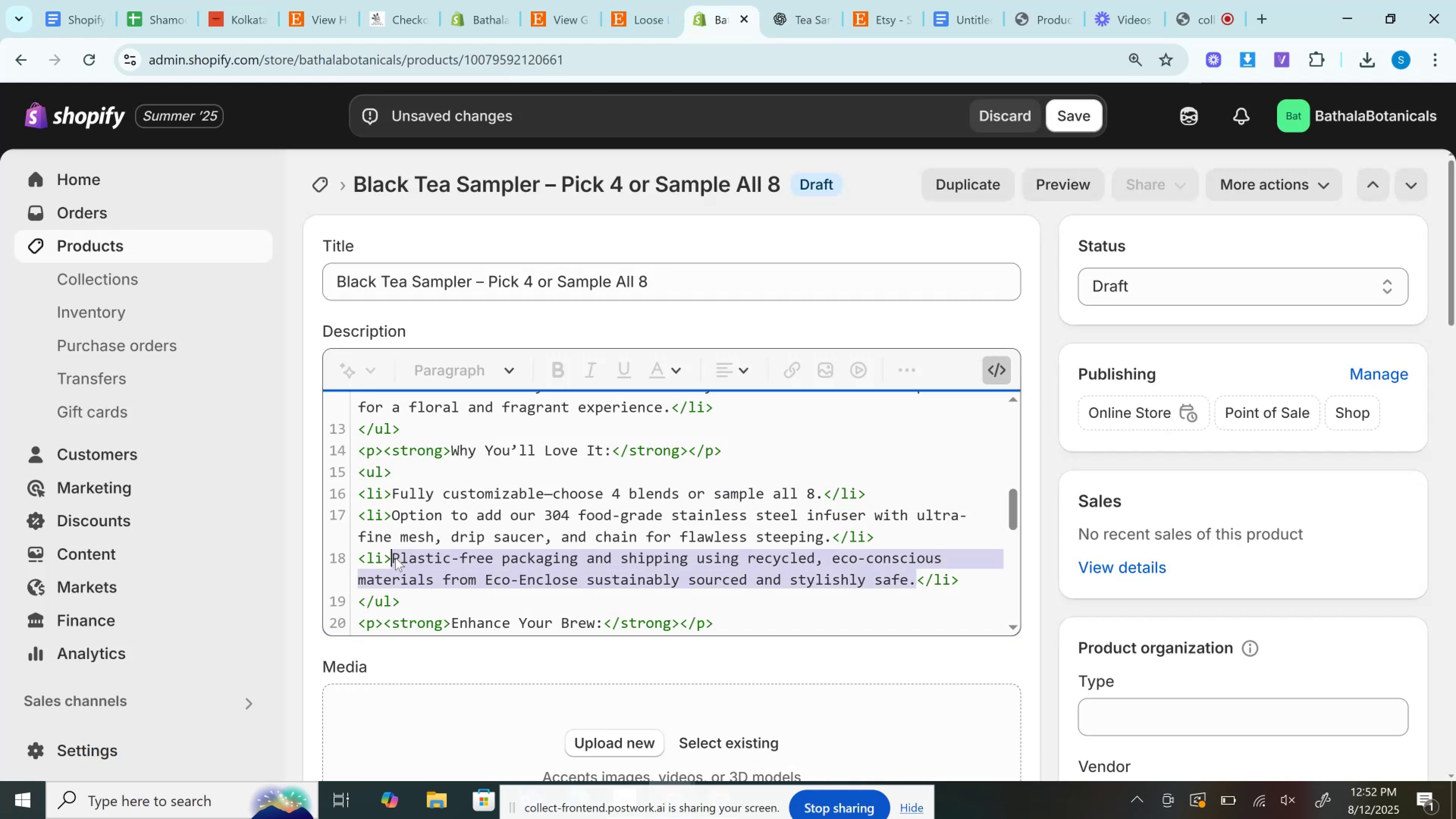 
key(Control+V)
 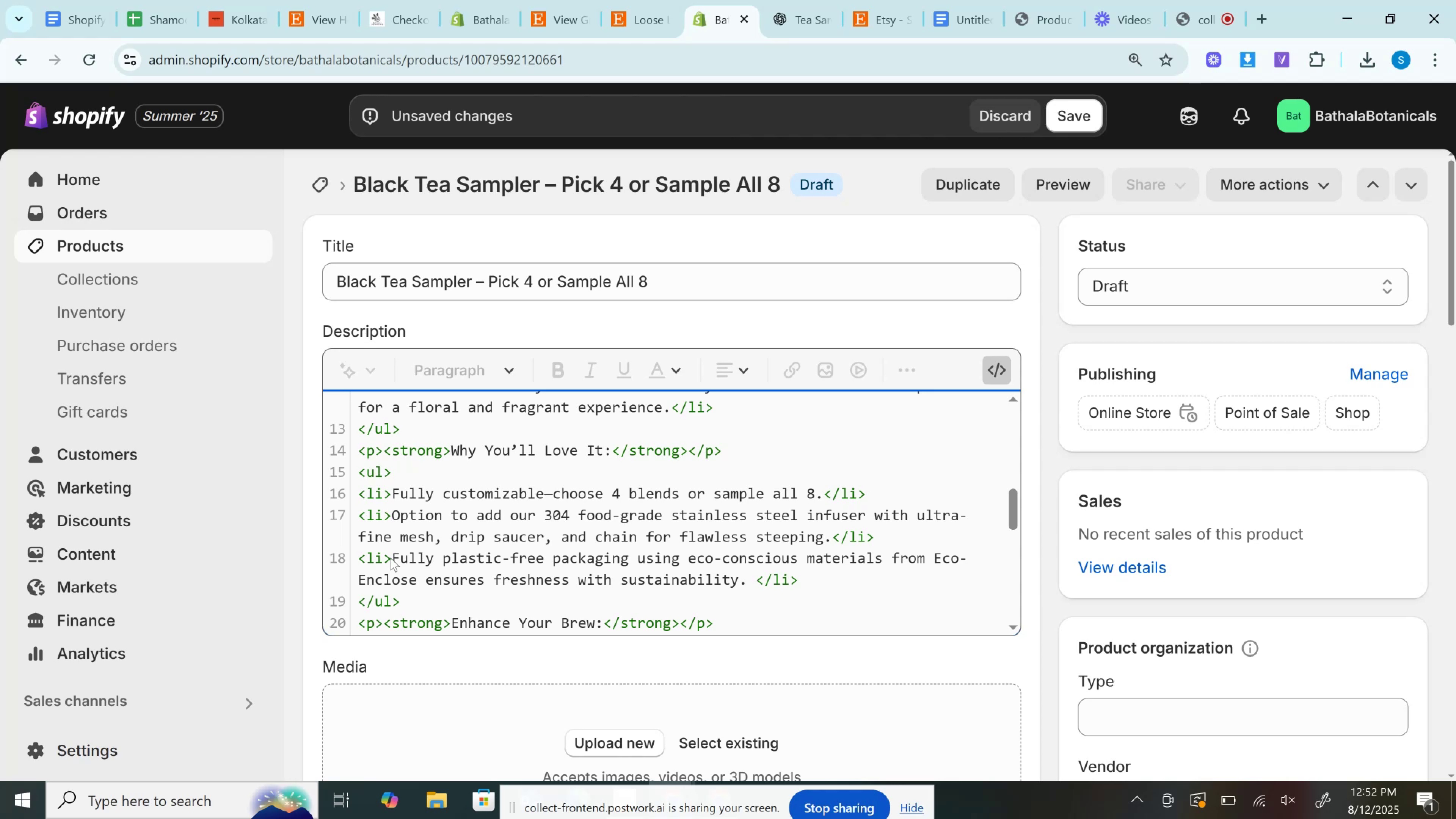 
key(Backspace)
 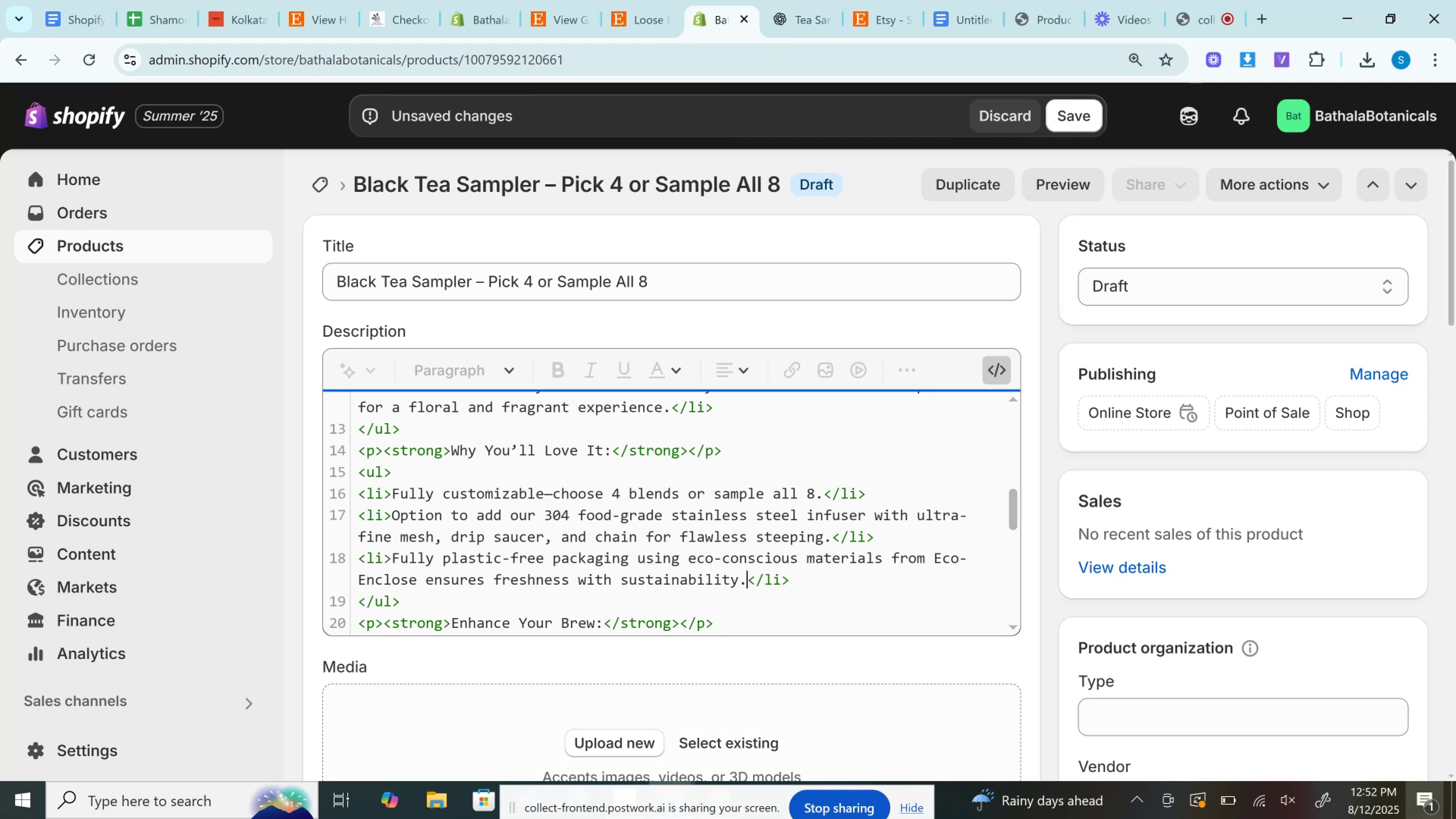 
left_click([1421, 819])
 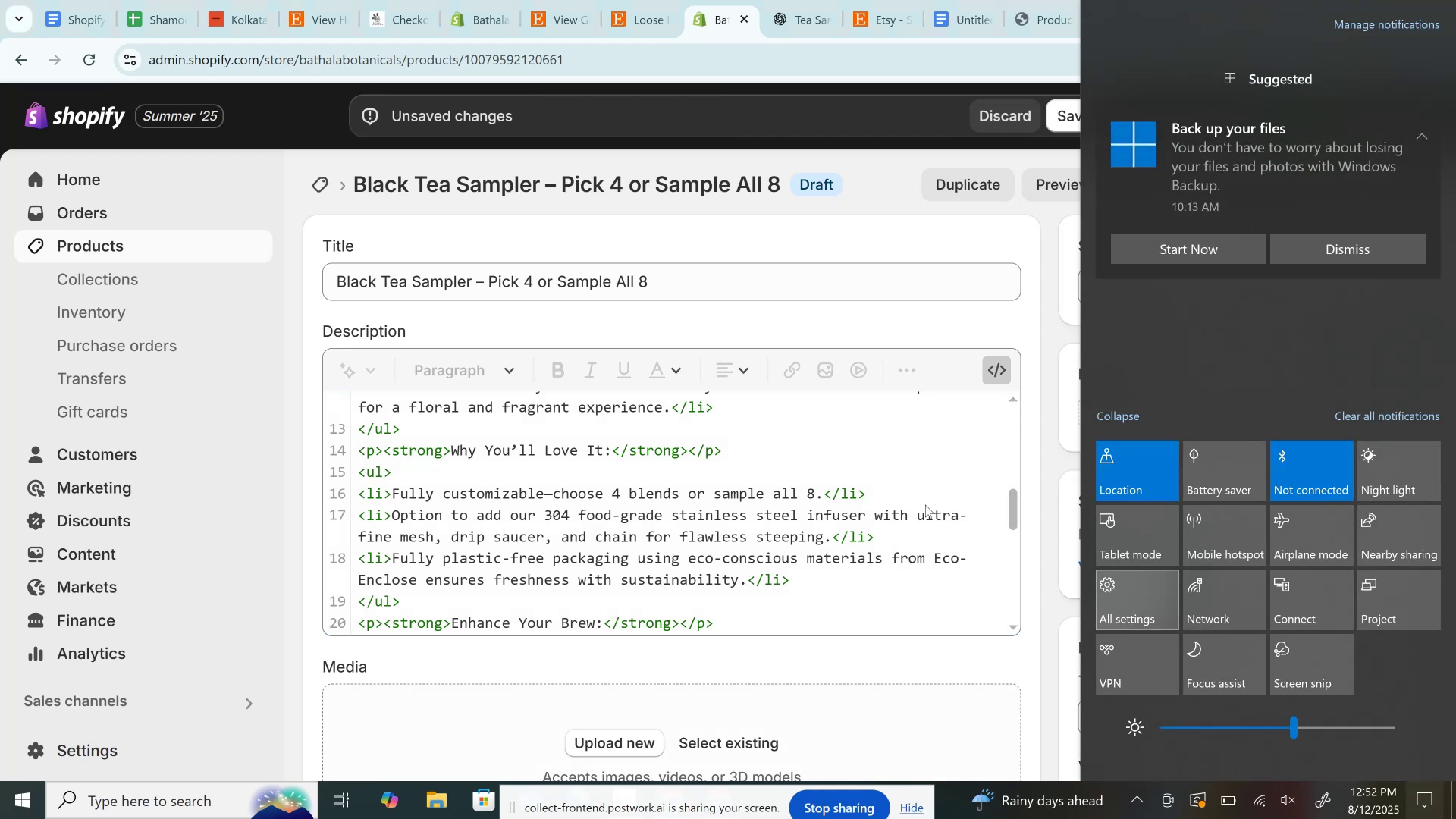 
wait(5.38)
 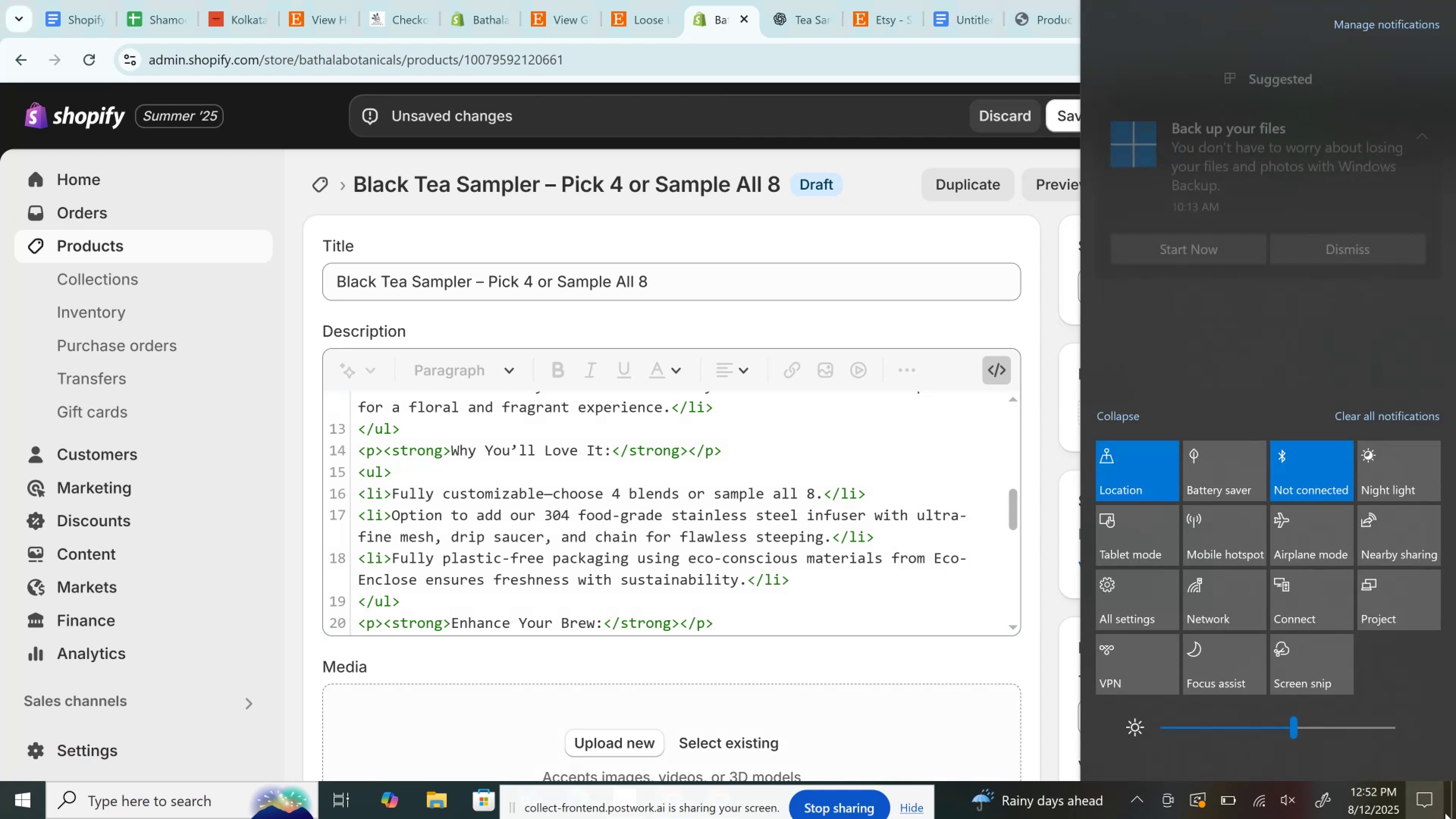 
left_click([801, 0])
 